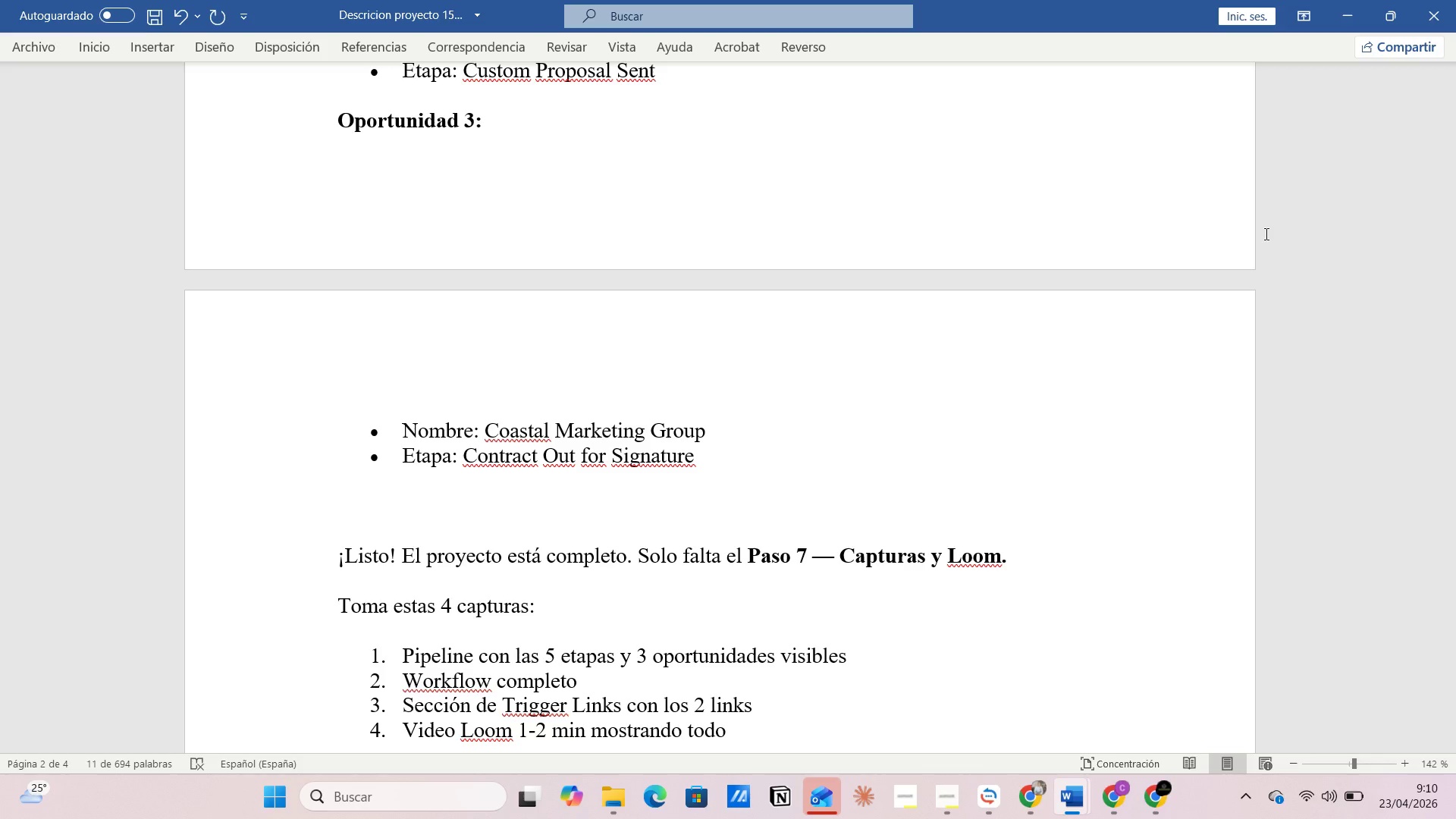 
wait(15.56)
 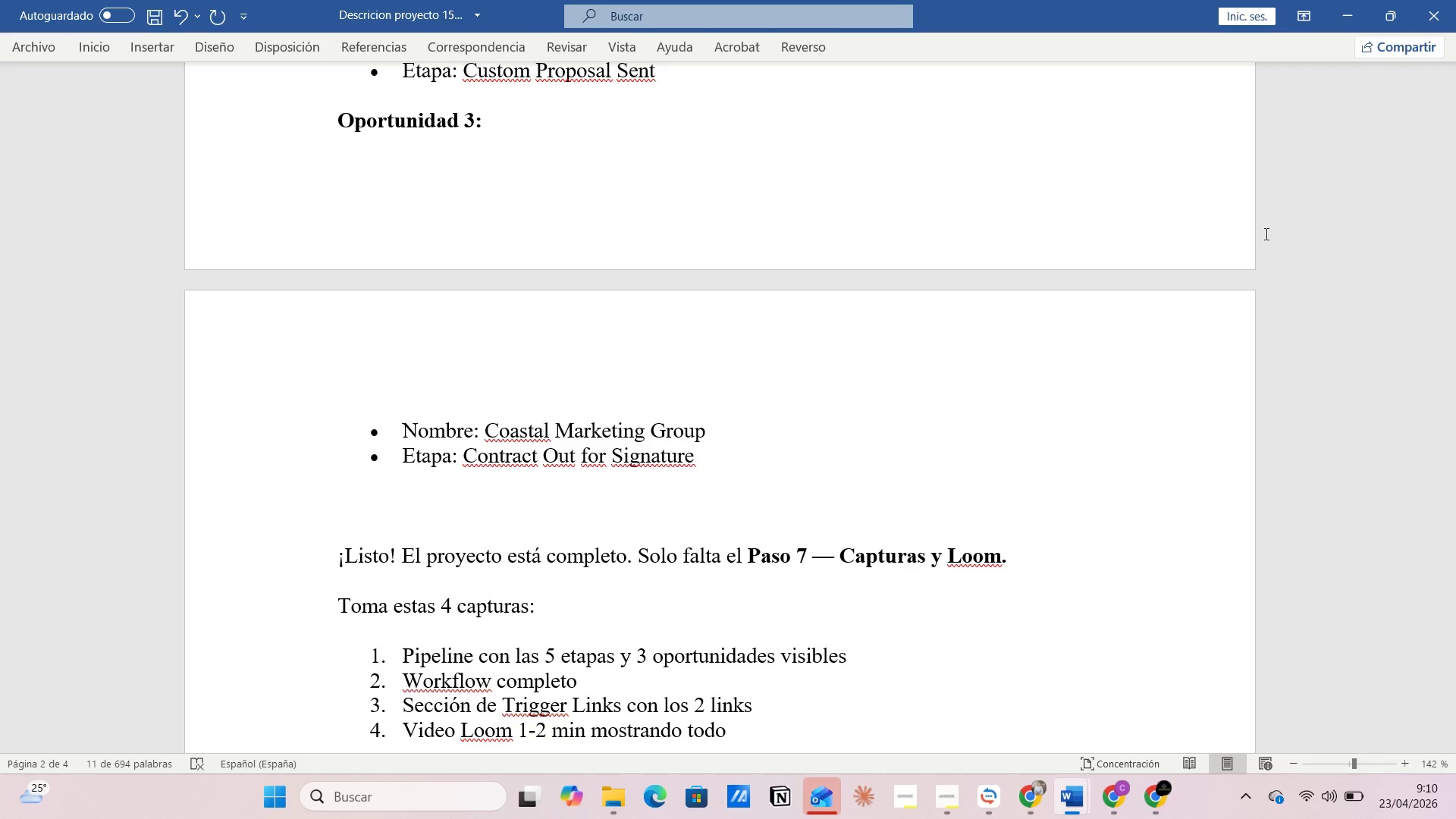 
scroll: coordinate [1278, 206], scroll_direction: up, amount: 7.0
 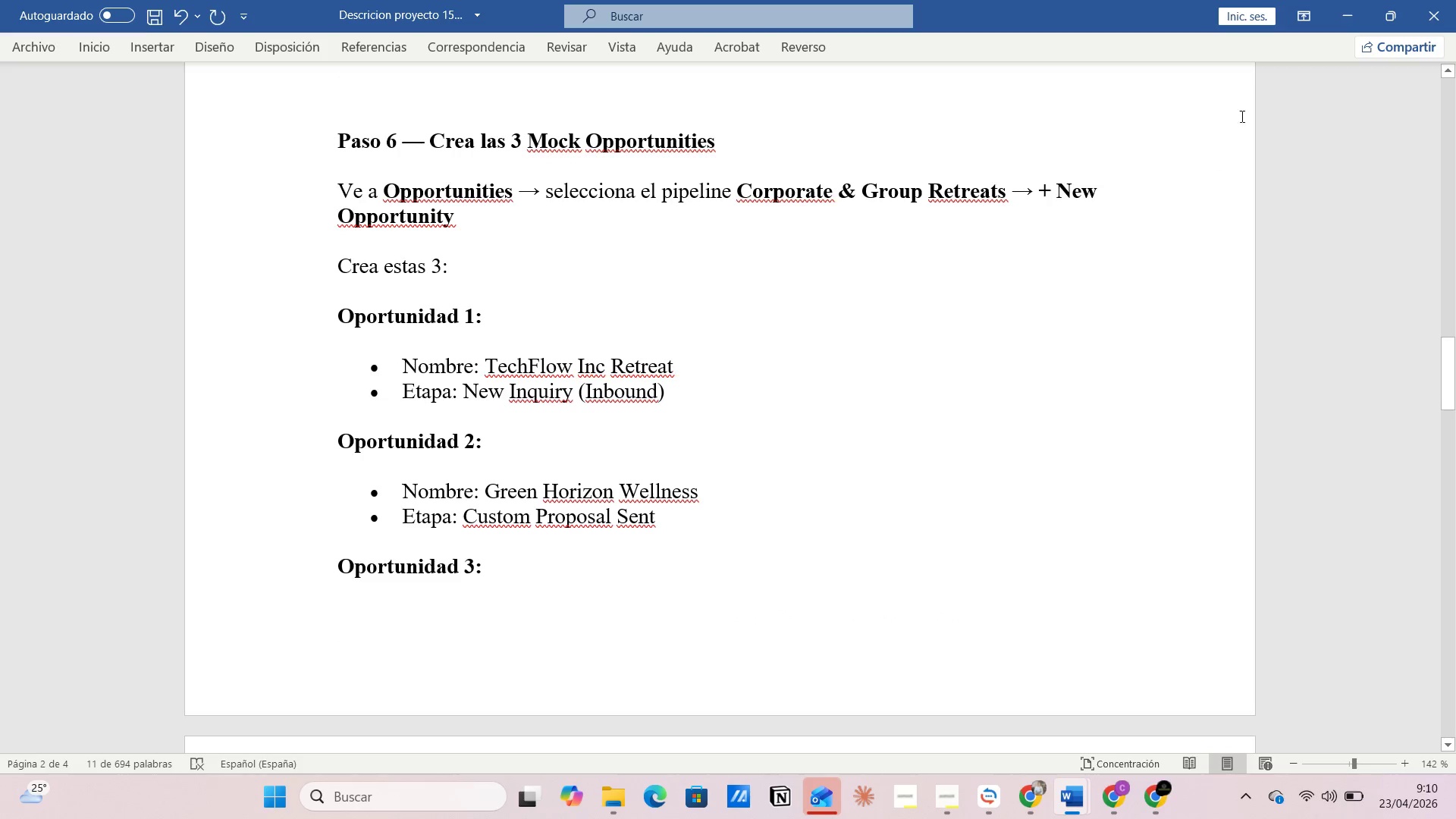 
left_click([721, 483])
 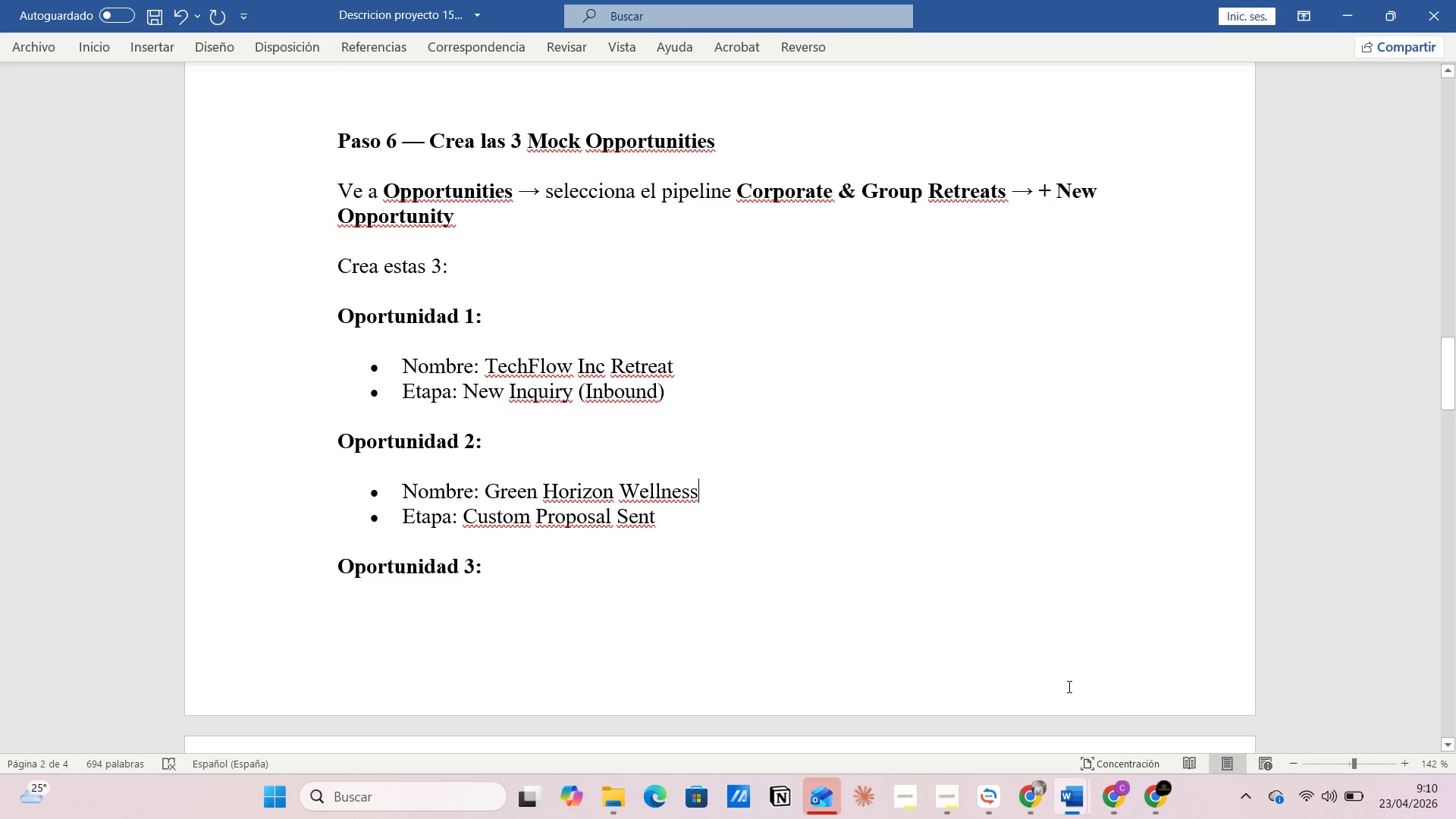 
wait(5.92)
 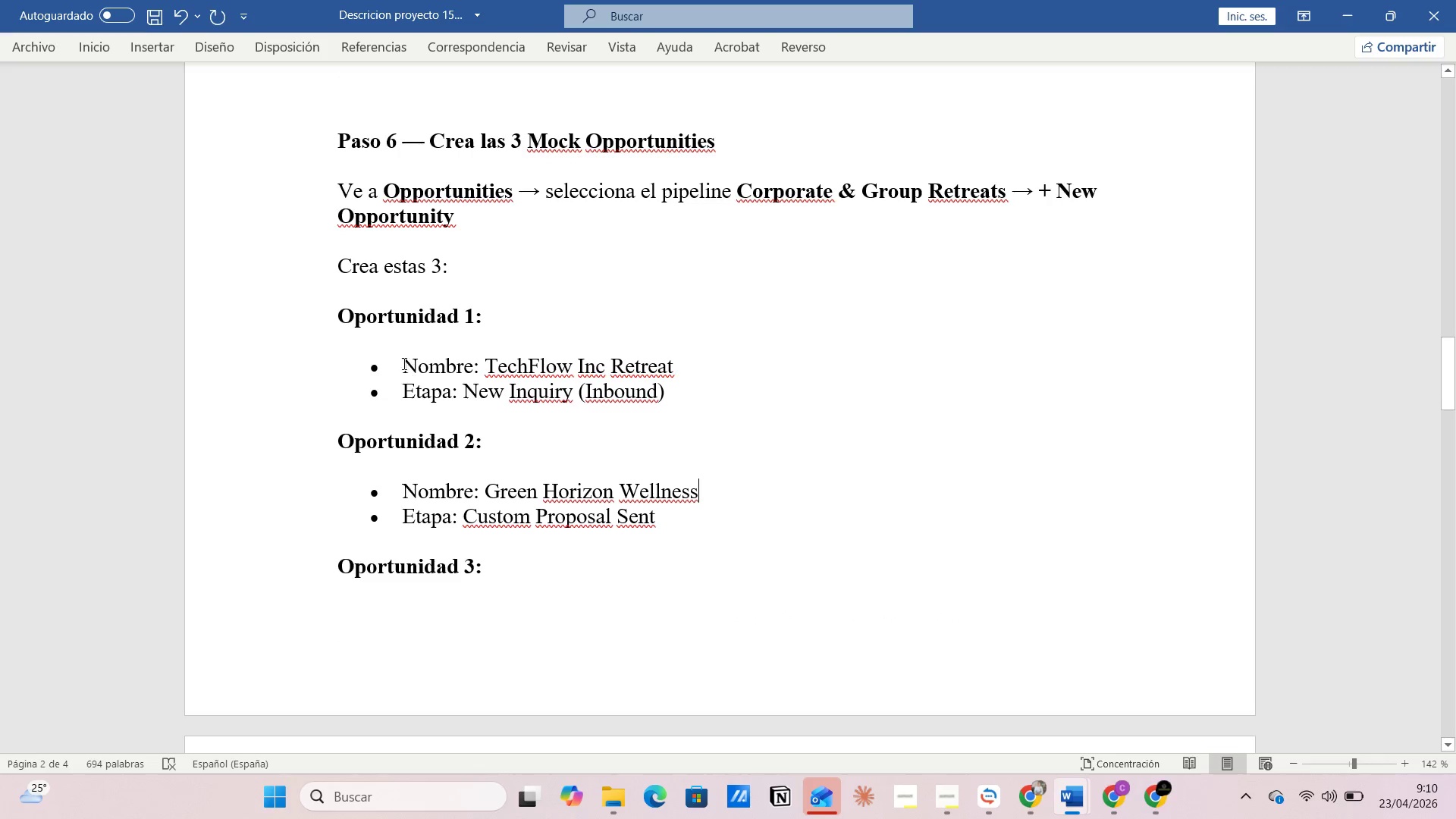 
left_click([1149, 802])
 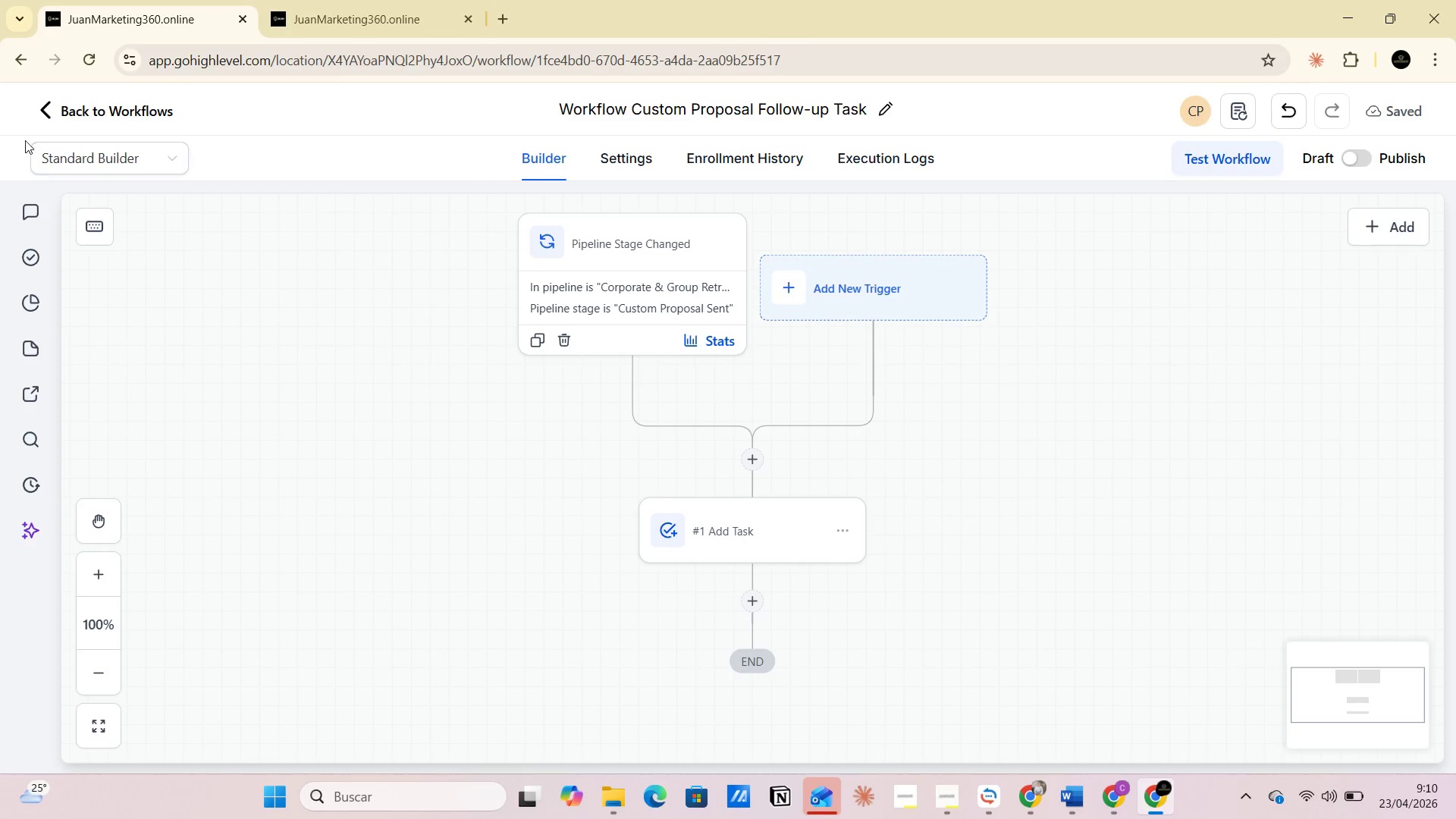 
mouse_move([50, 115])
 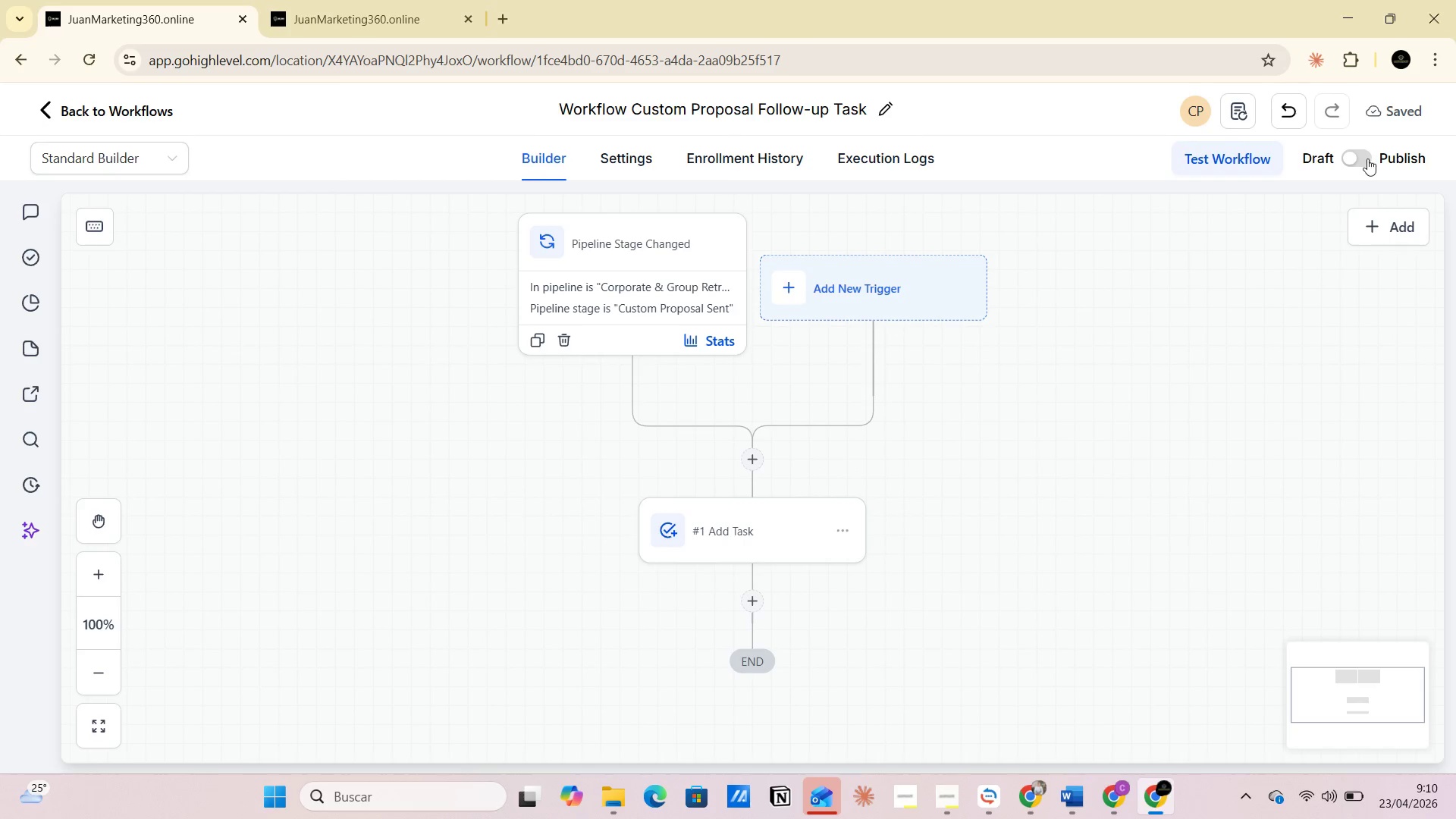 
left_click([1363, 163])
 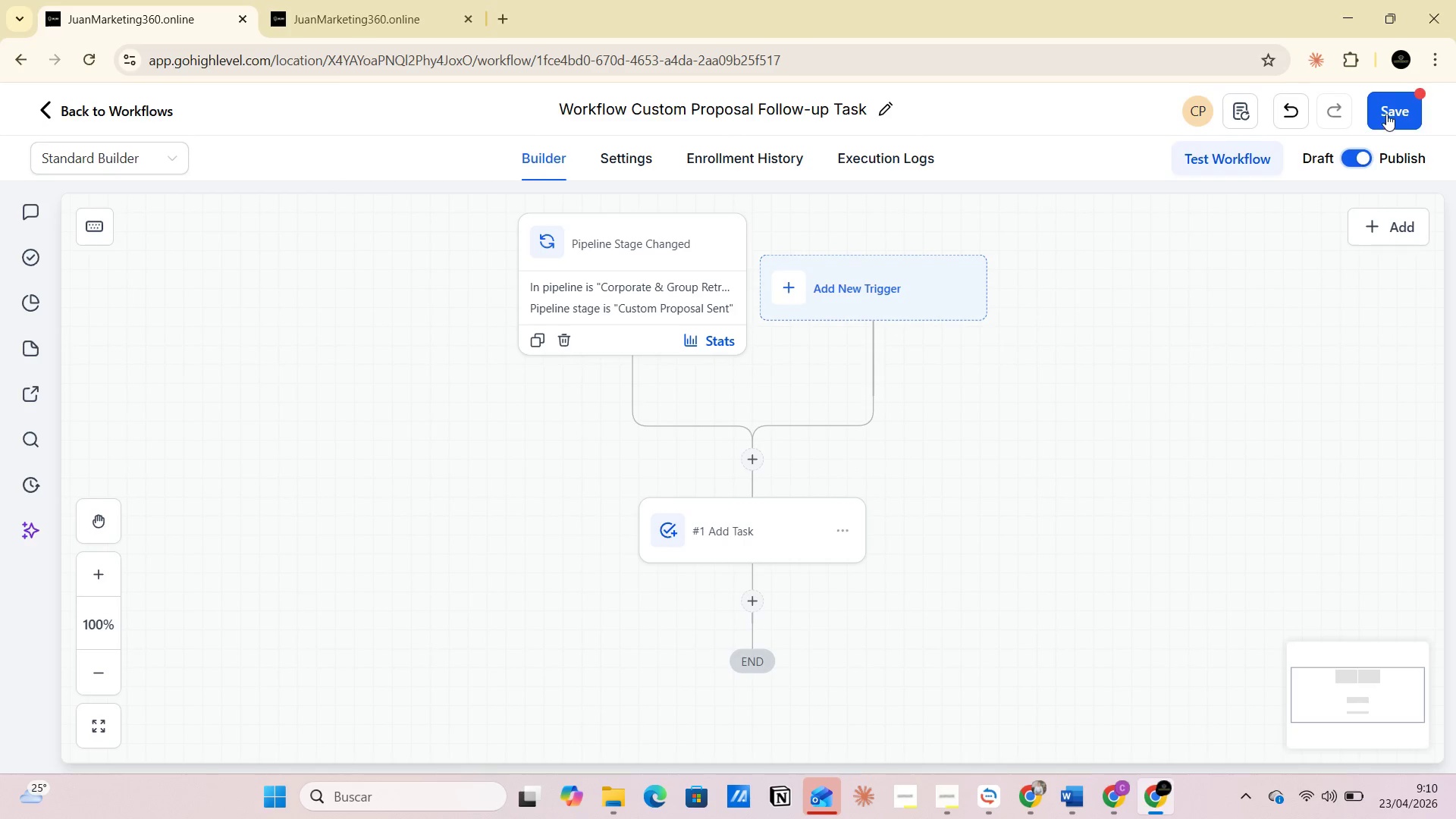 
left_click([1386, 113])
 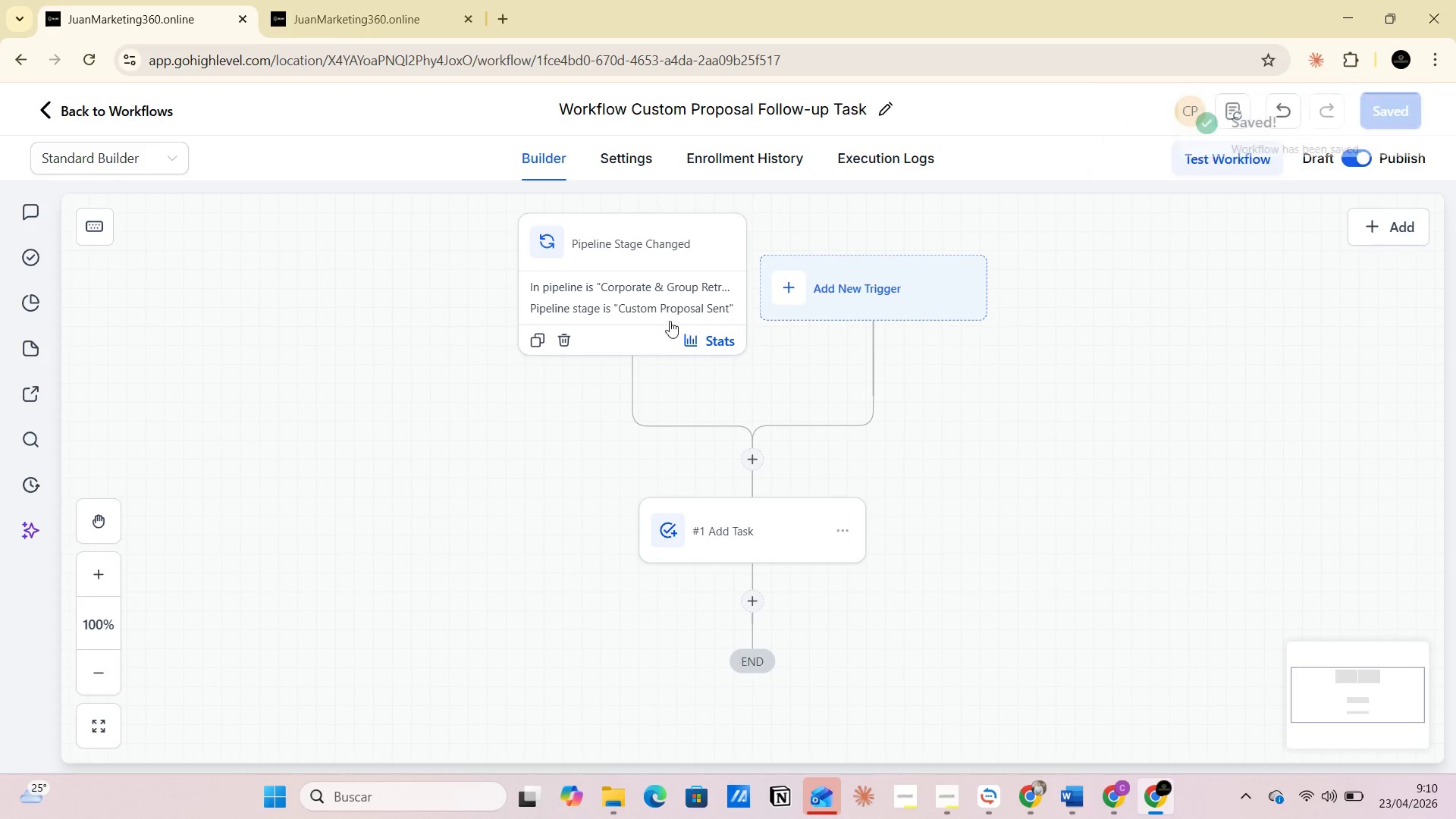 
wait(6.16)
 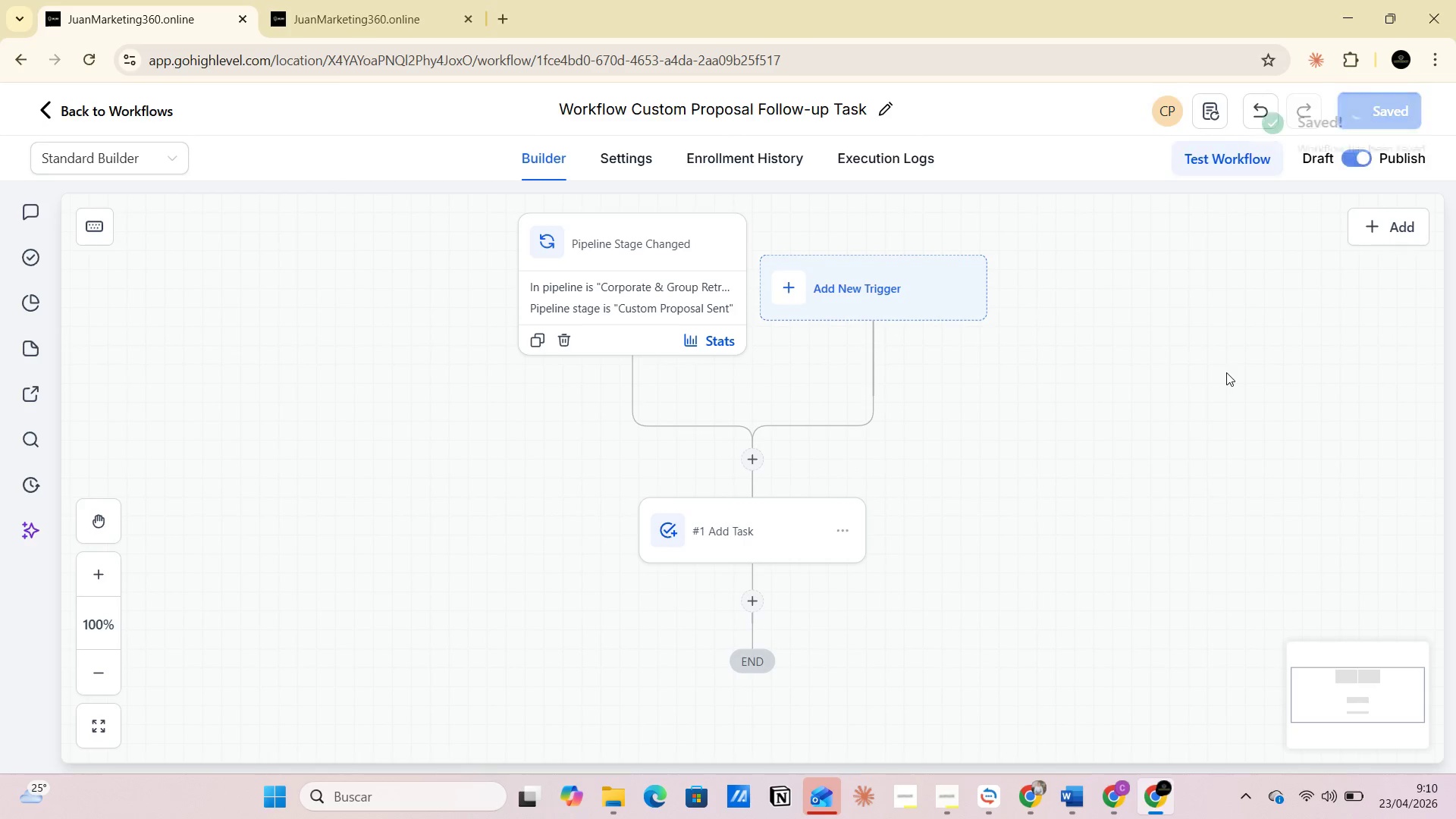 
left_click([51, 116])
 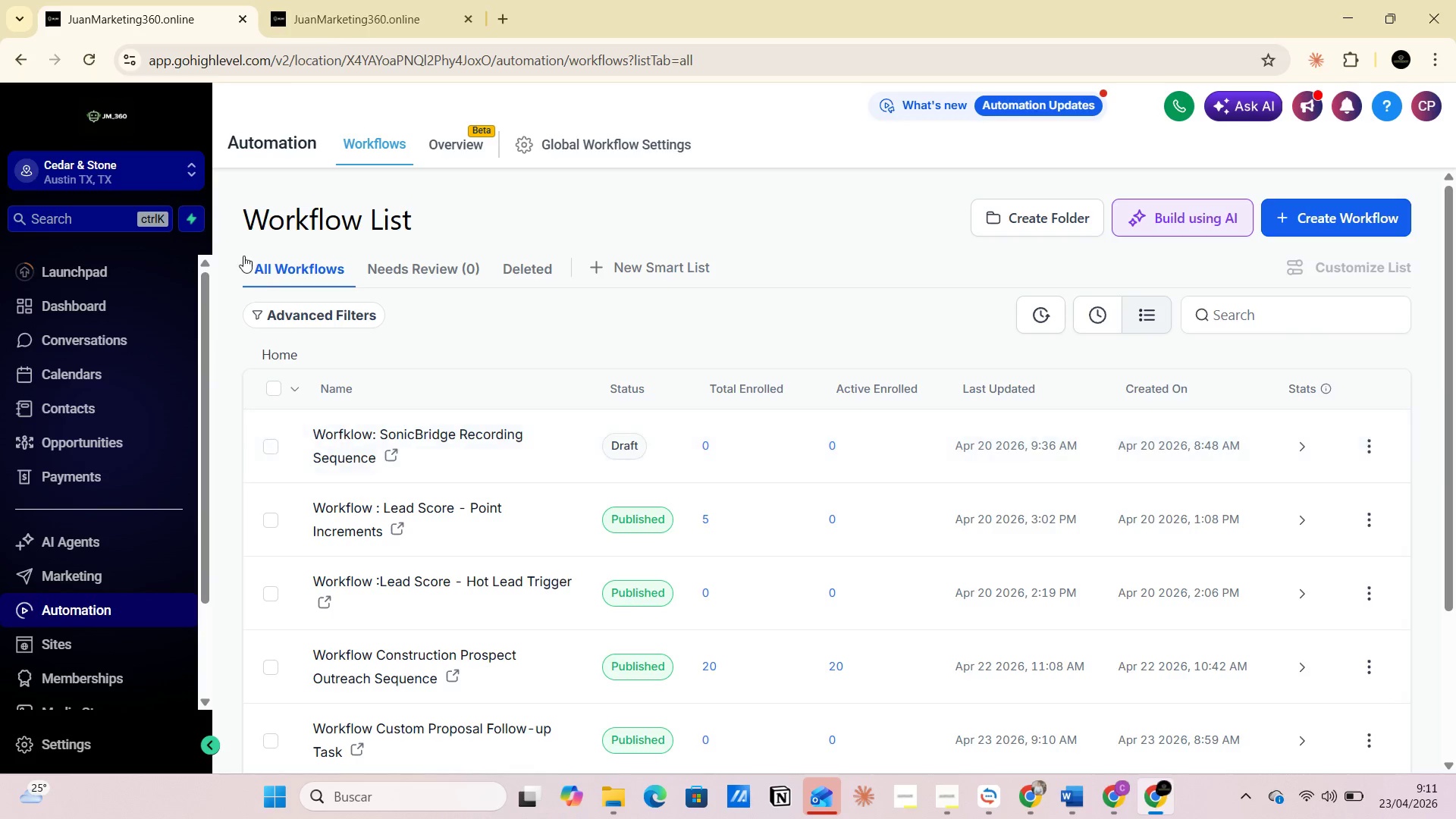 
wait(19.44)
 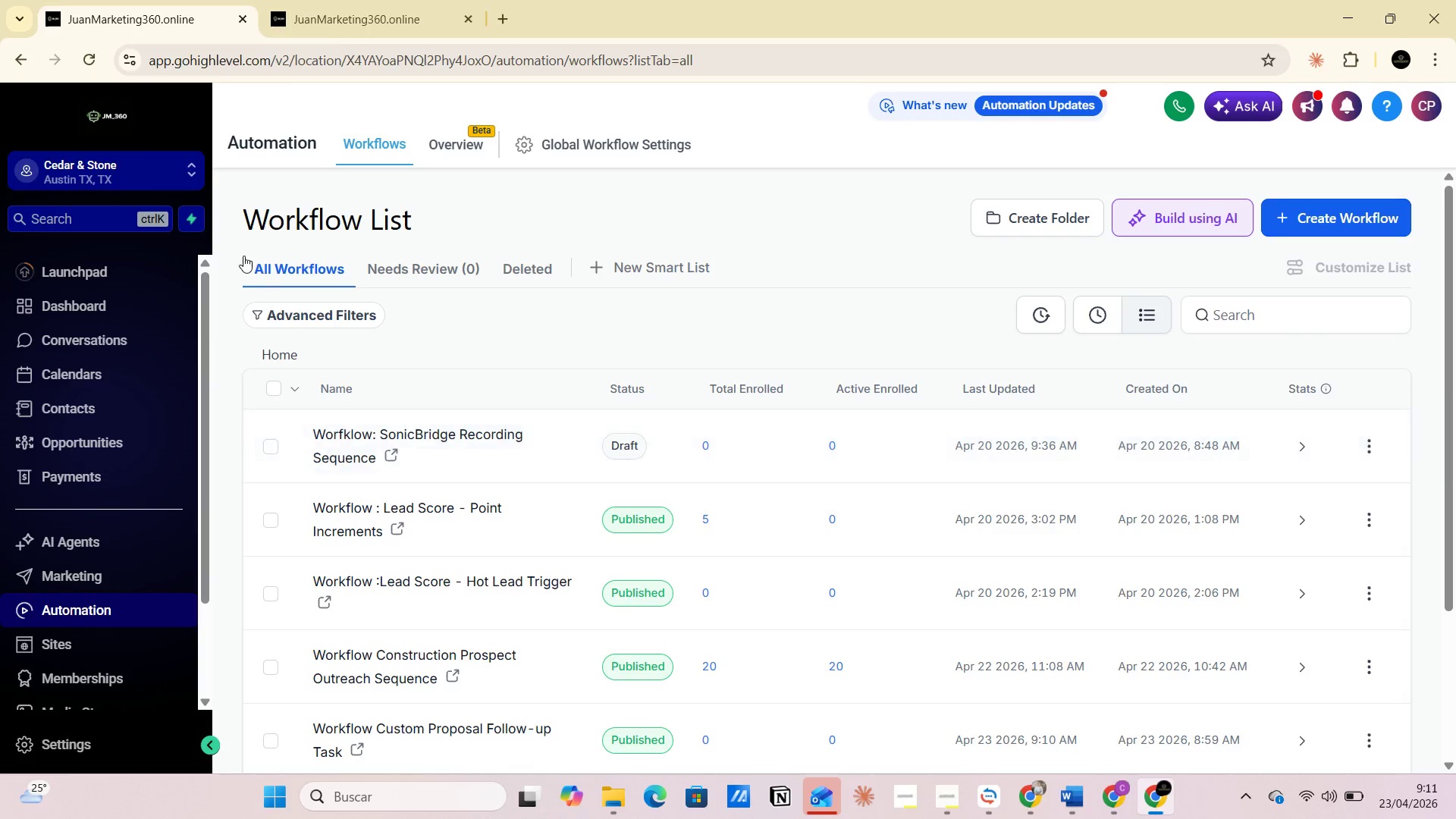 
left_click([102, 444])
 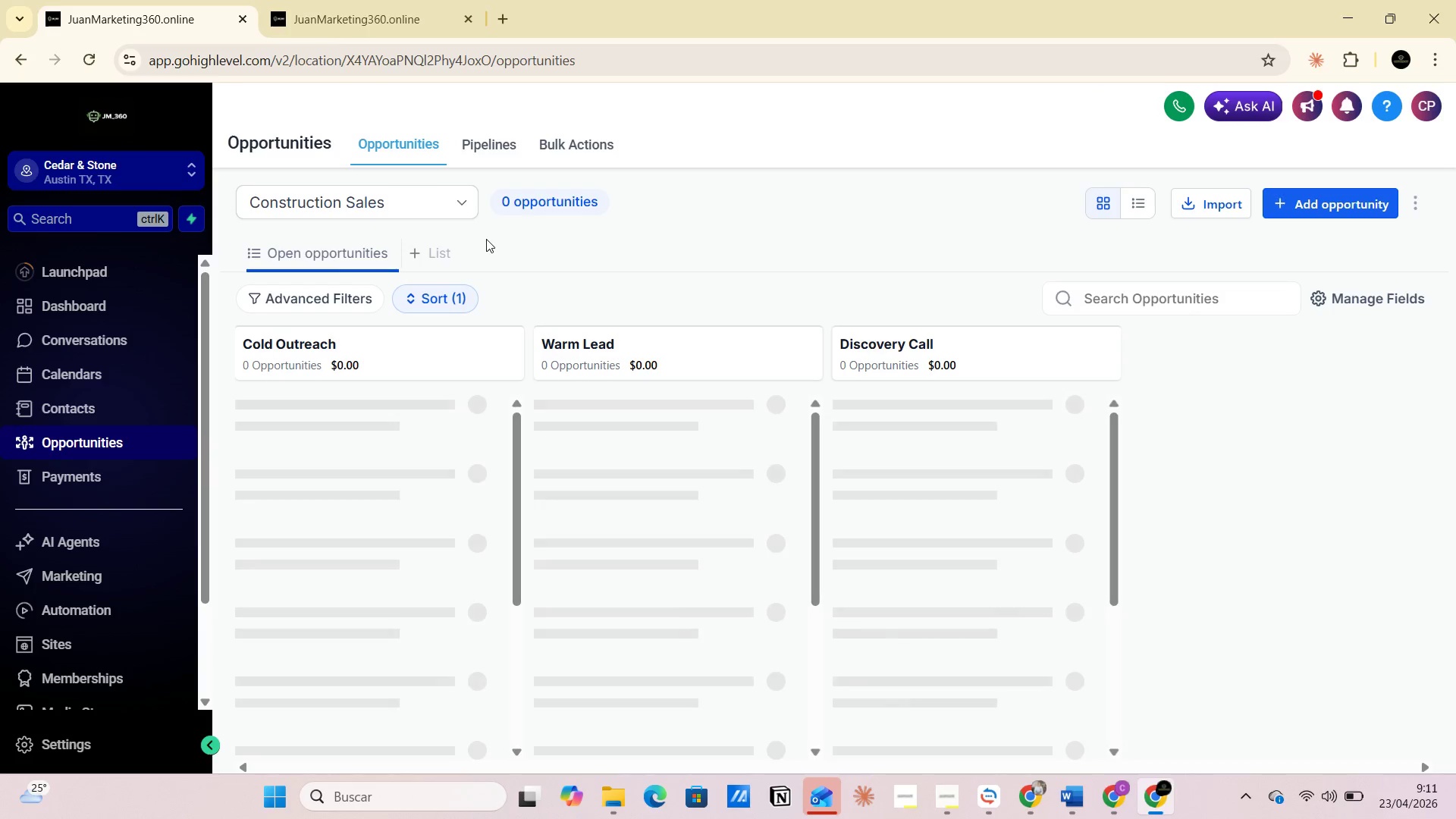 
wait(7.11)
 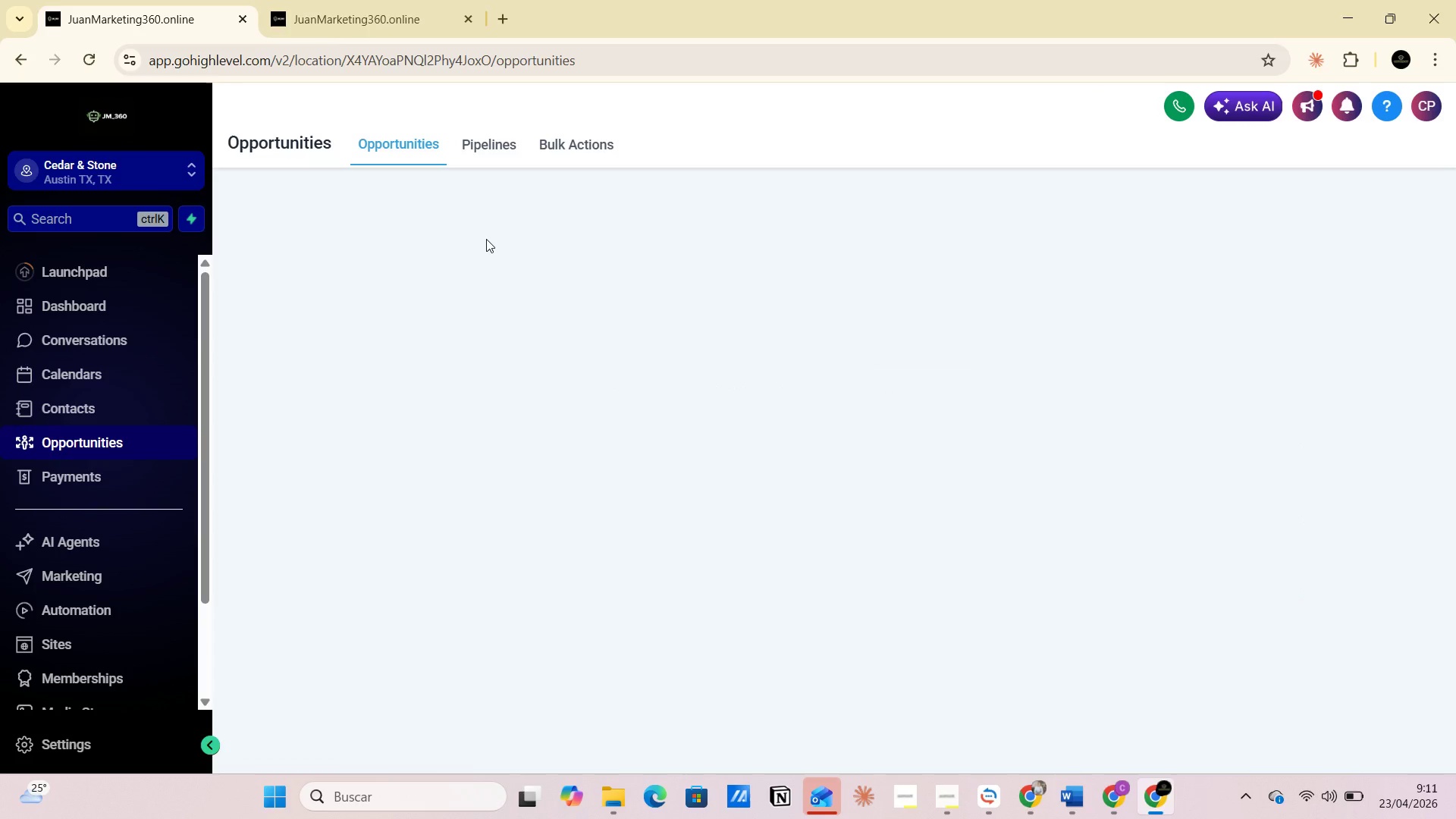 
left_click([453, 203])
 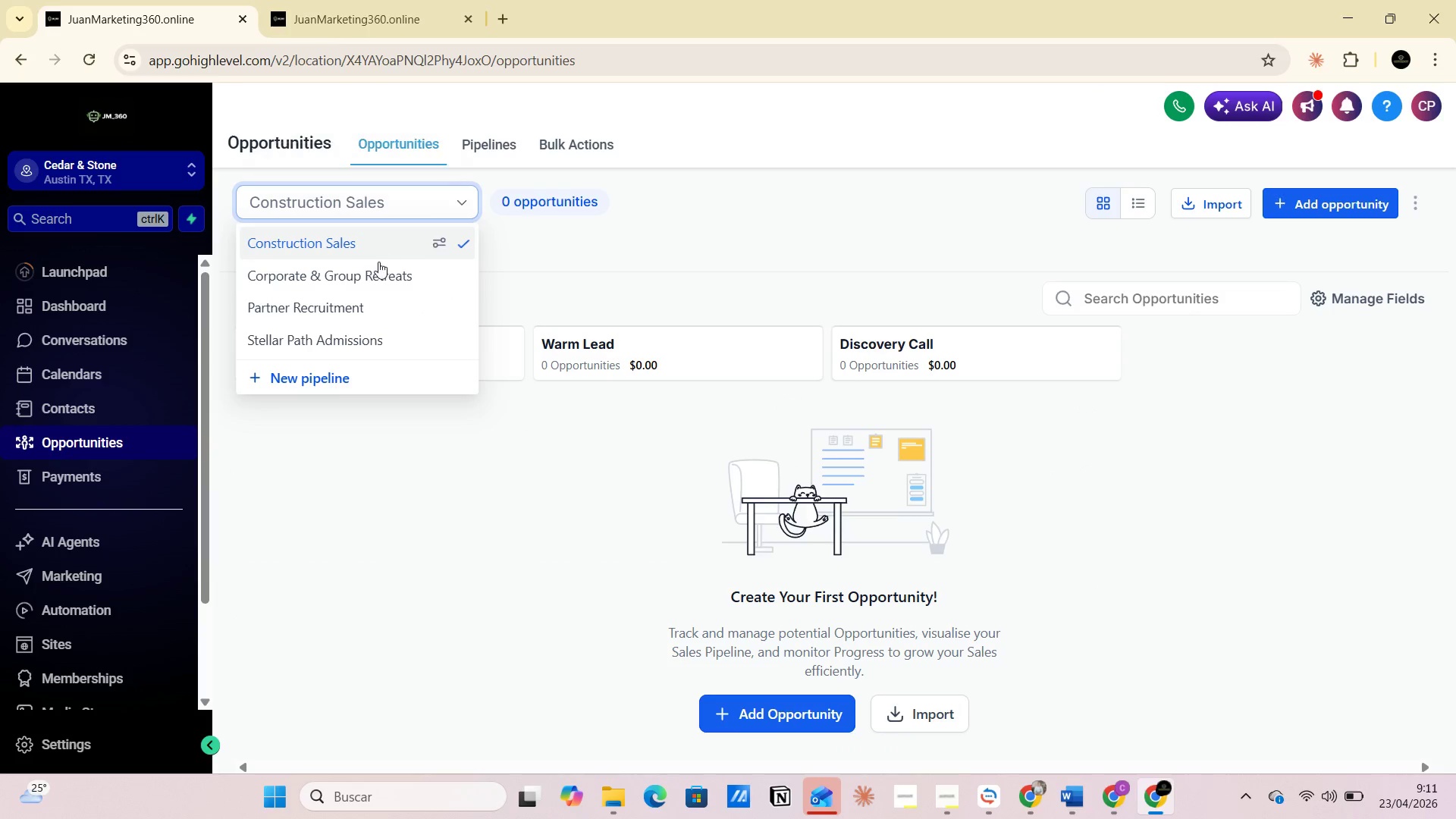 
left_click([365, 276])
 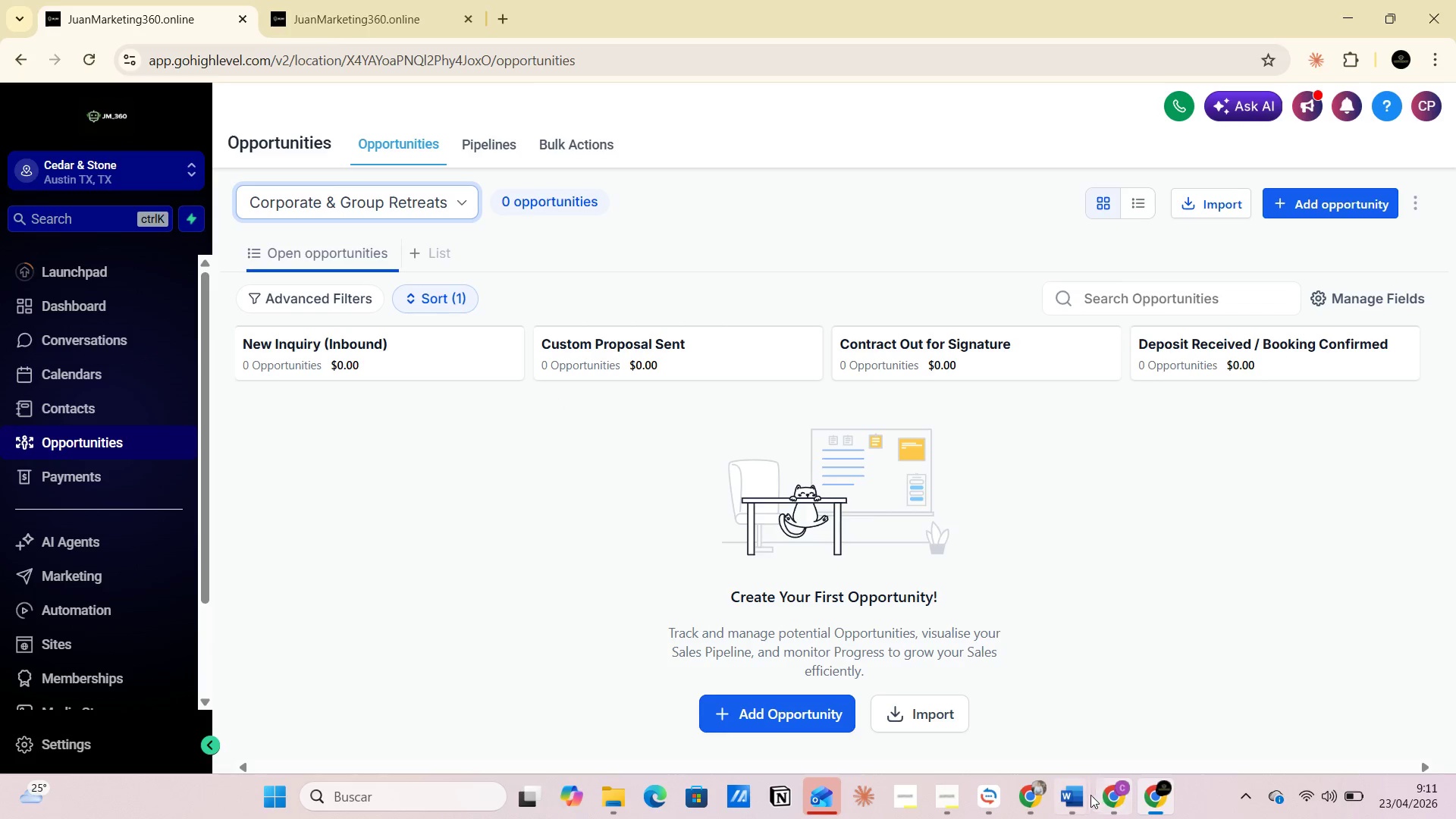 
wait(9.38)
 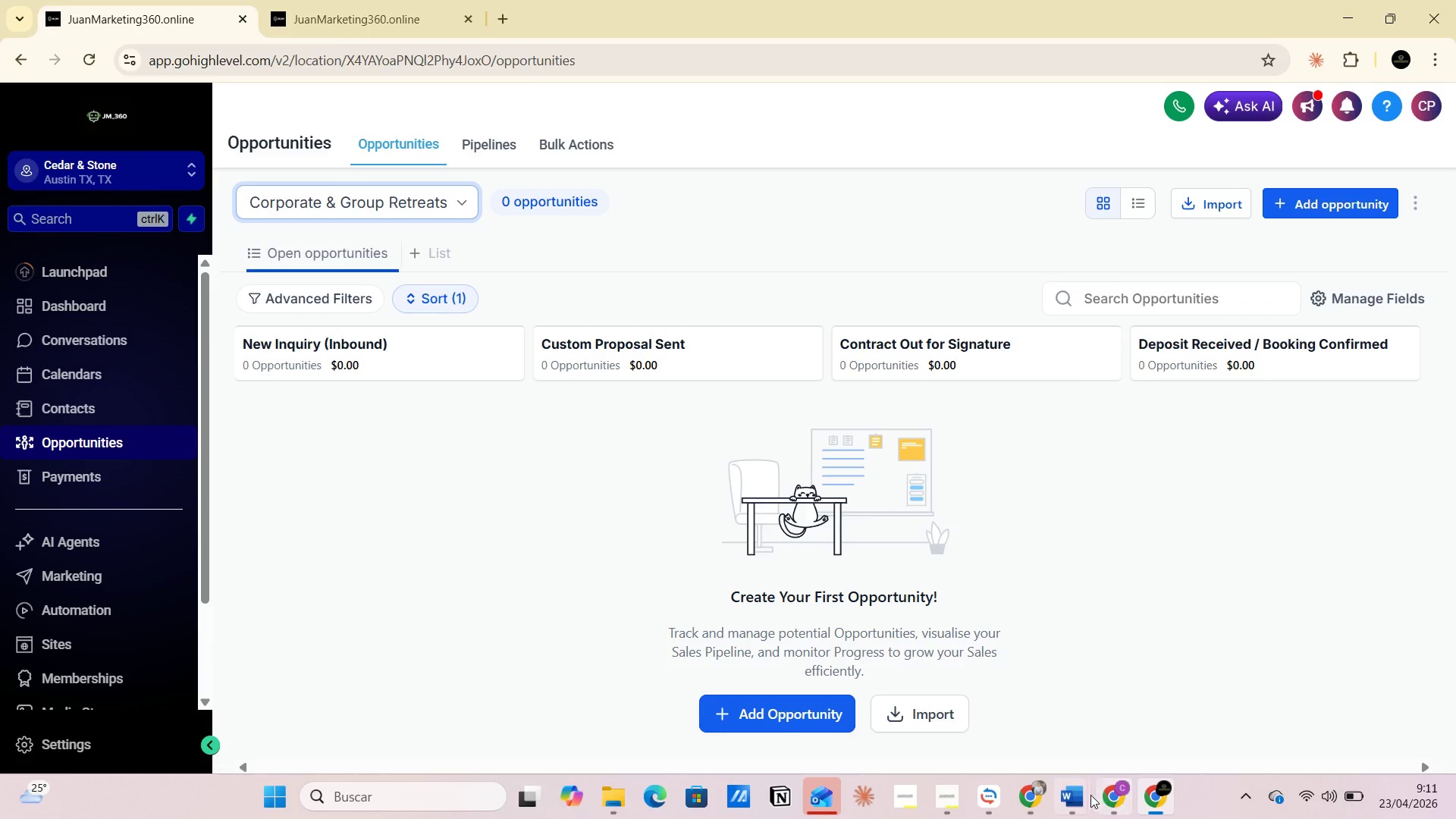 
left_click_drag(start_coordinate=[484, 367], to_coordinate=[691, 366])
 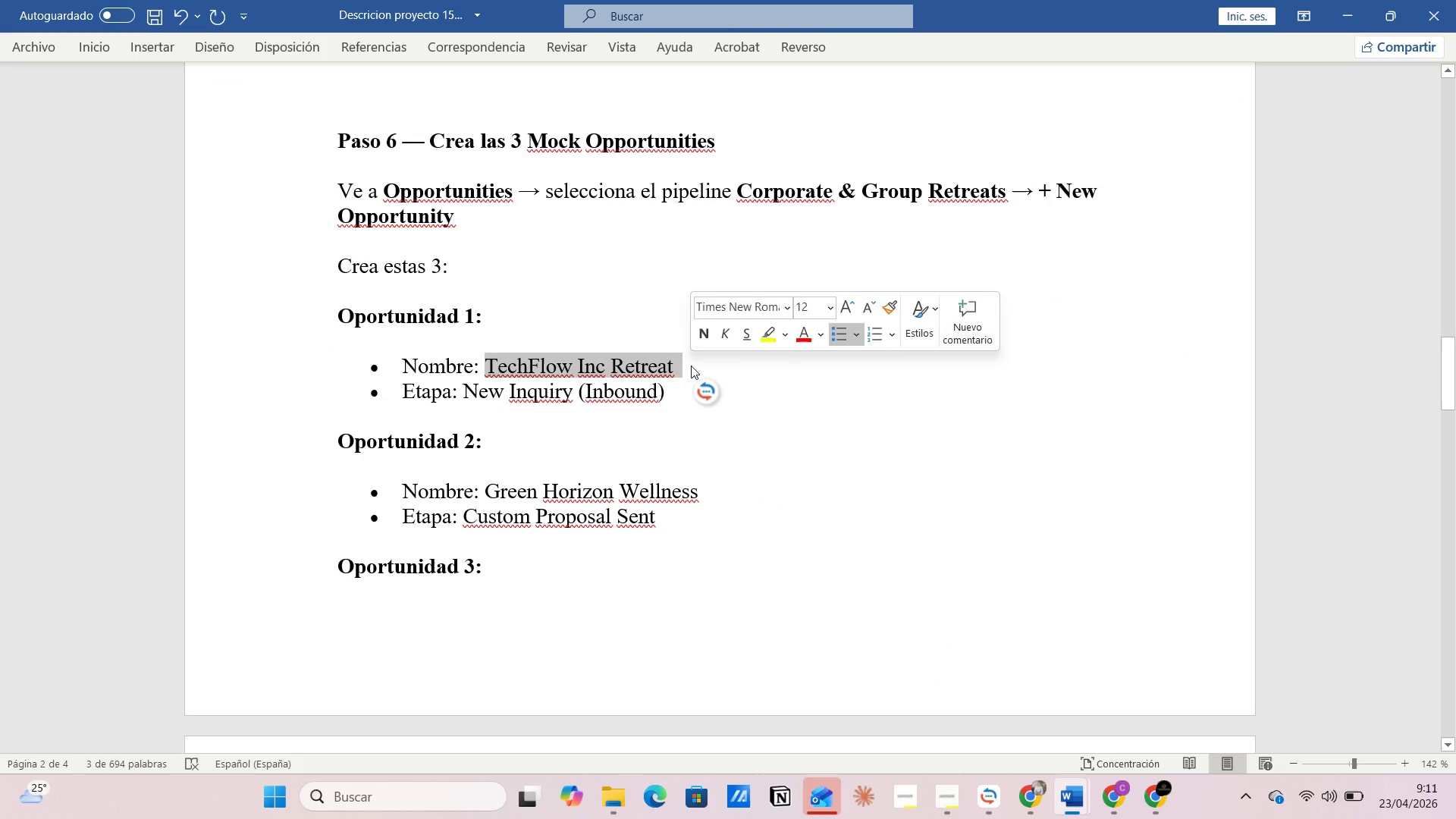 
key(Control+C)
 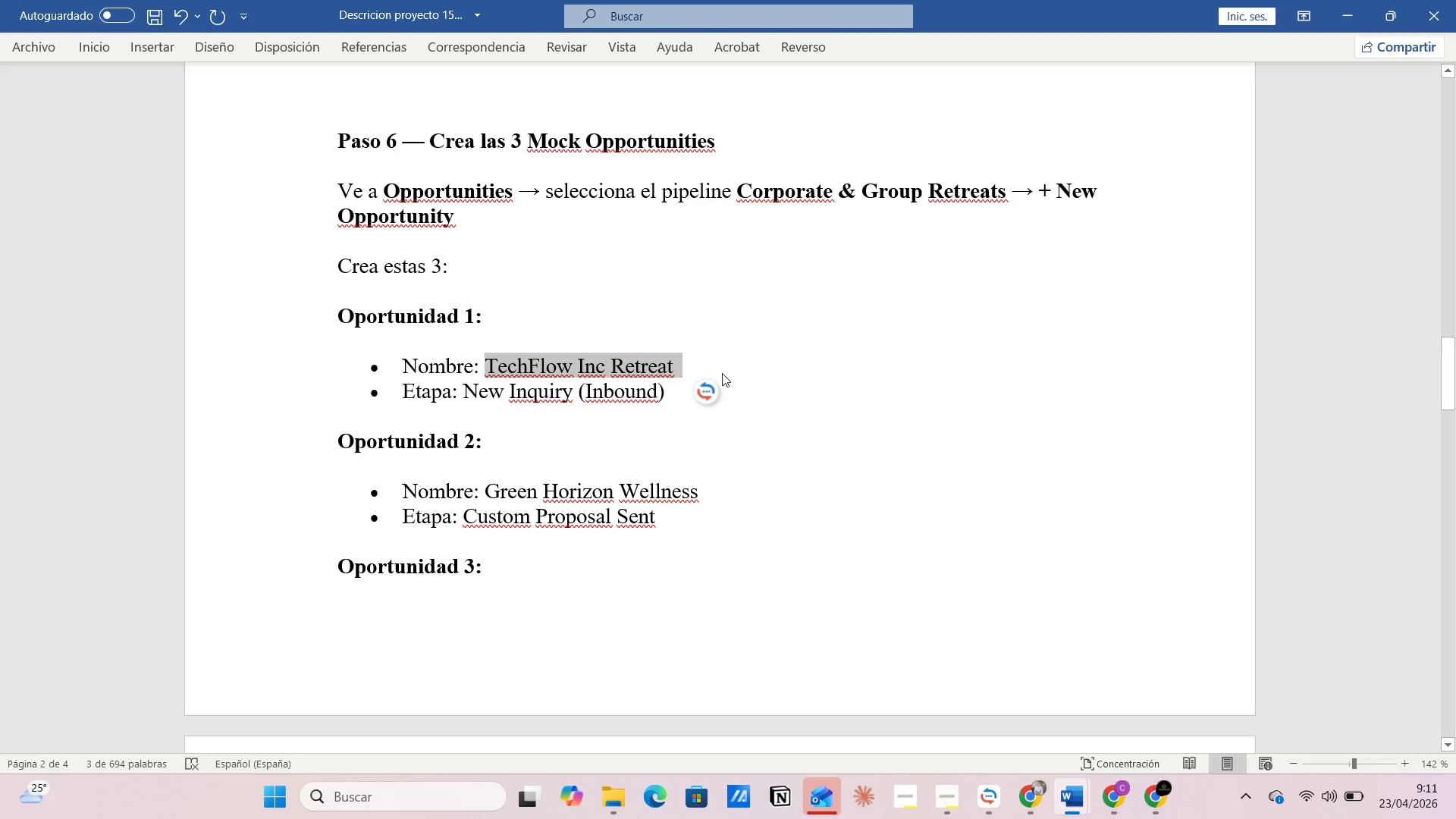 
key(Alt+AltLeft)
 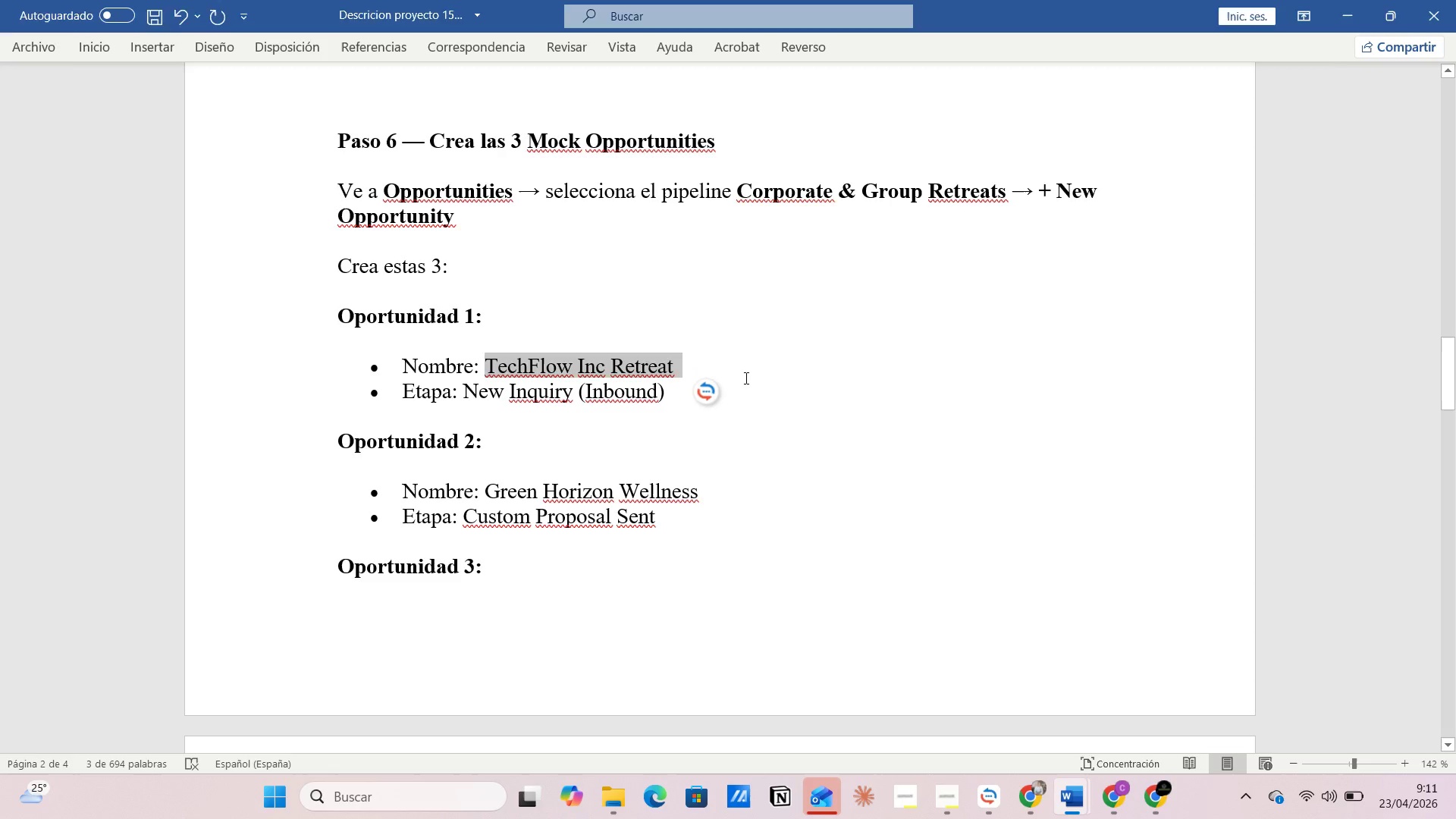 
key(Alt+Tab)
 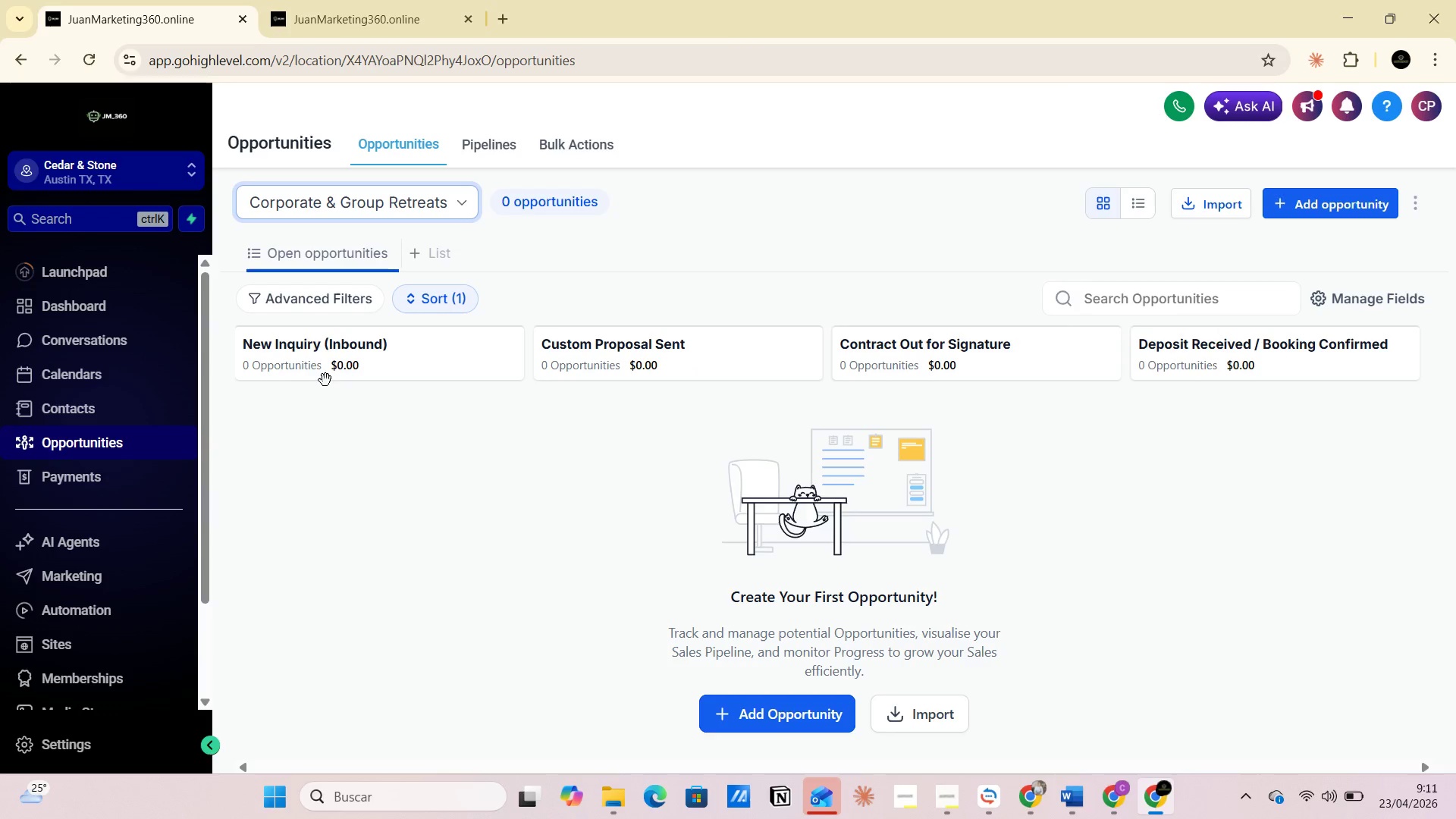 
left_click([302, 364])
 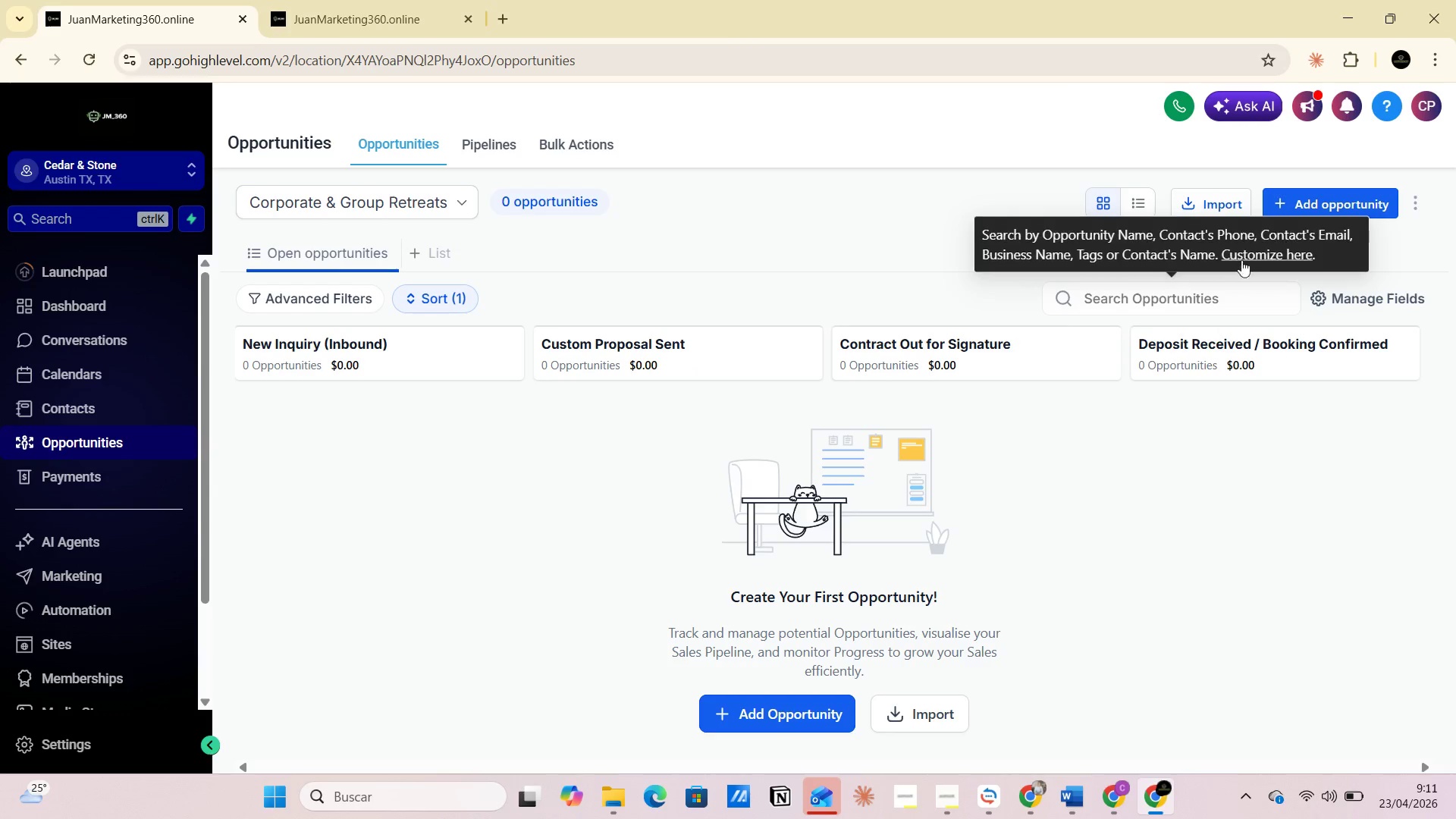 
wait(5.02)
 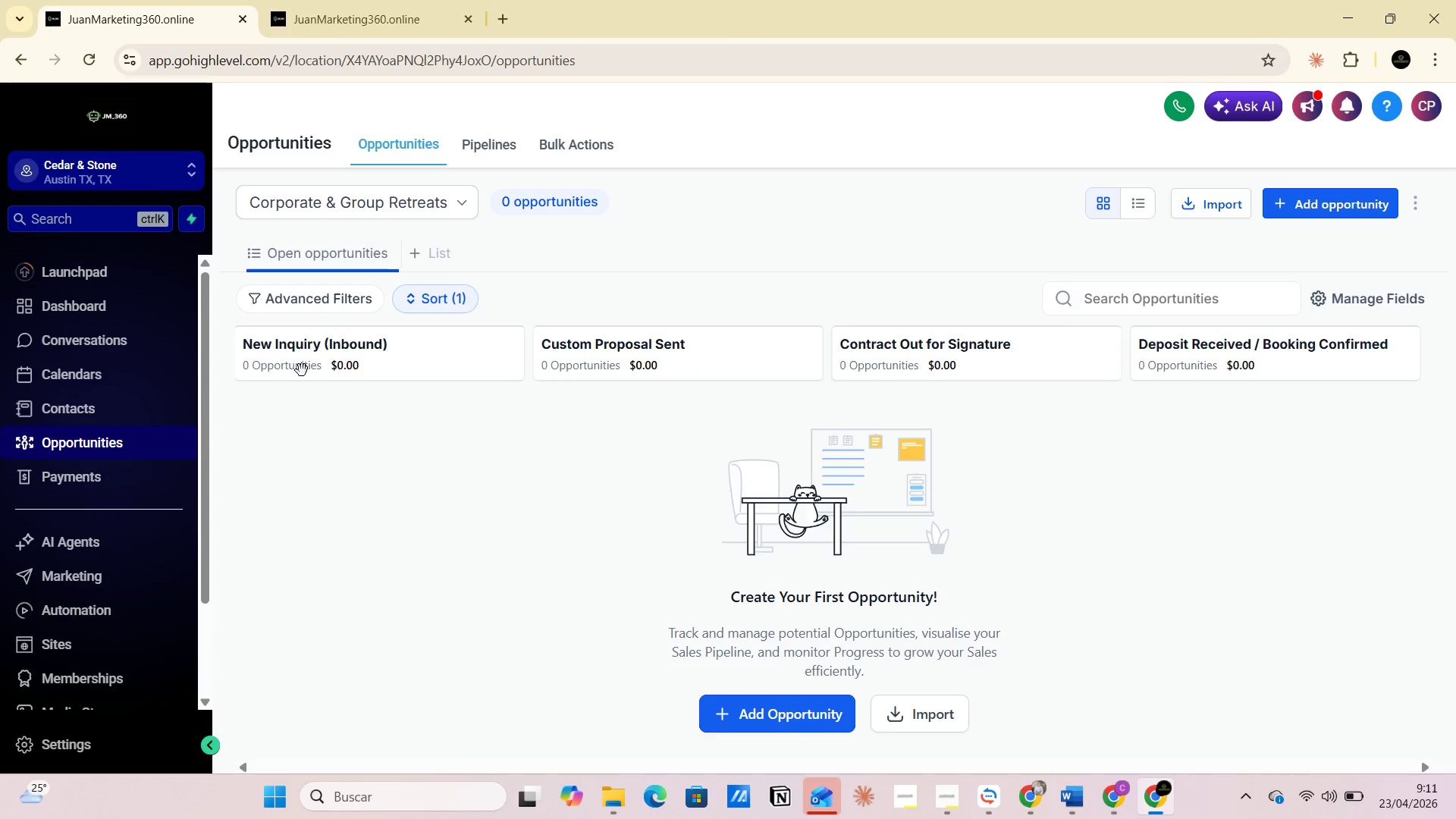 
left_click([1313, 202])
 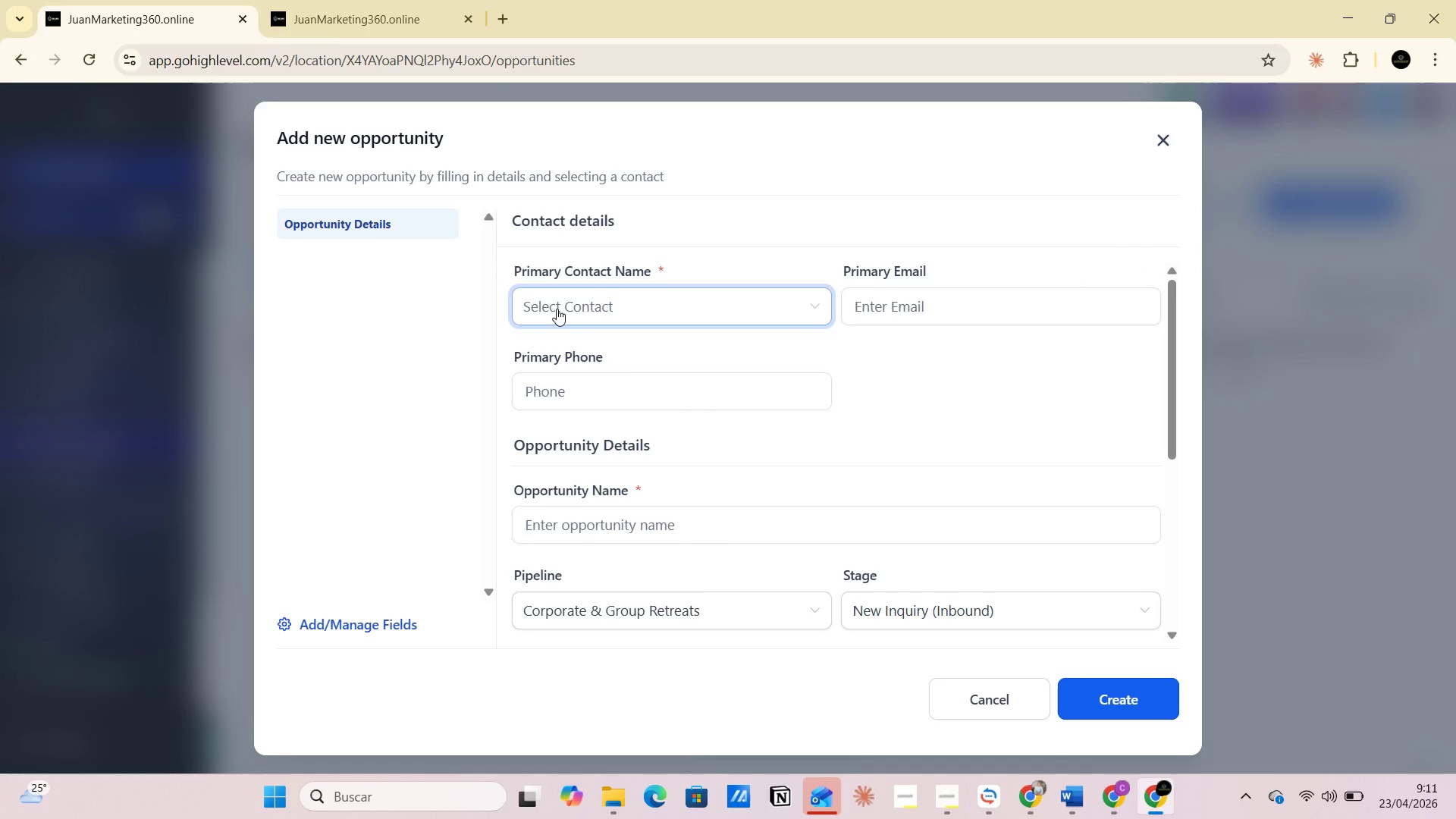 
left_click([557, 309])
 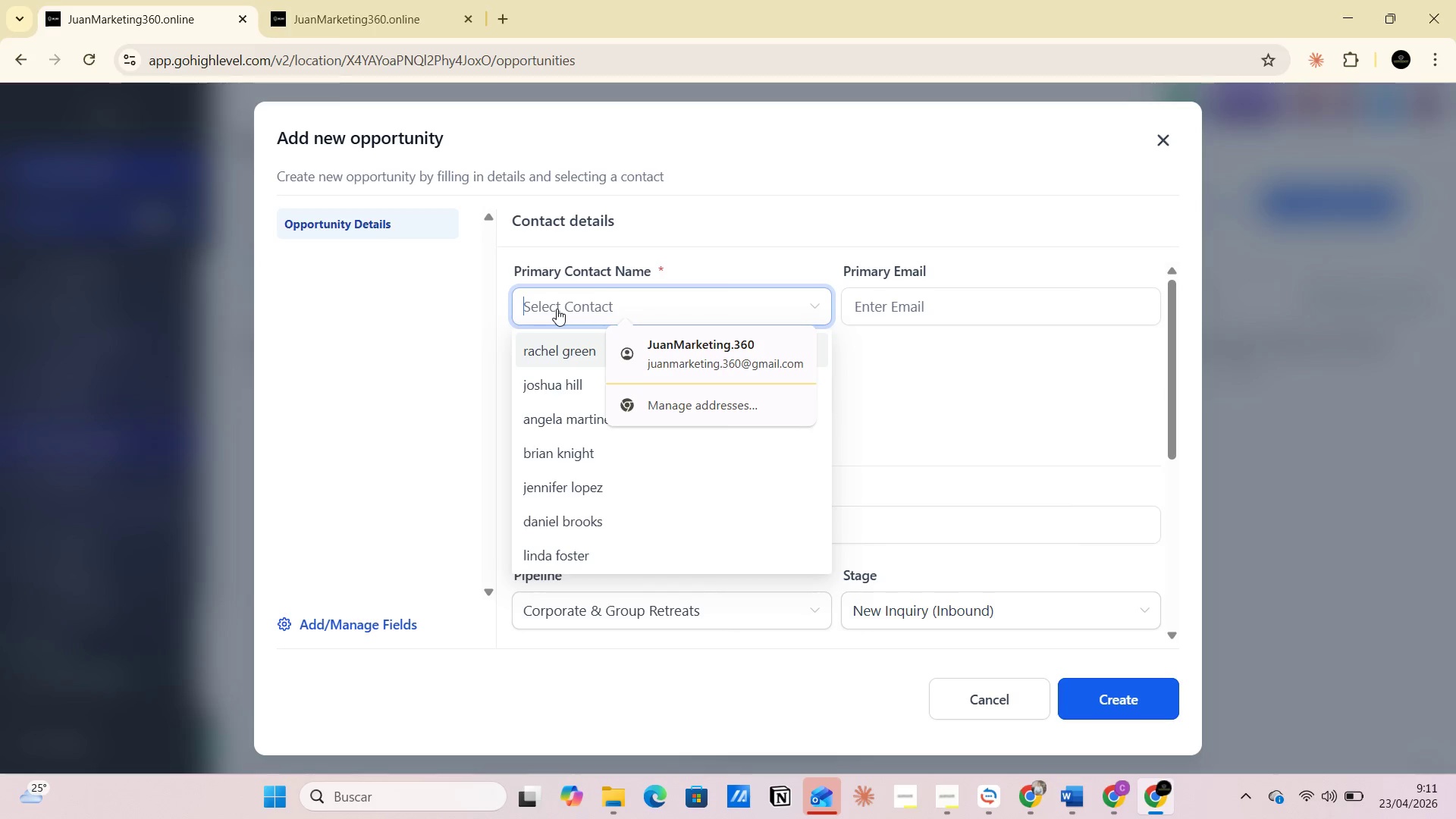 
left_click([557, 309])
 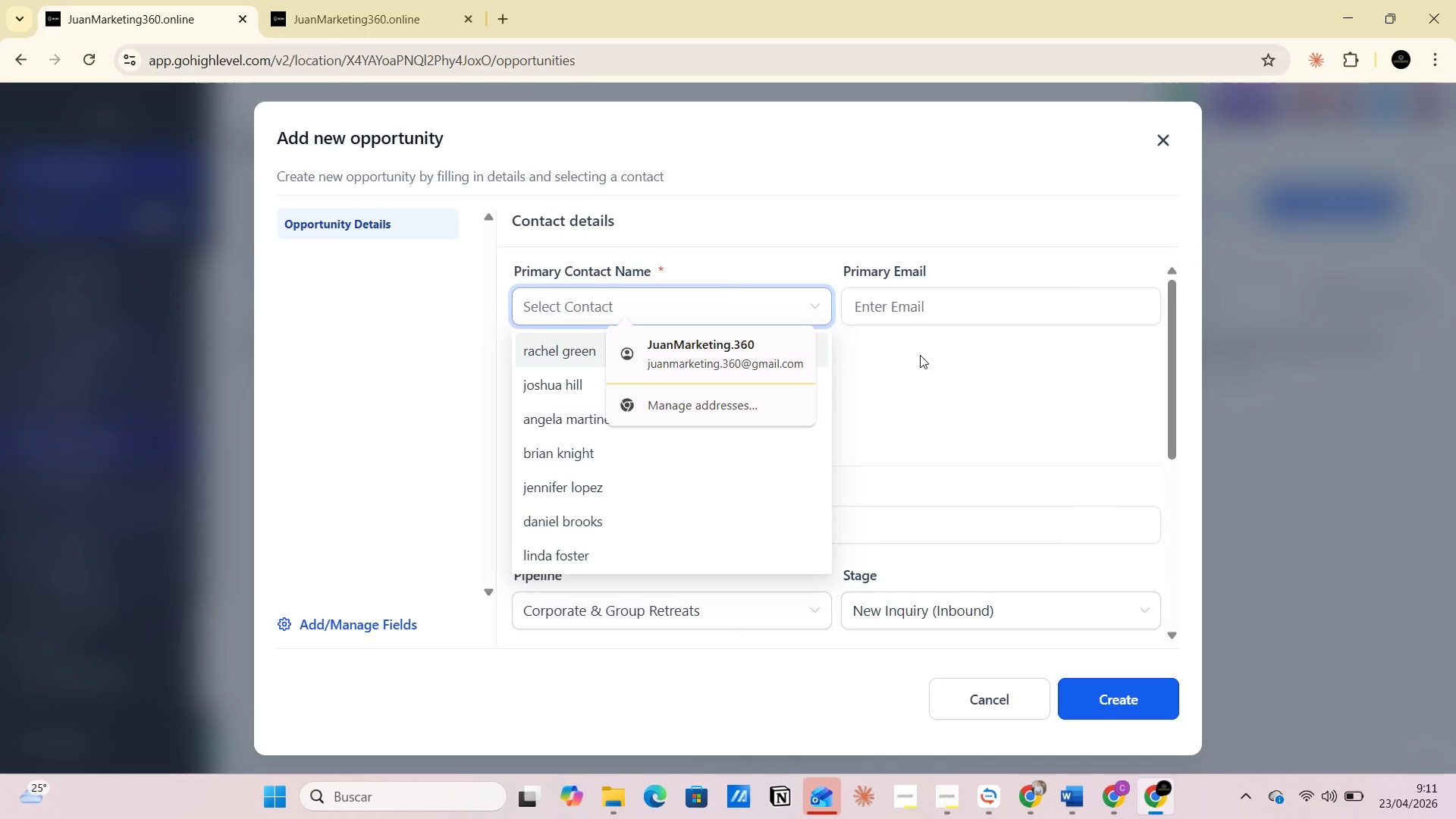 
left_click([934, 369])
 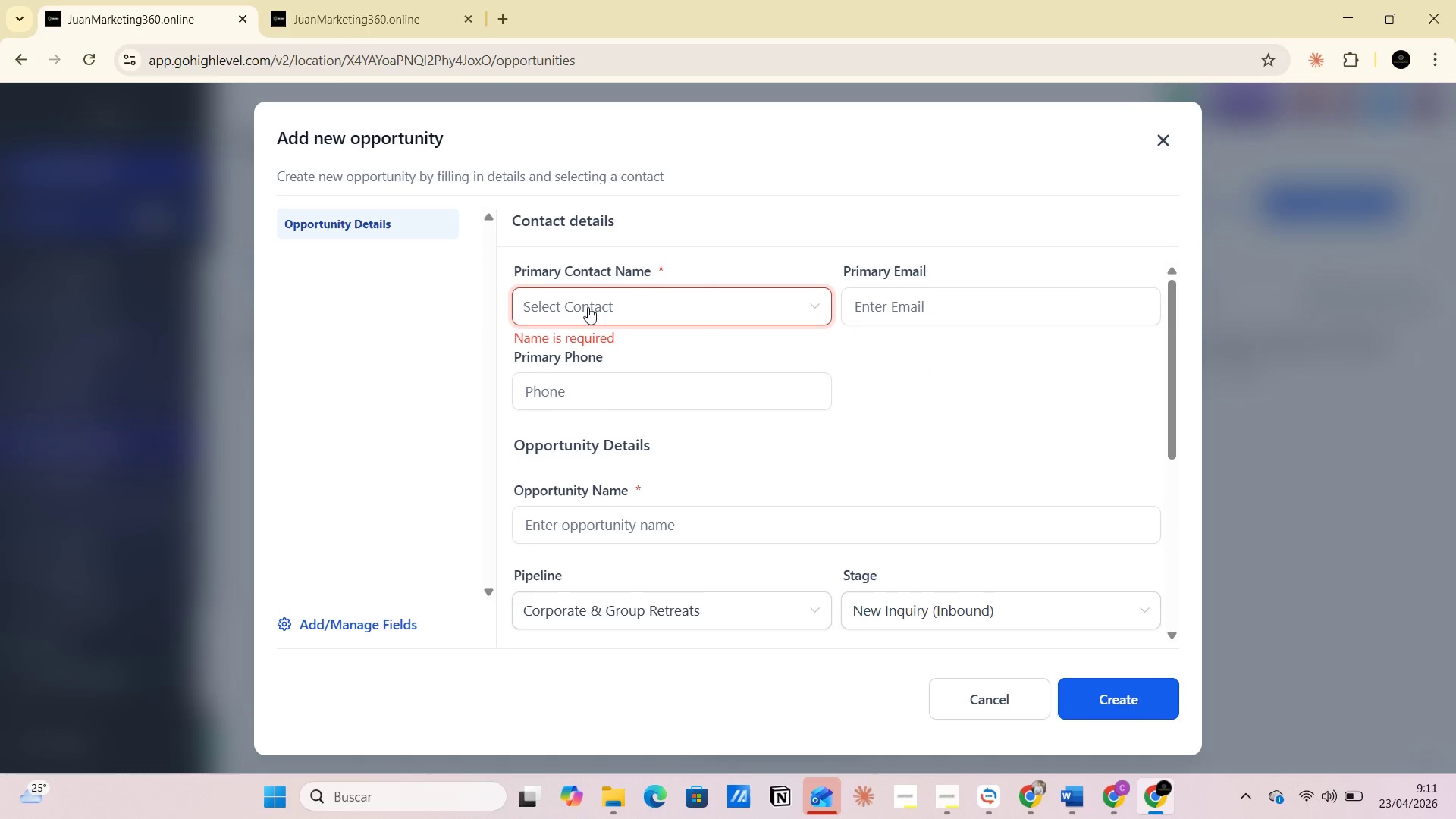 
key(Control+V)
 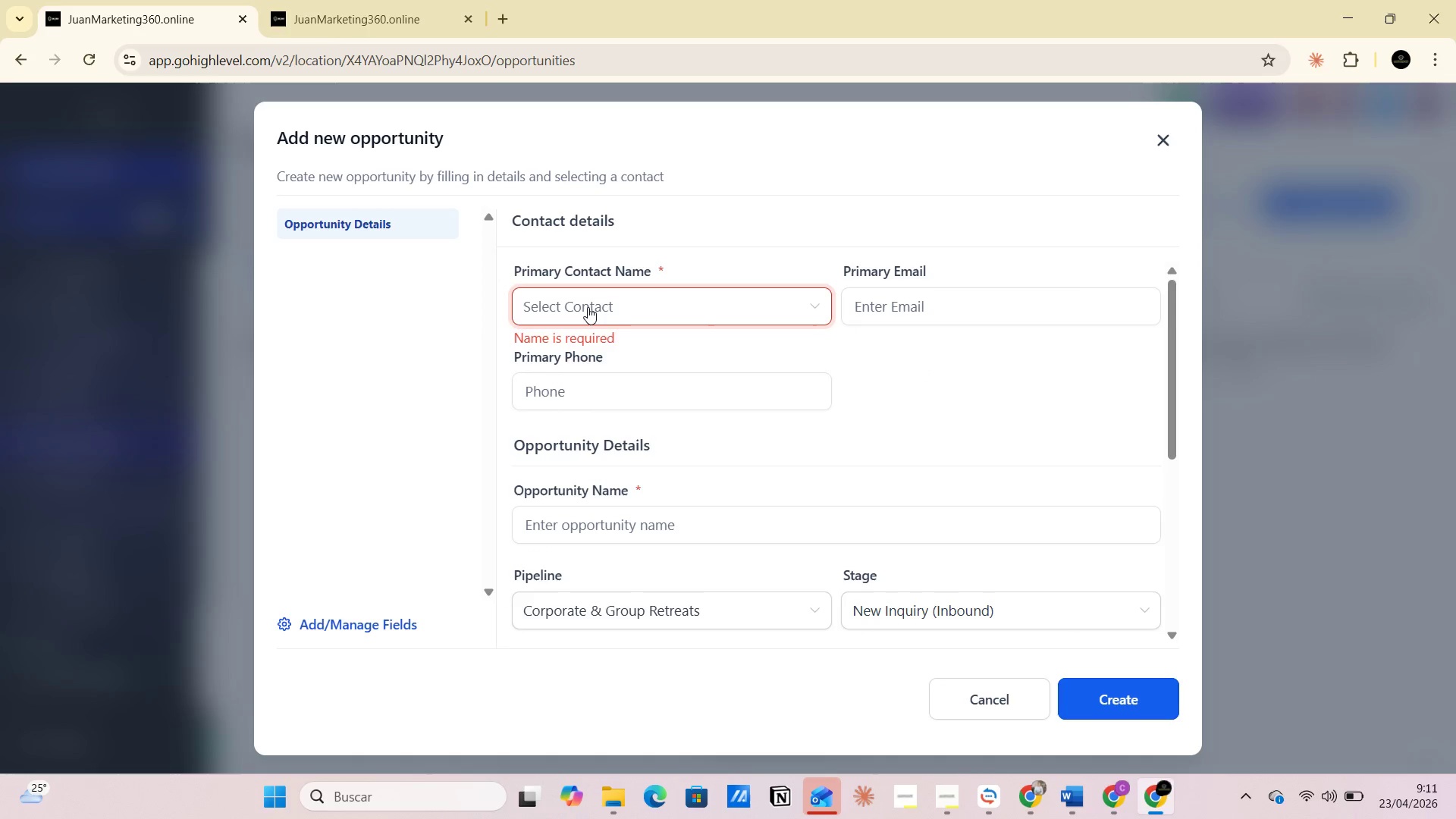 
left_click([588, 307])
 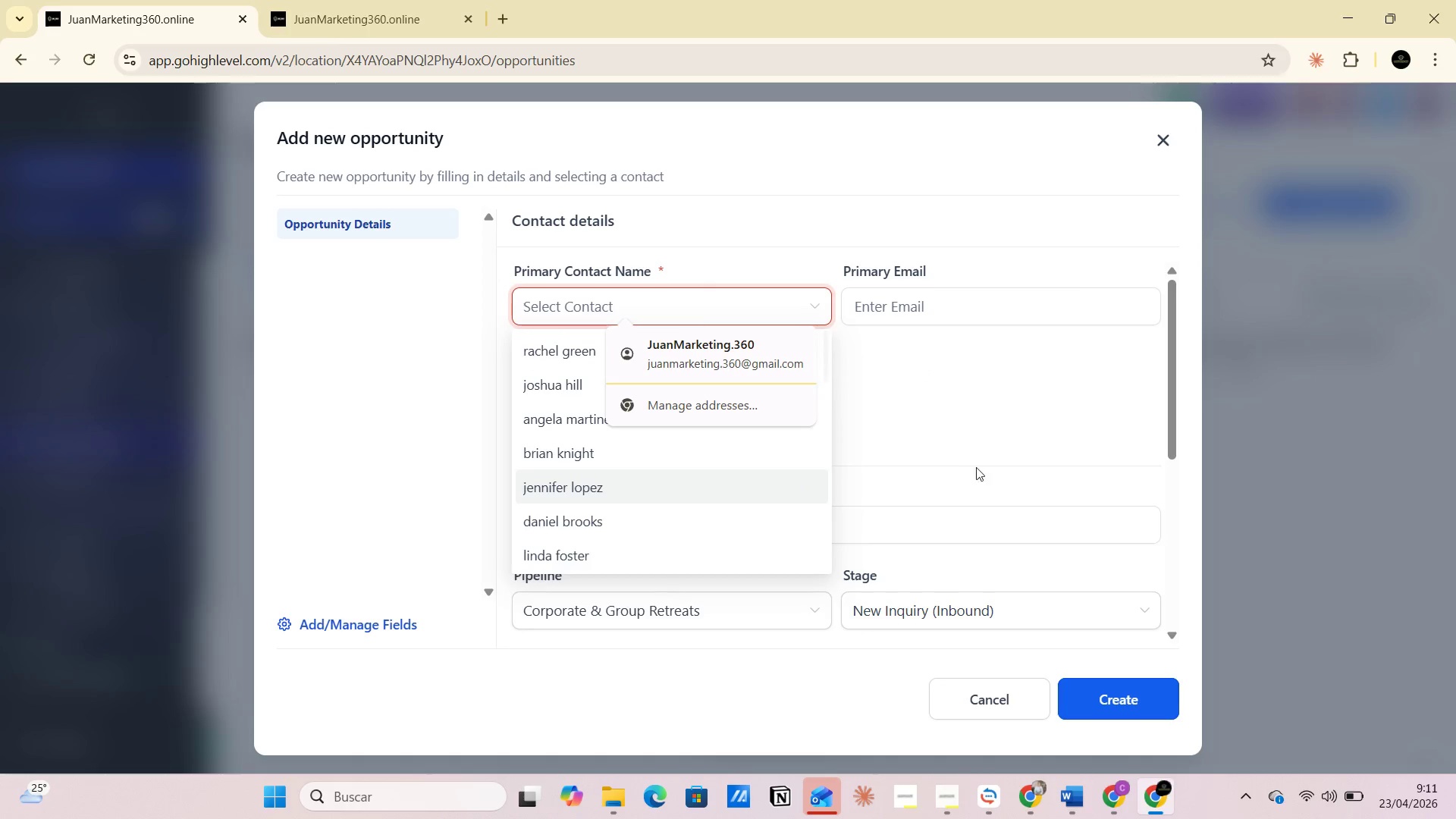 
left_click([952, 394])
 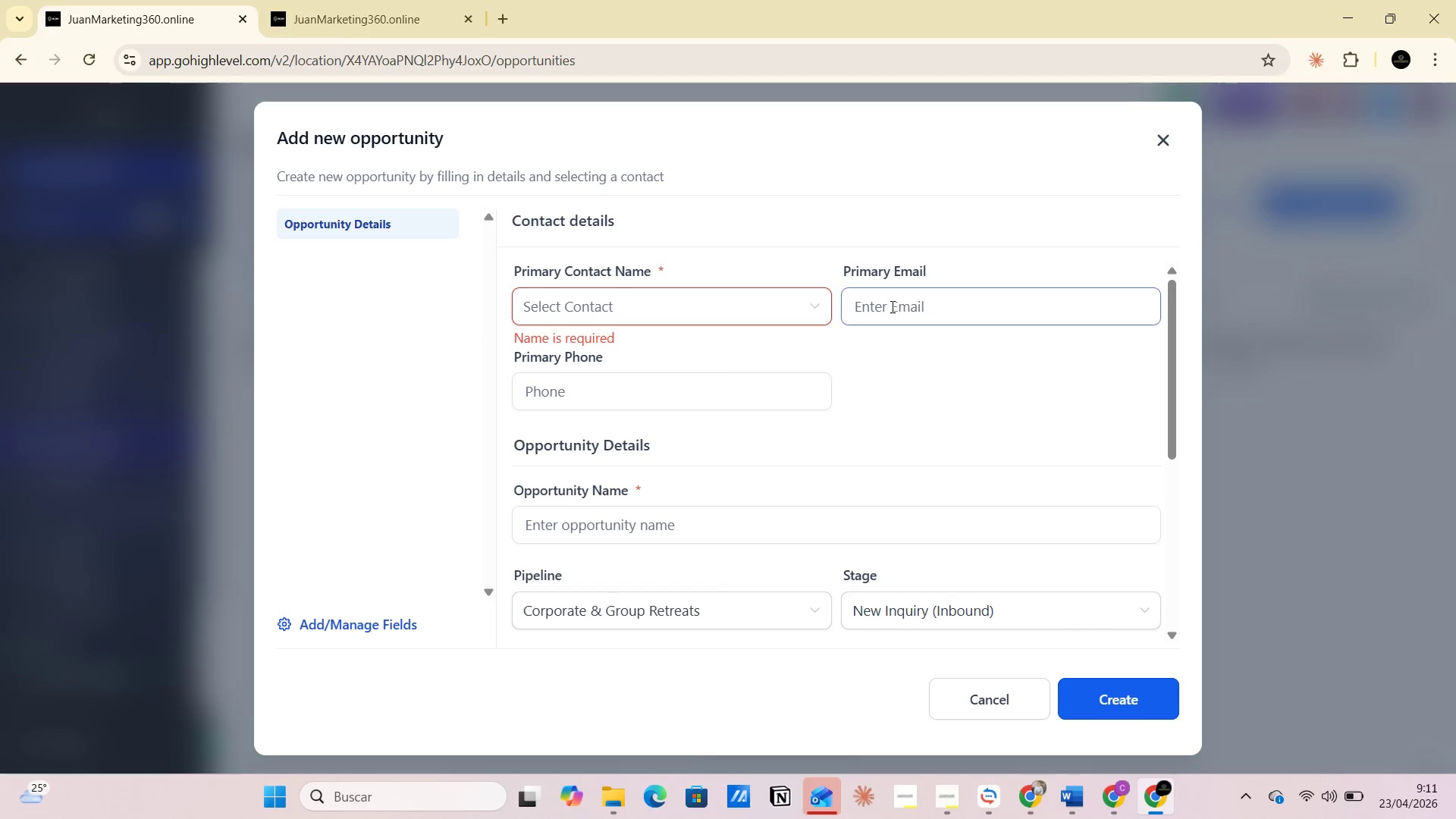 
left_click([891, 306])
 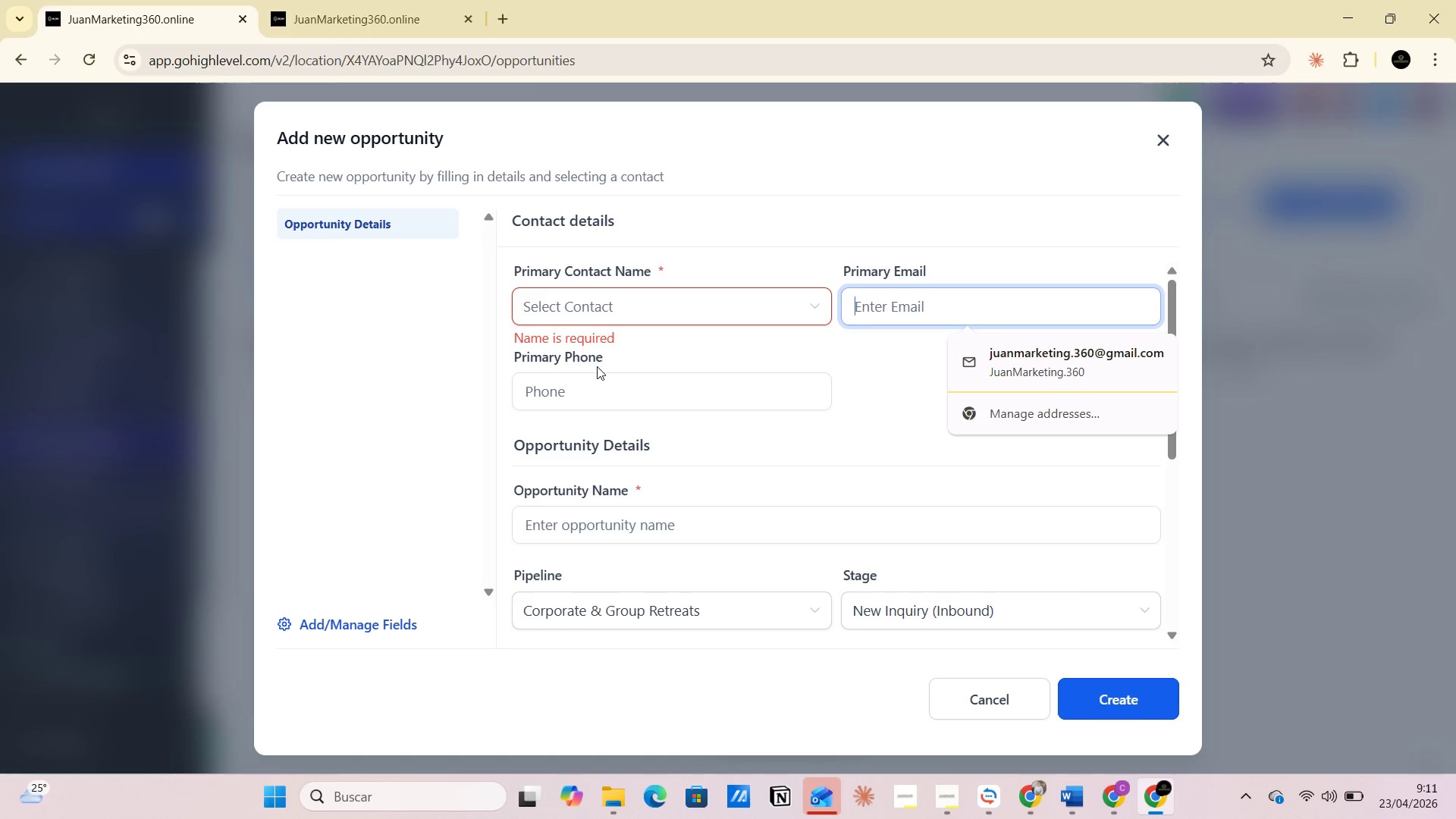 
left_click([570, 307])
 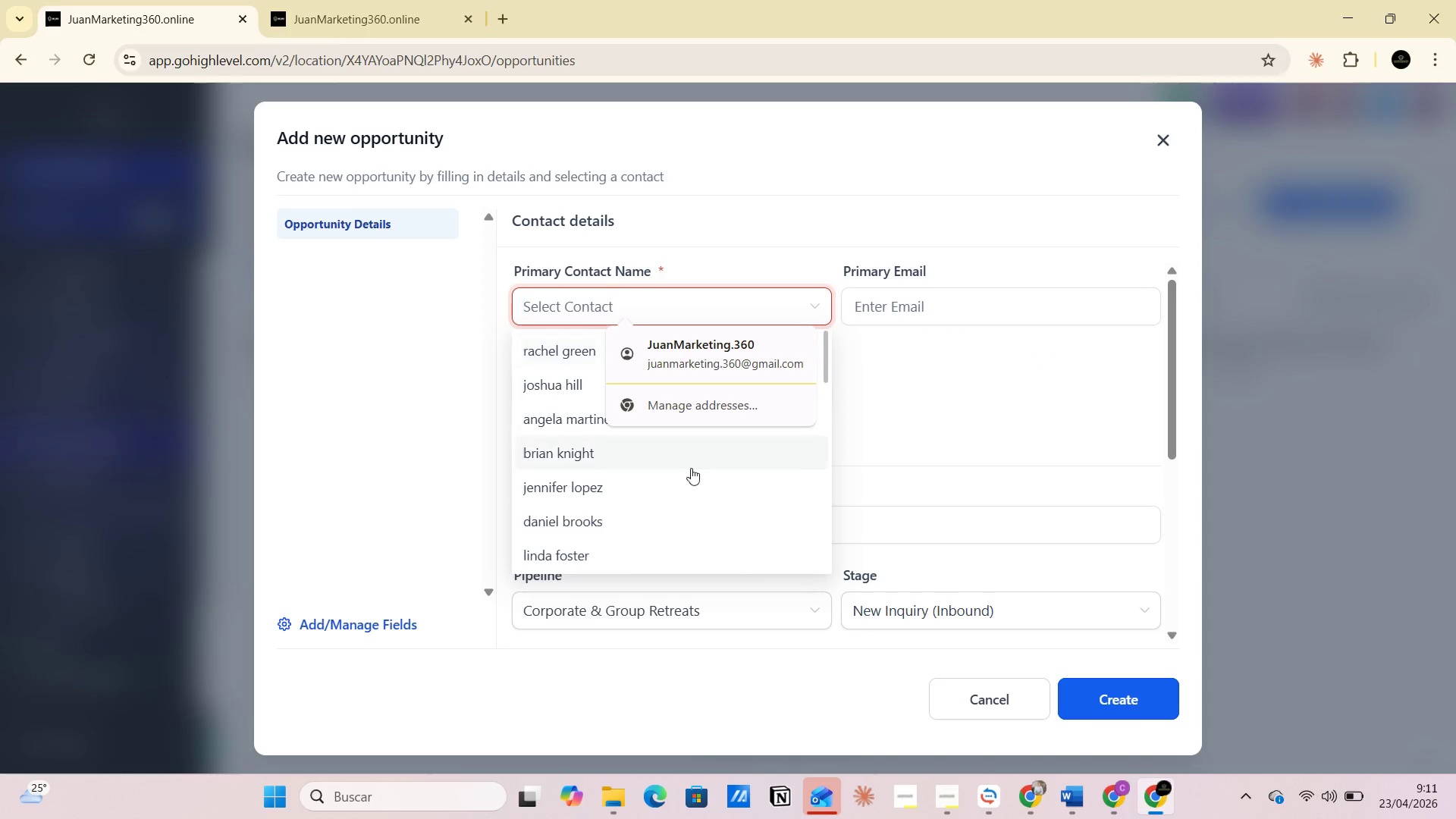 
left_click([948, 423])
 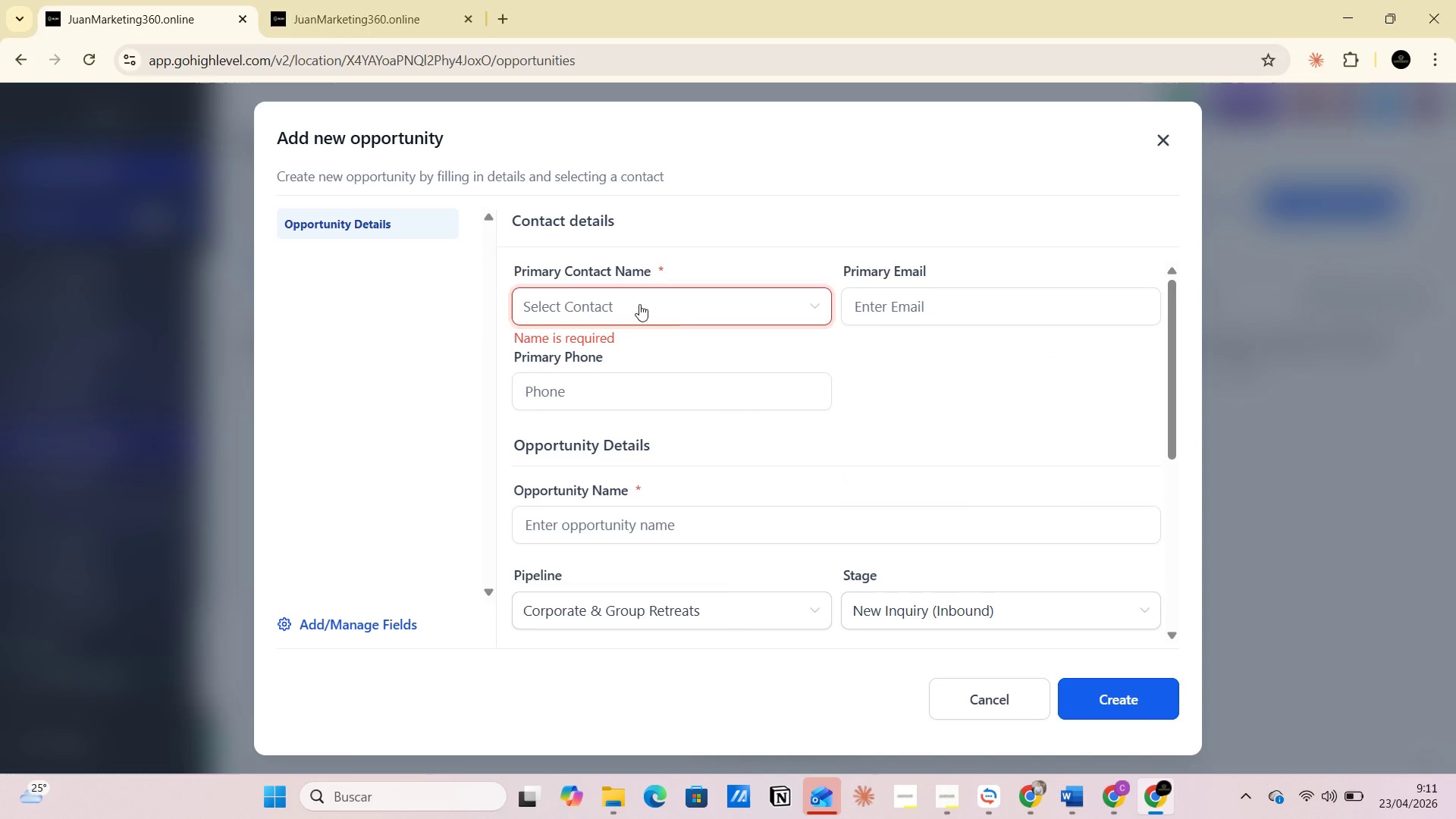 
left_click([808, 309])
 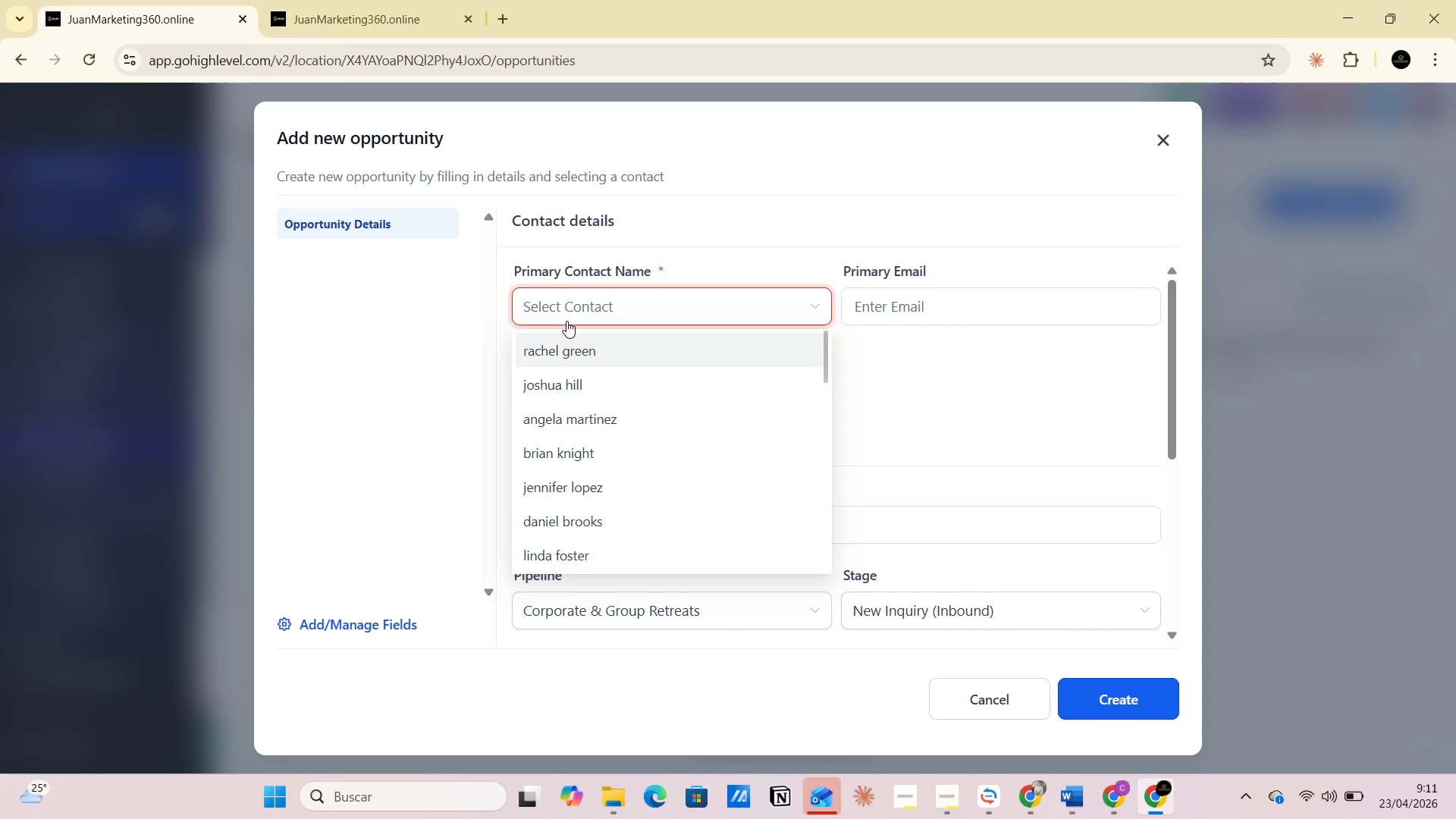 
left_click([547, 303])
 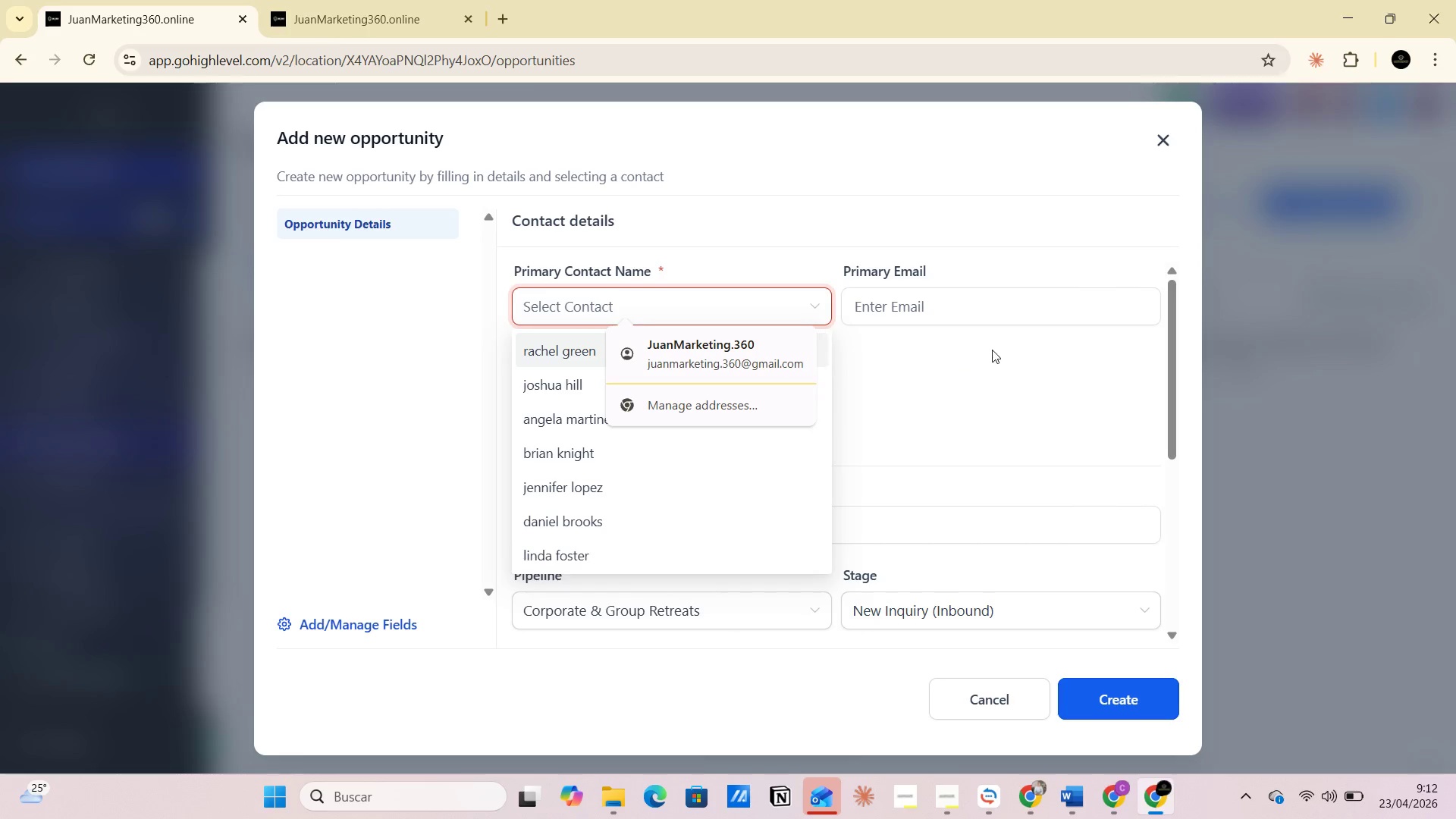 
left_click([992, 350])
 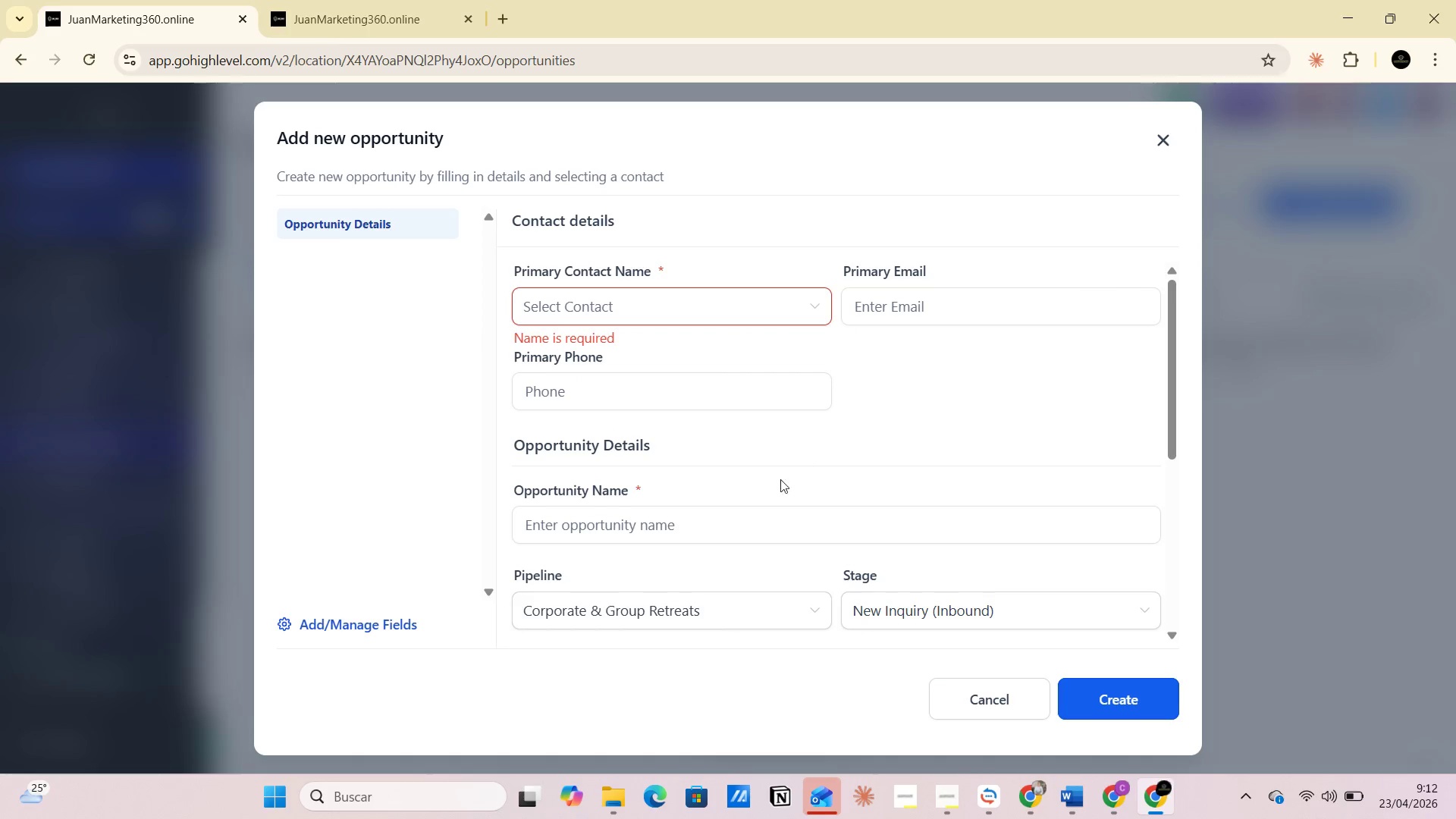 
scroll: coordinate [656, 500], scroll_direction: down, amount: 4.0
 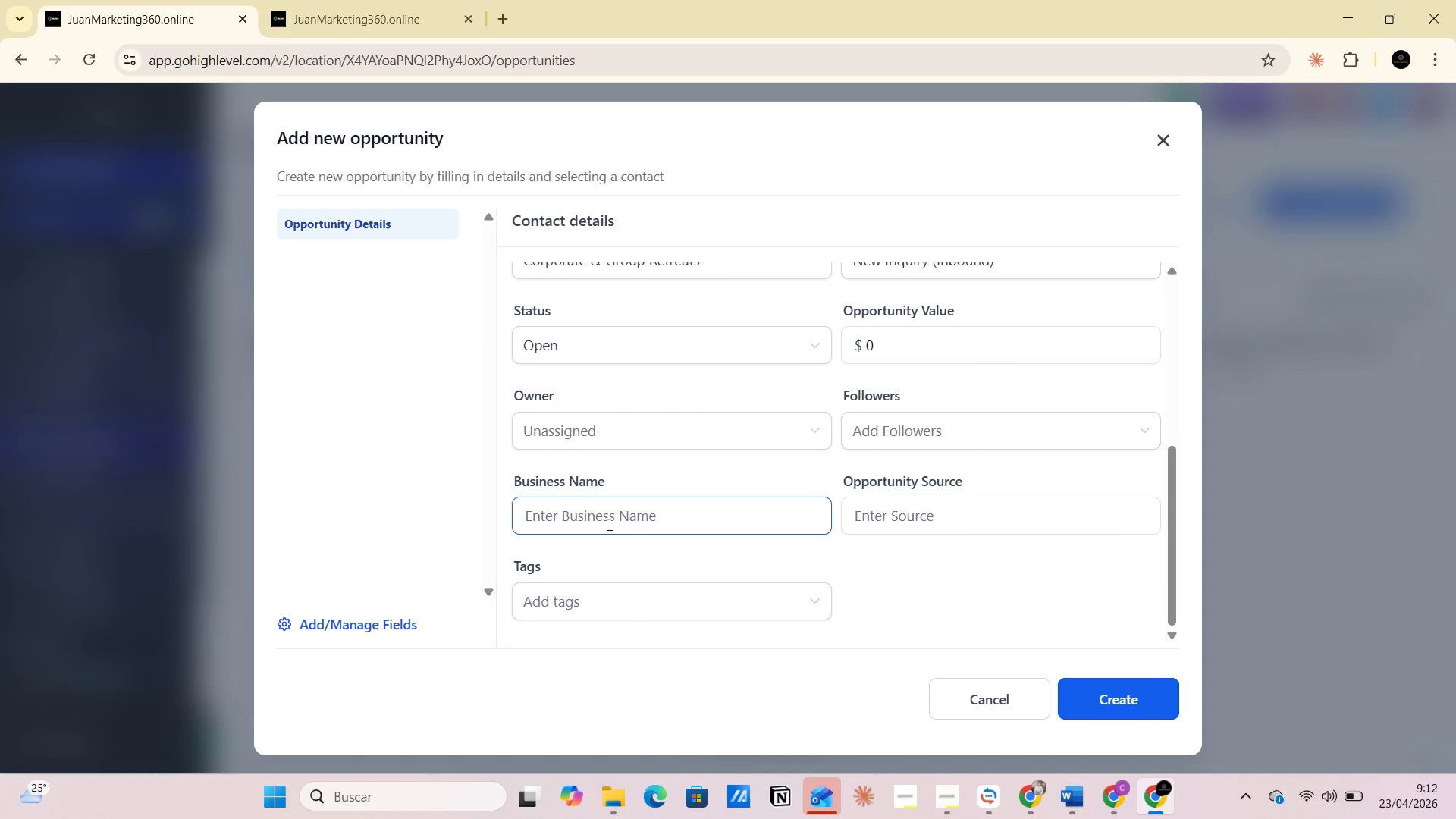 
left_click([606, 522])
 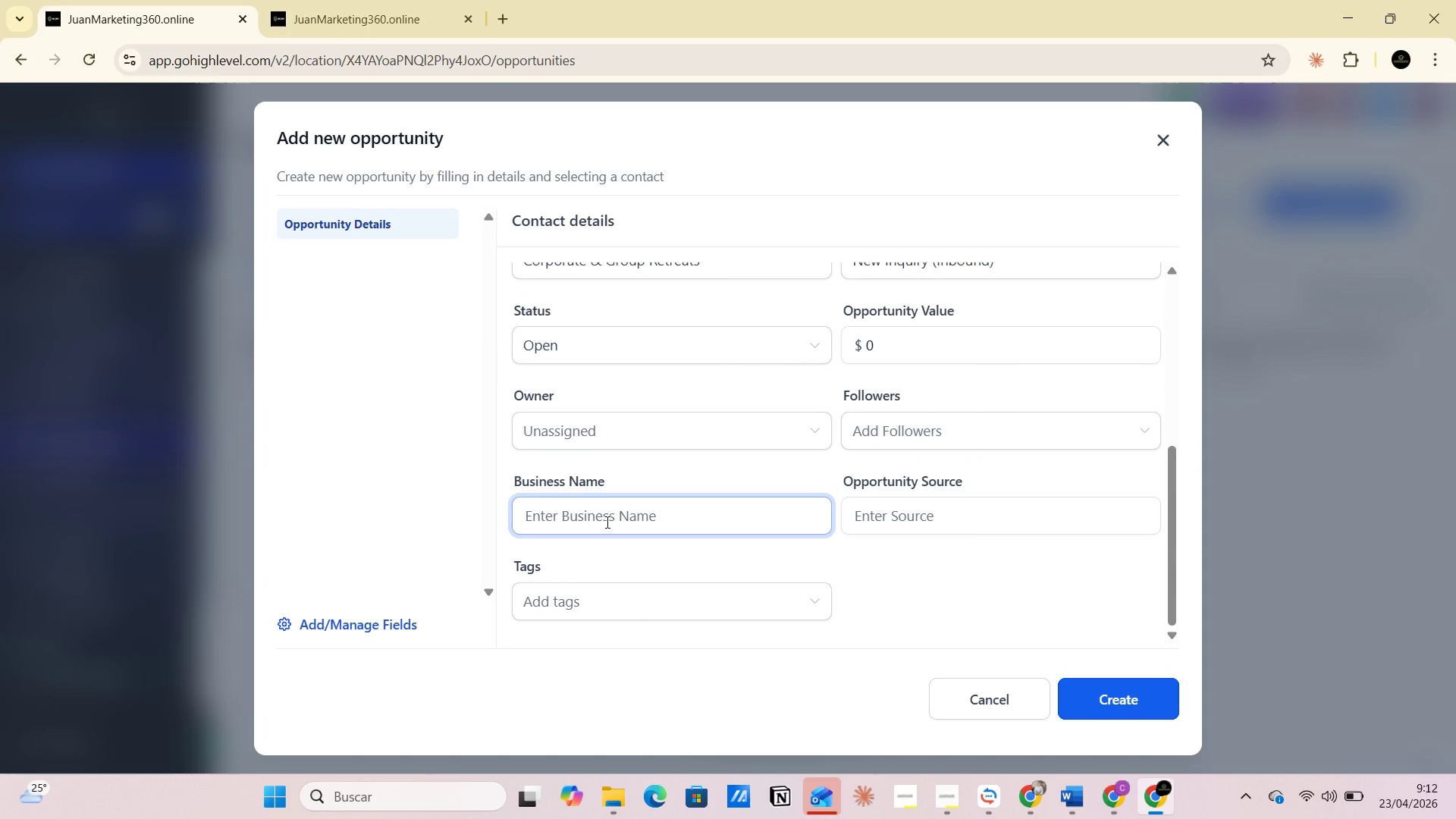 
key(Control+V)
 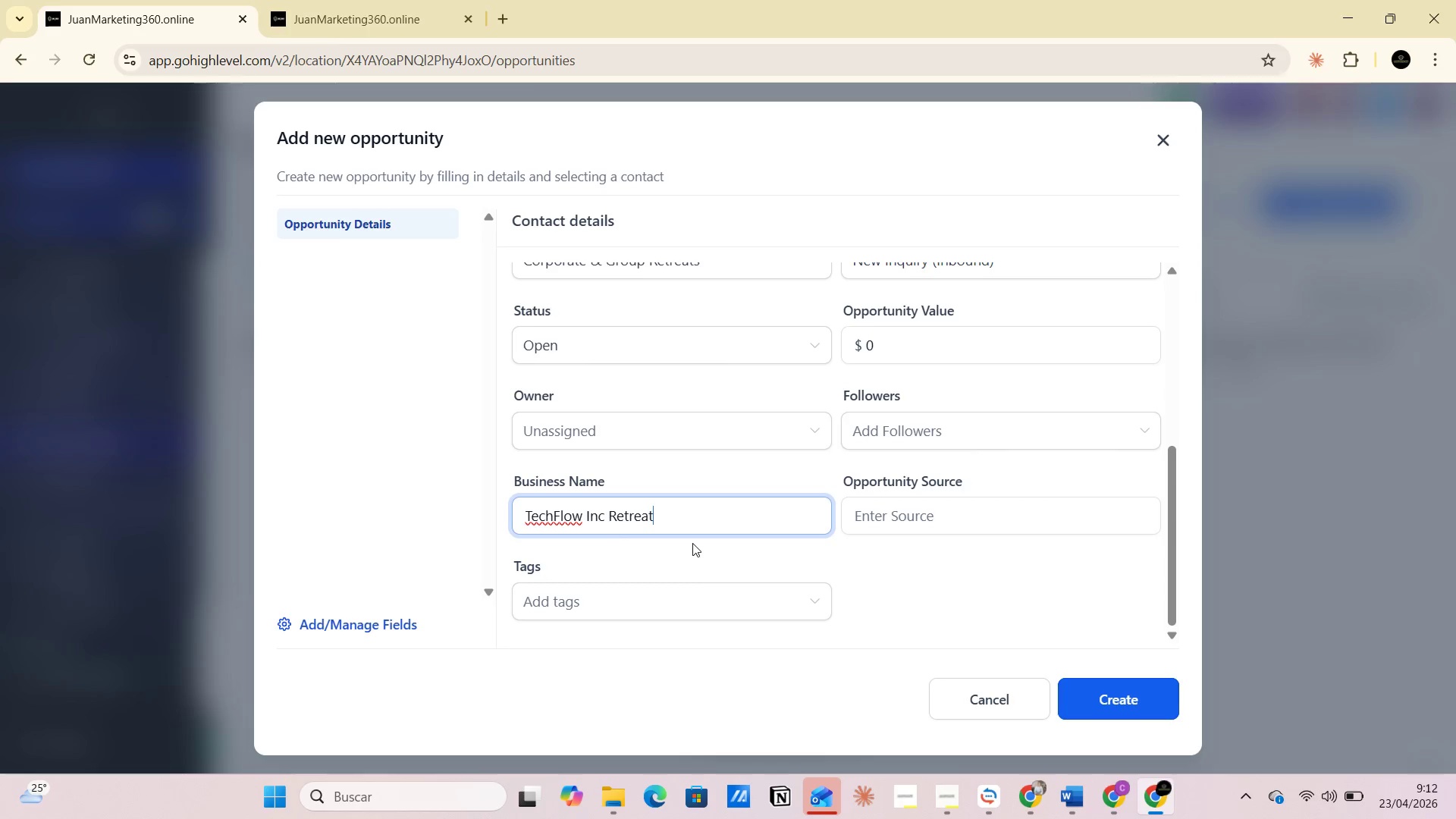 
left_click([692, 543])
 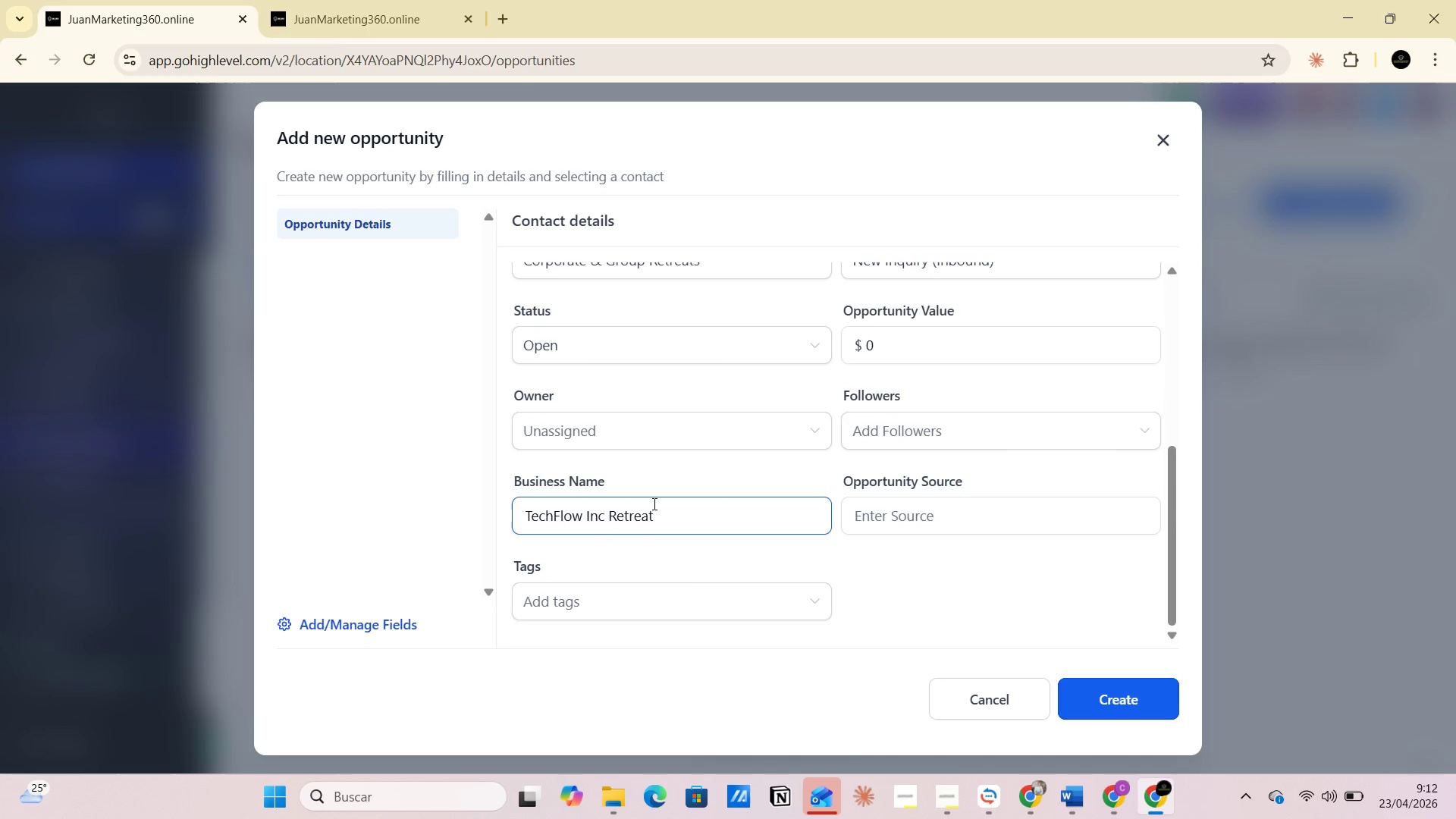 
wait(8.7)
 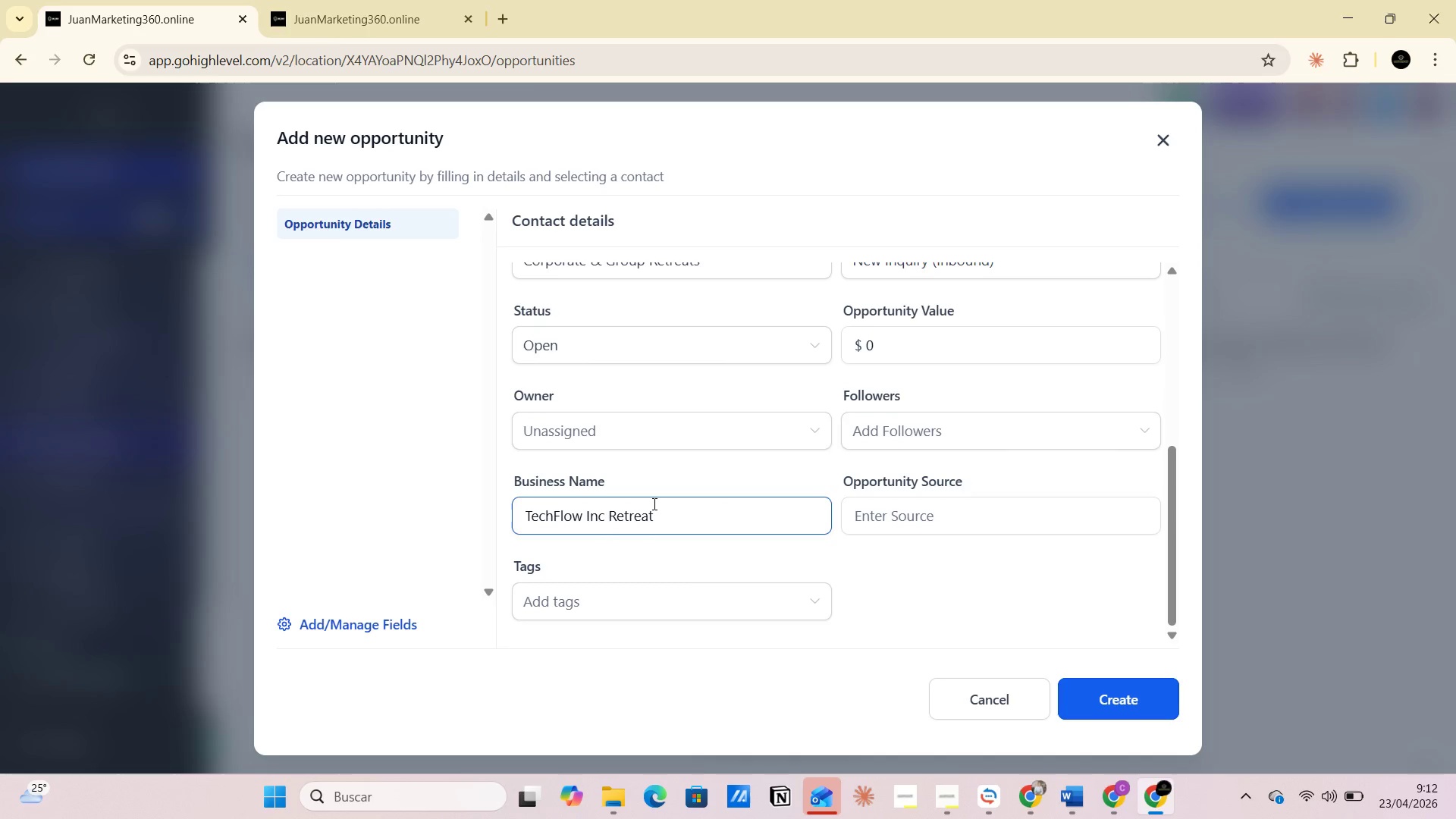 
left_click([894, 525])
 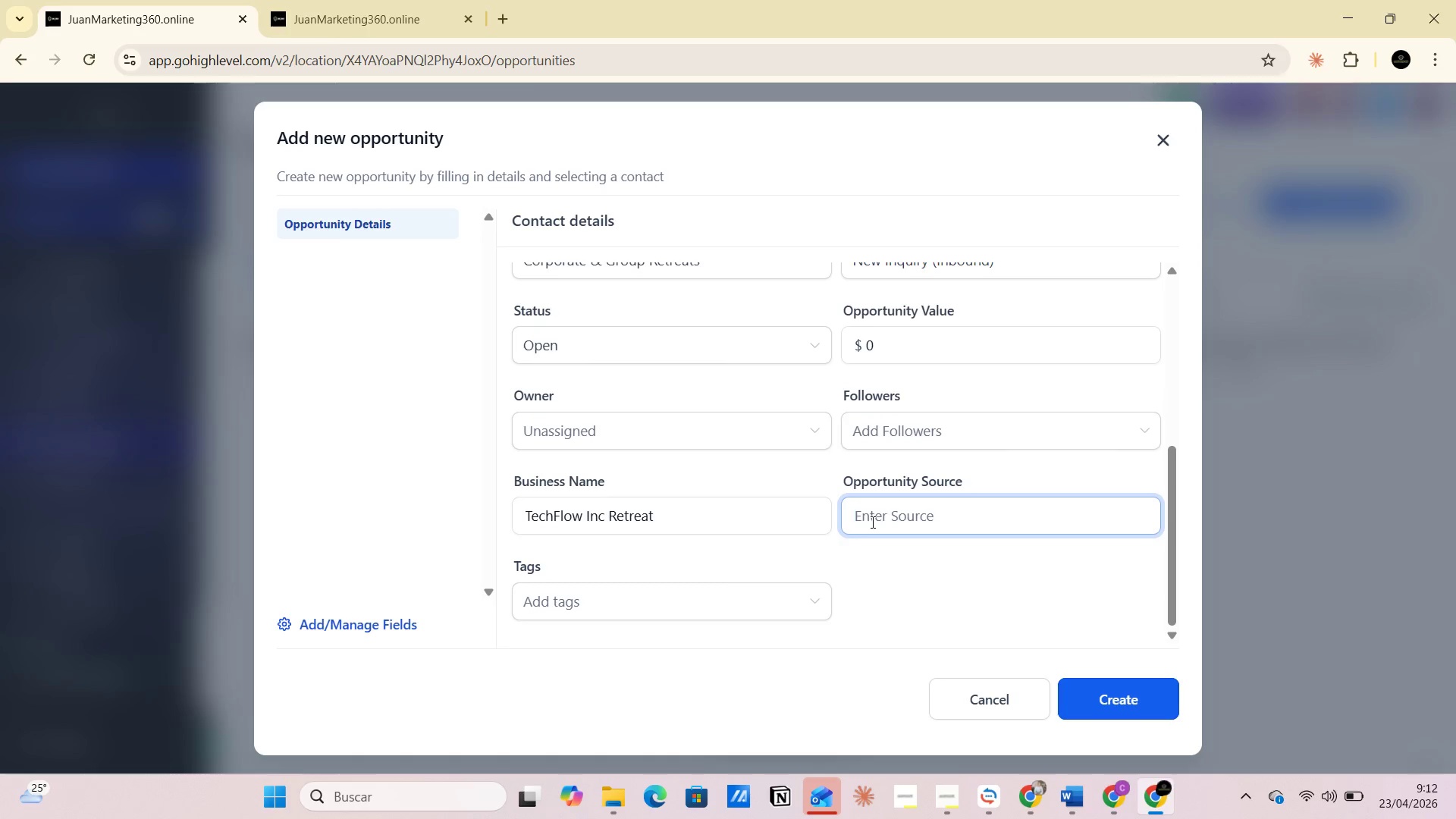 
wait(6.16)
 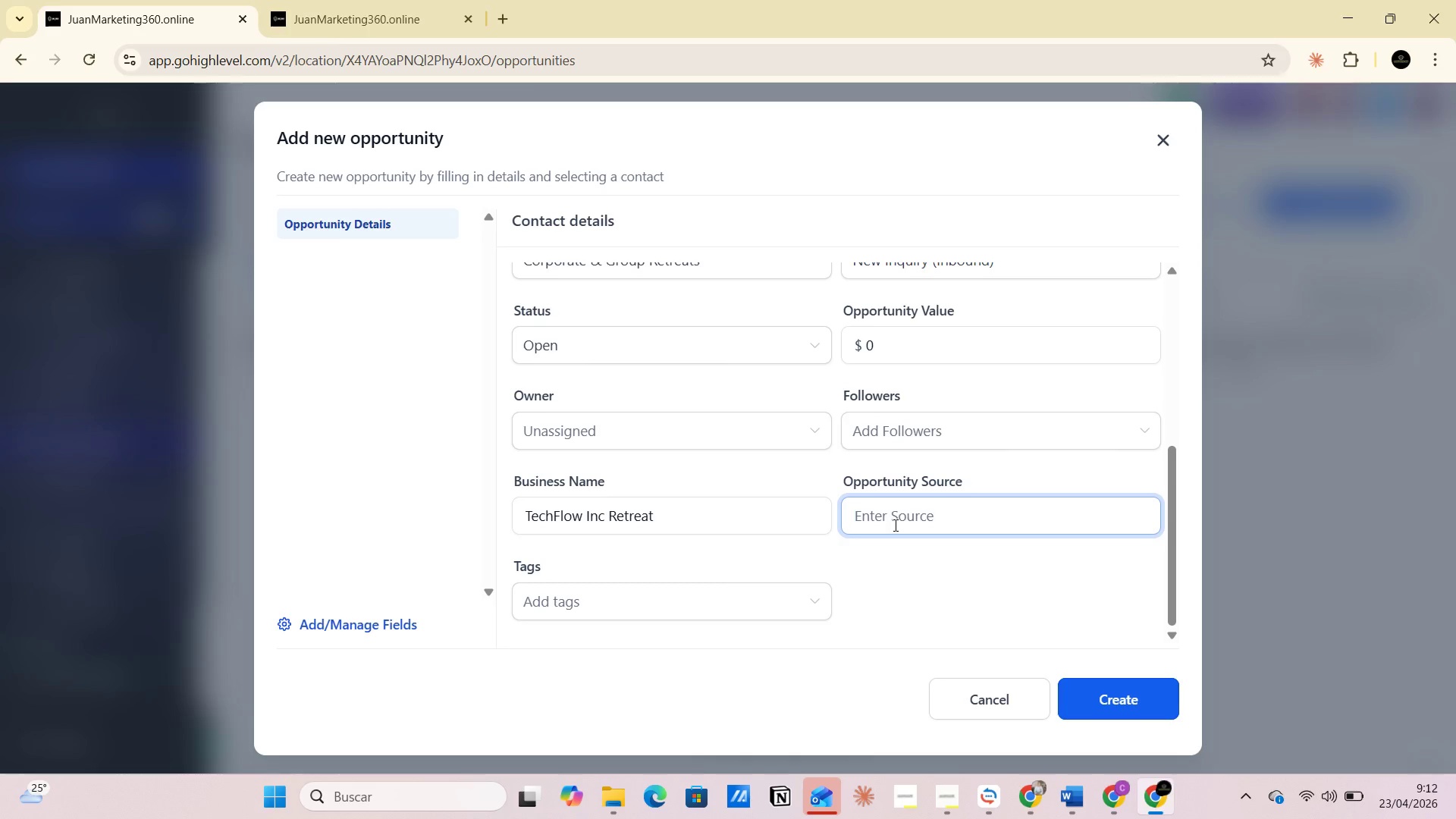 
left_click([678, 551])
 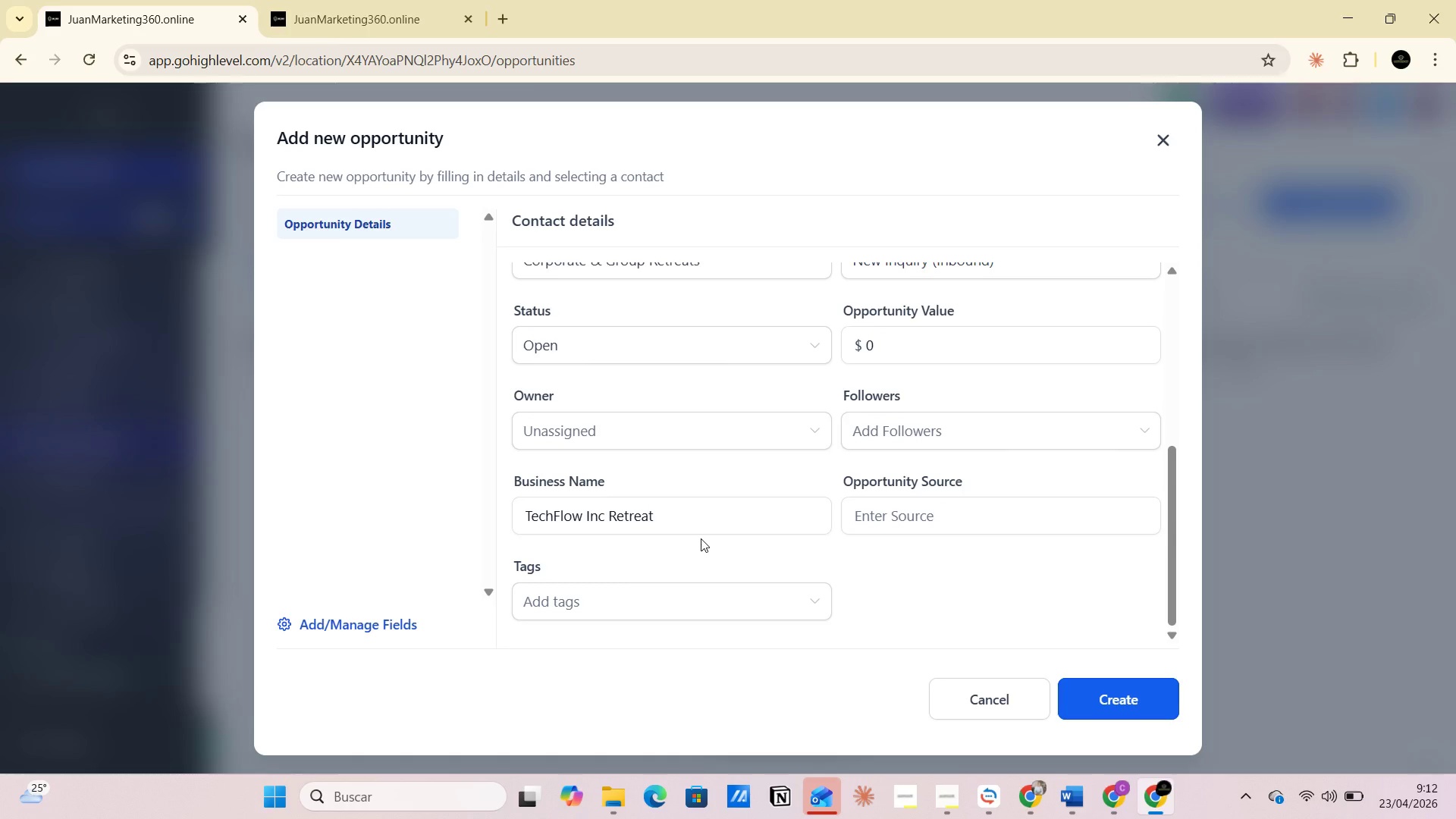 
scroll: coordinate [701, 538], scroll_direction: up, amount: 2.0
 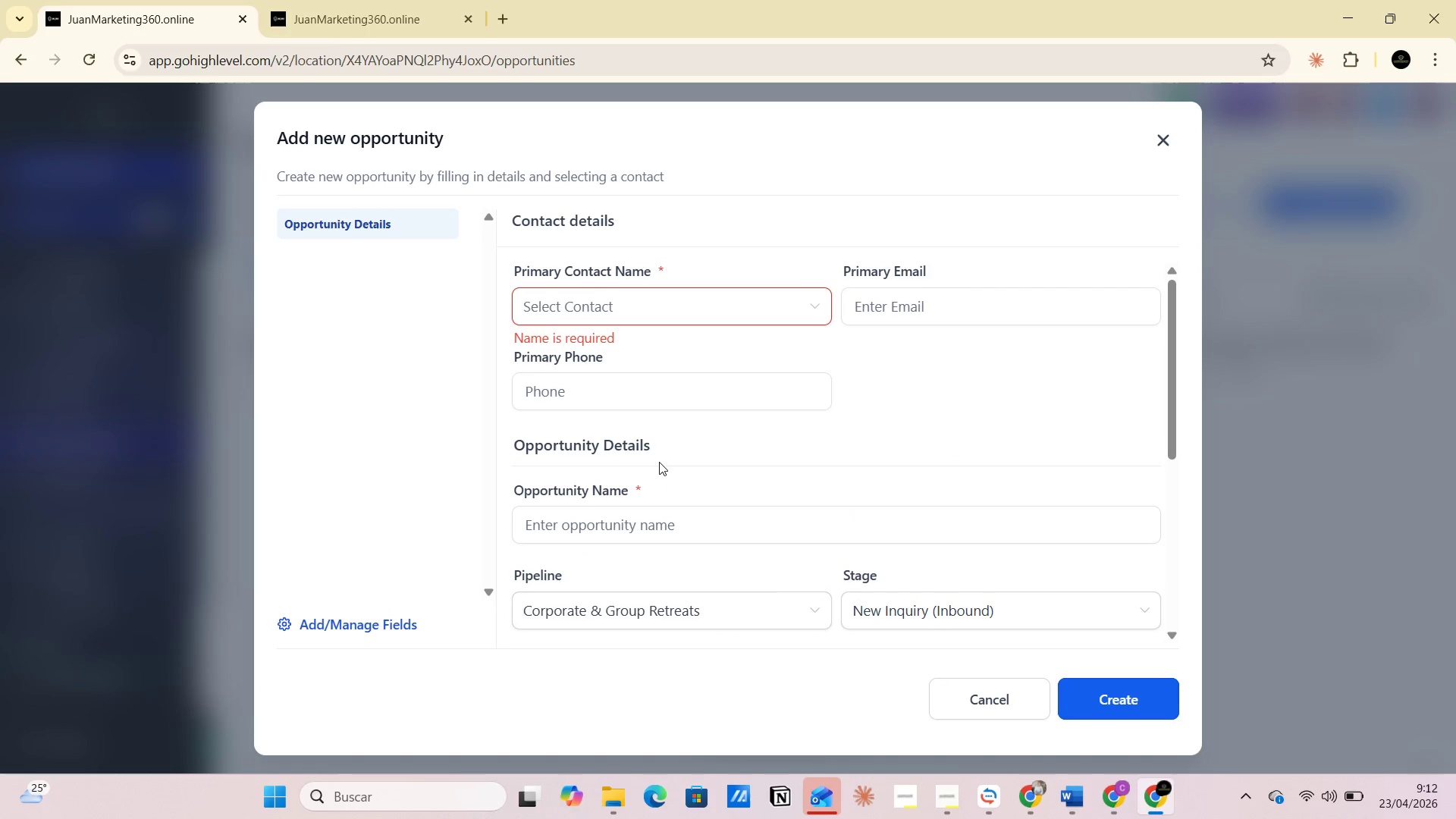 
left_click([599, 303])
 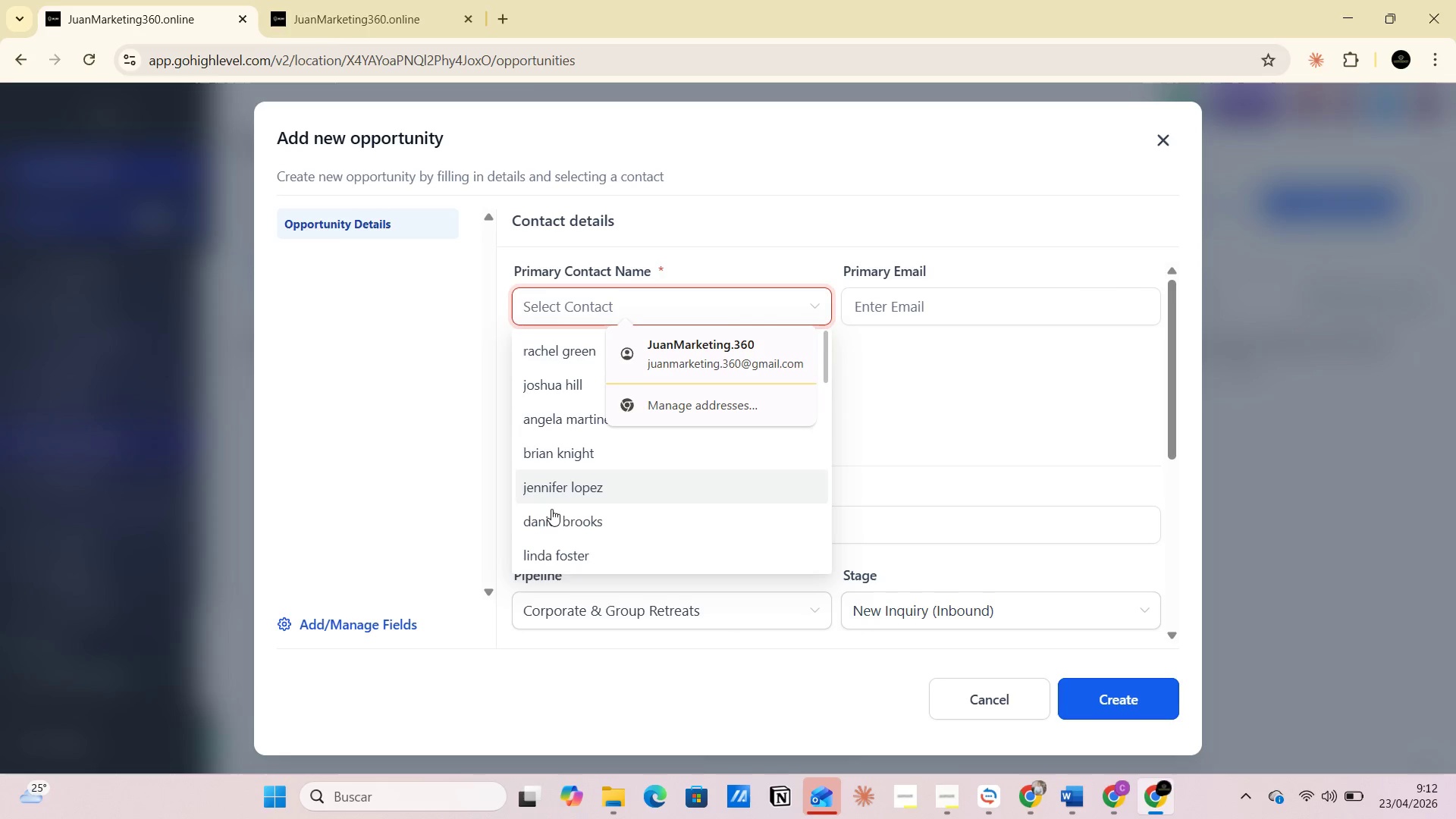 
left_click([573, 353])
 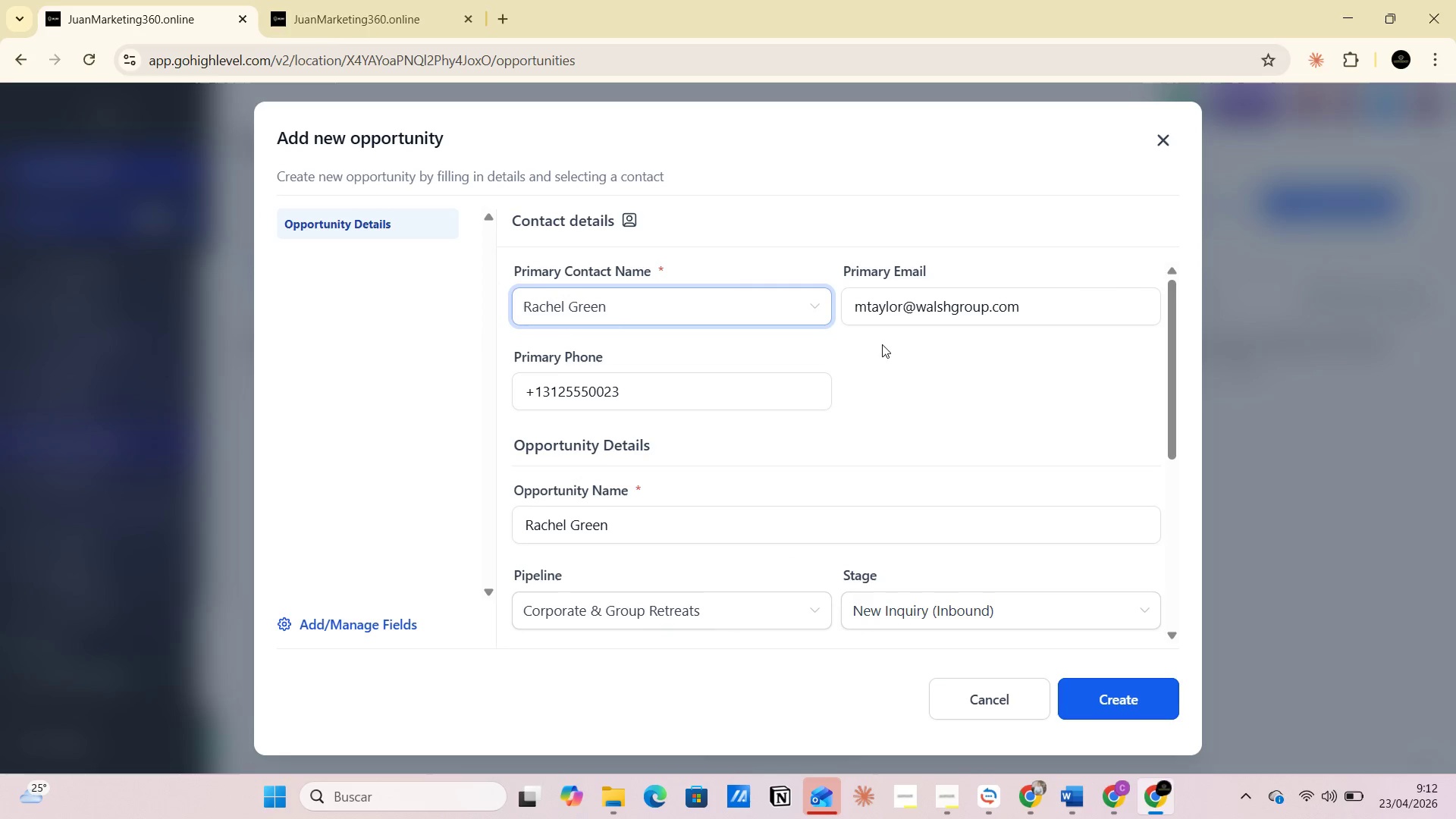 
scroll: coordinate [696, 540], scroll_direction: down, amount: 8.0
 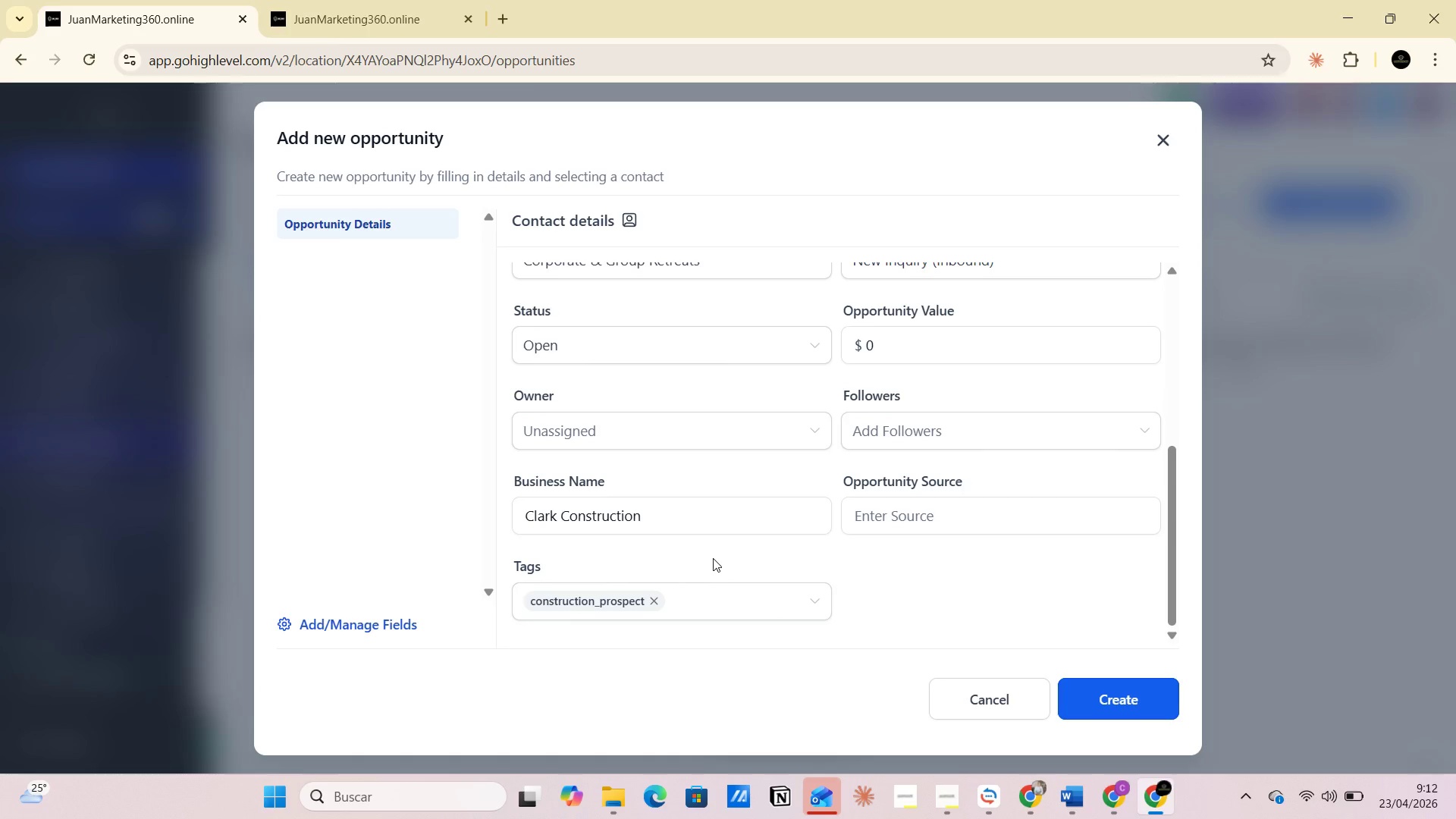 
scroll: coordinate [712, 560], scroll_direction: up, amount: 5.0
 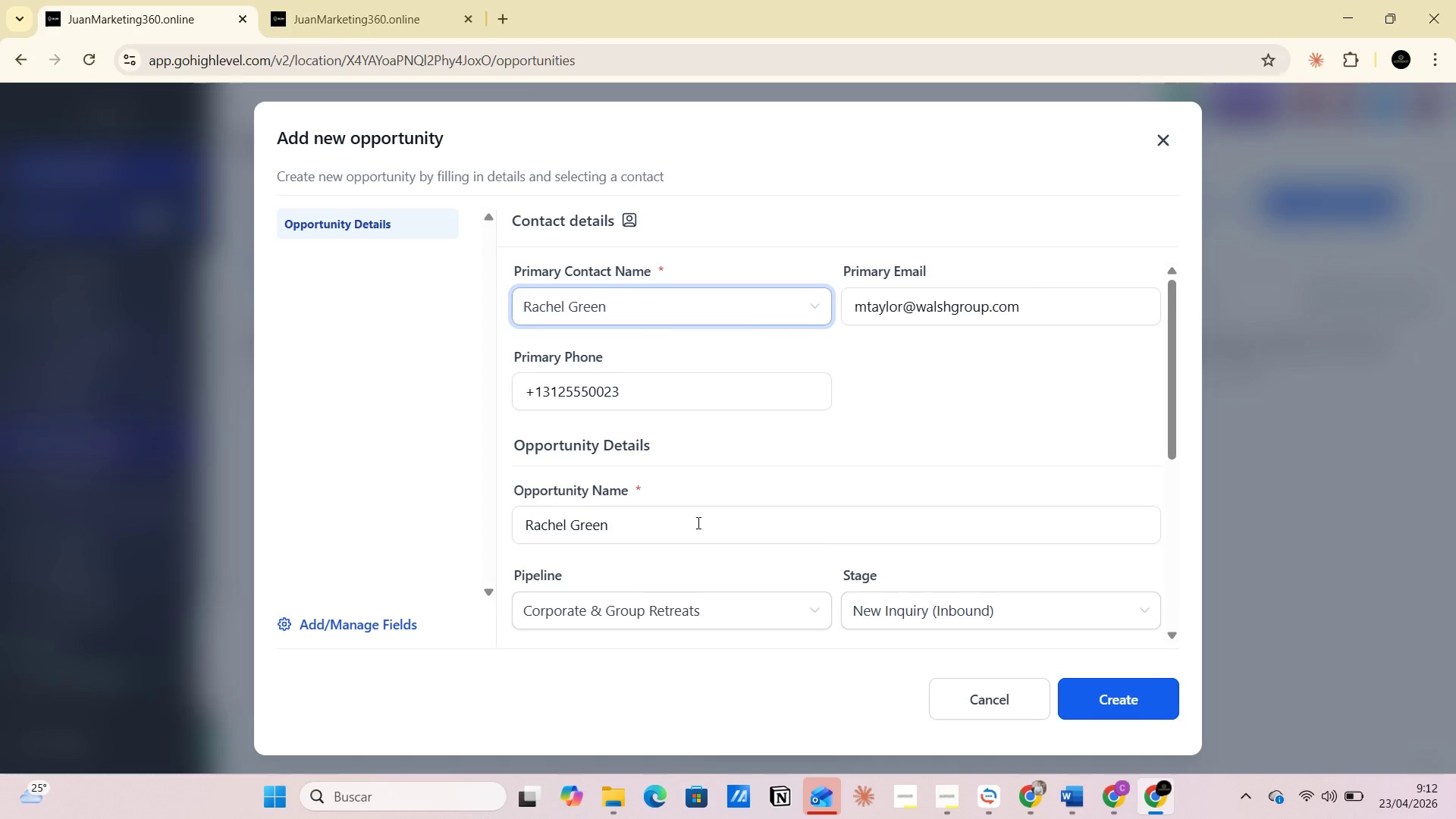 
scroll: coordinate [683, 523], scroll_direction: down, amount: 4.0
 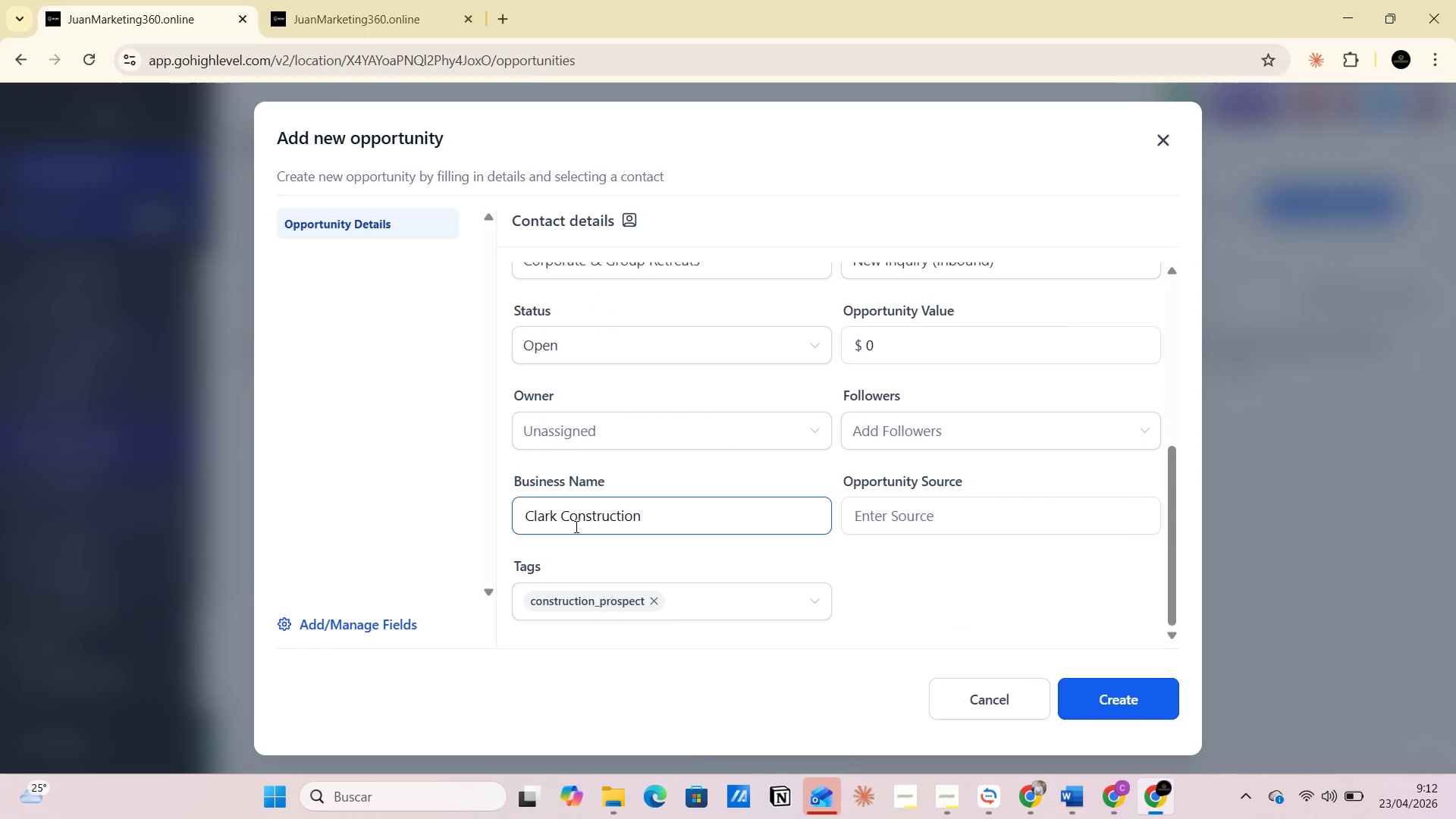 
left_click_drag(start_coordinate=[664, 518], to_coordinate=[509, 510])
 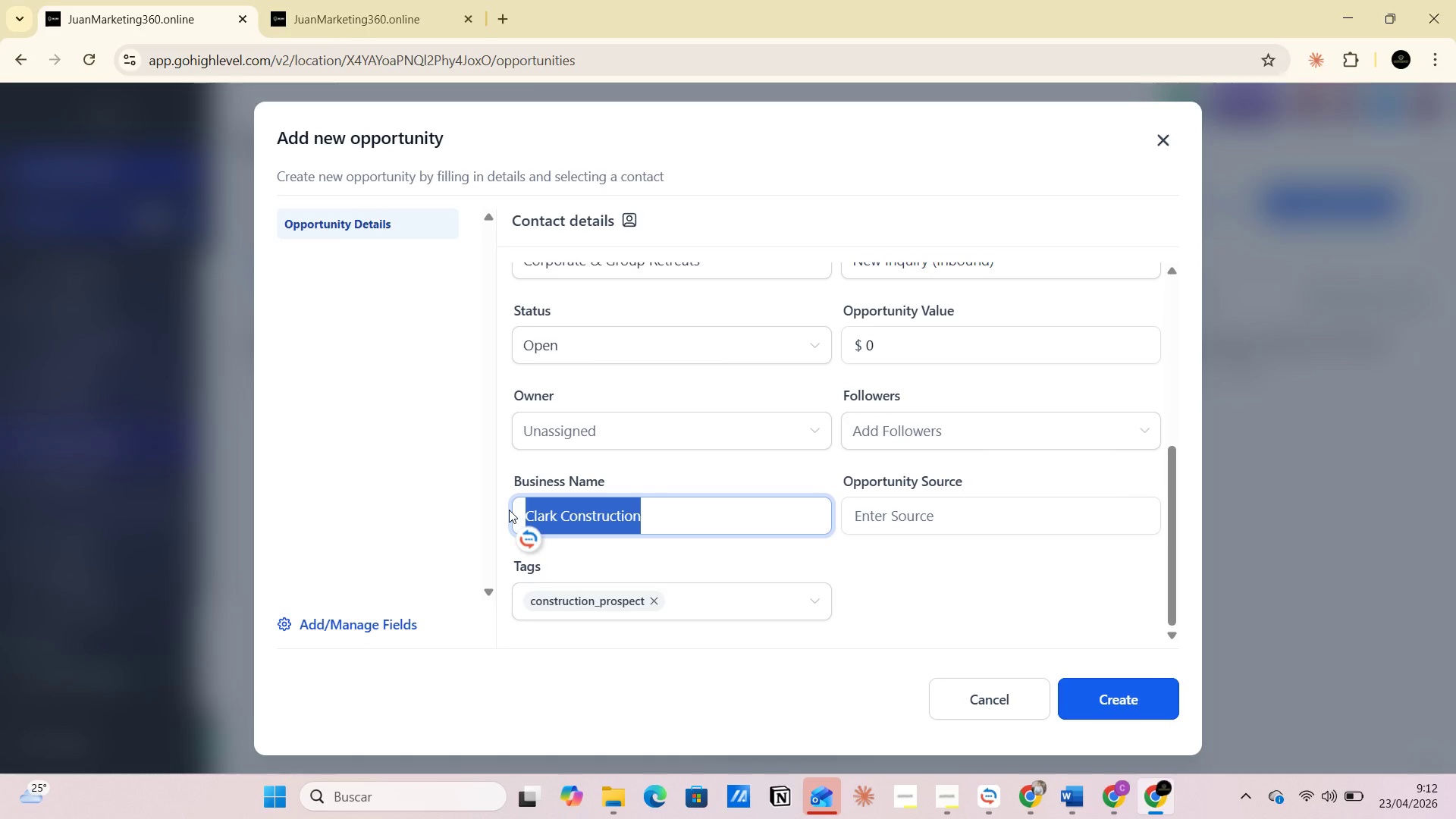 
key(Control+V)
 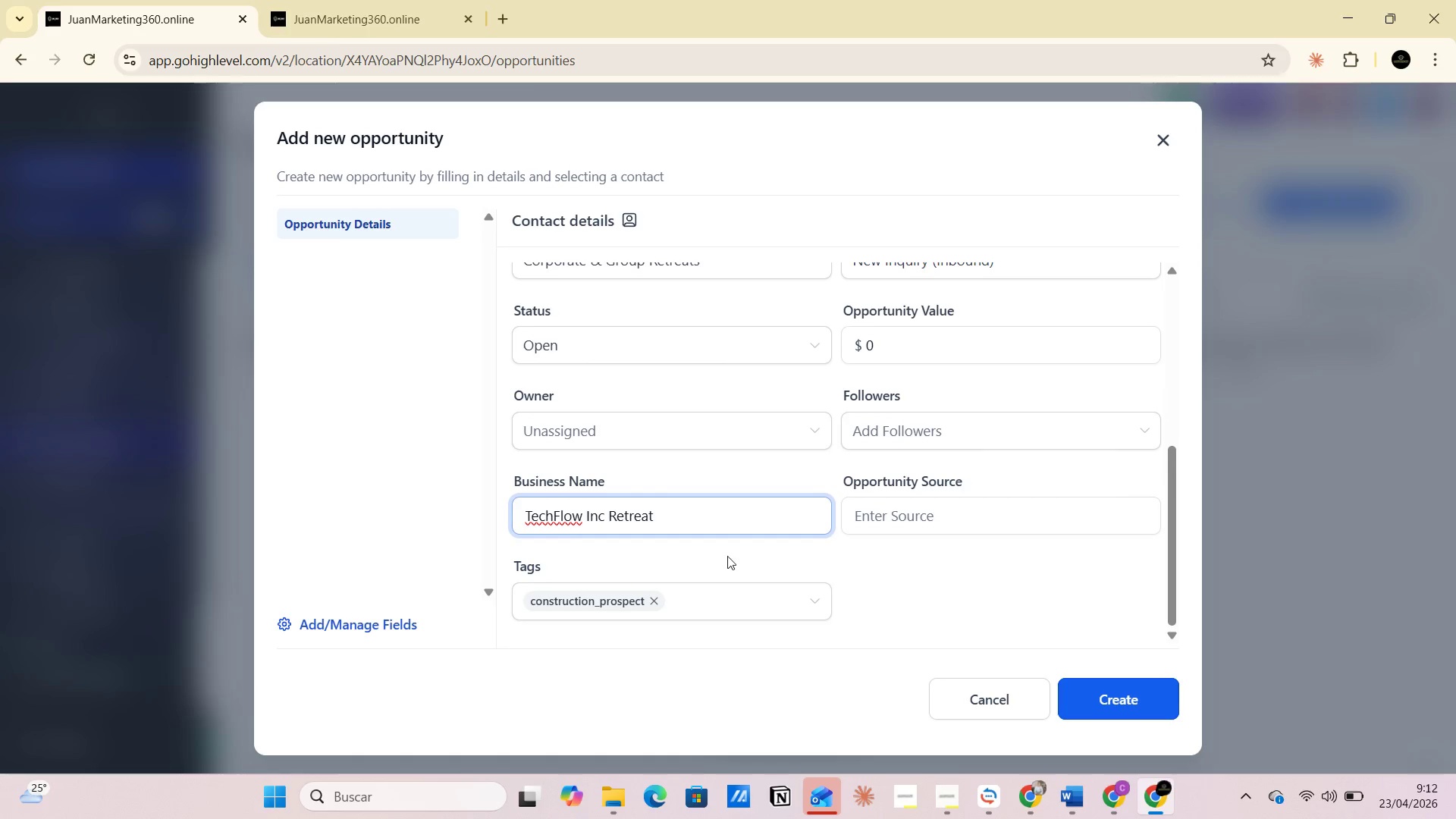 
left_click([739, 556])
 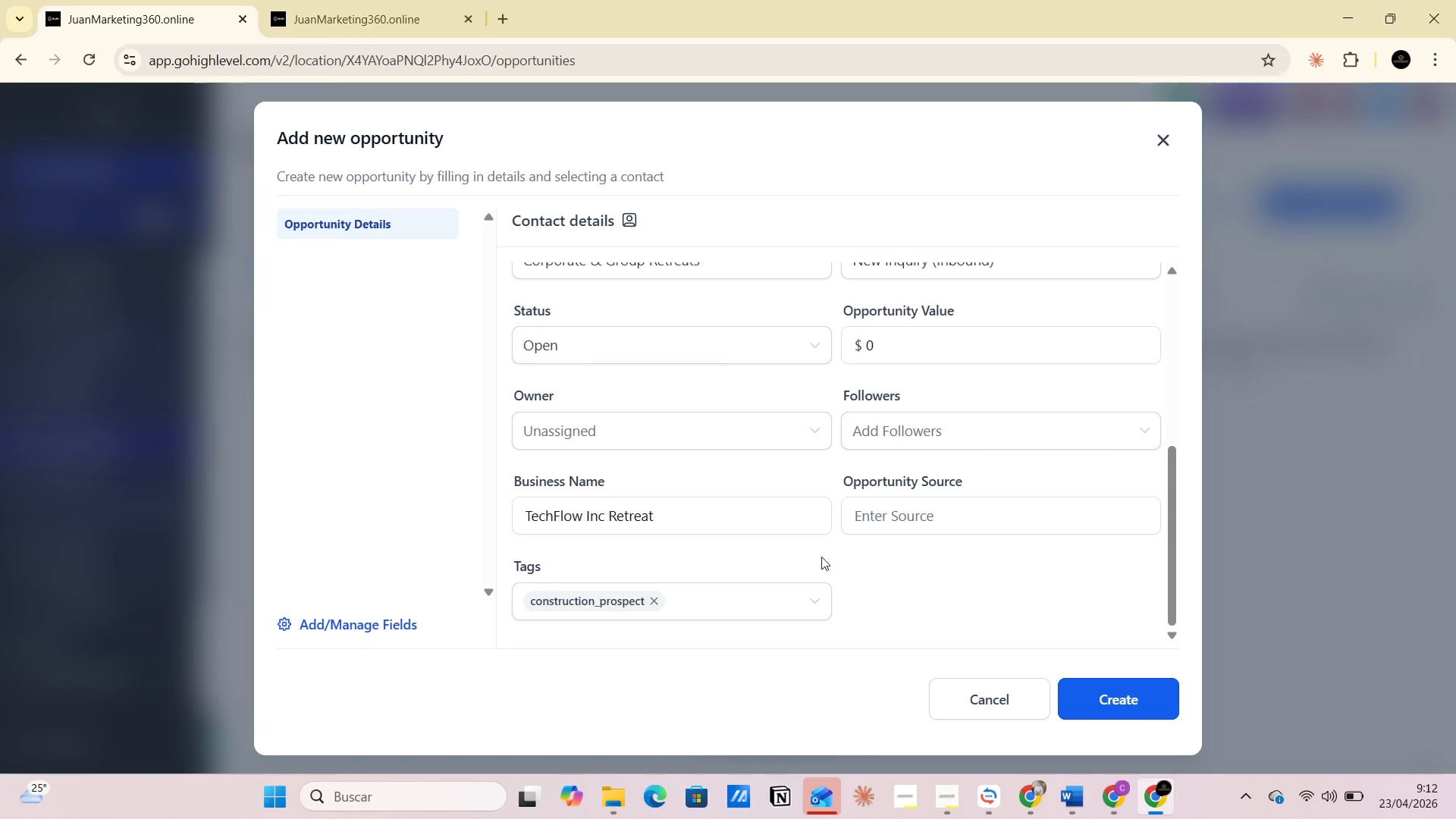 
left_click([855, 558])
 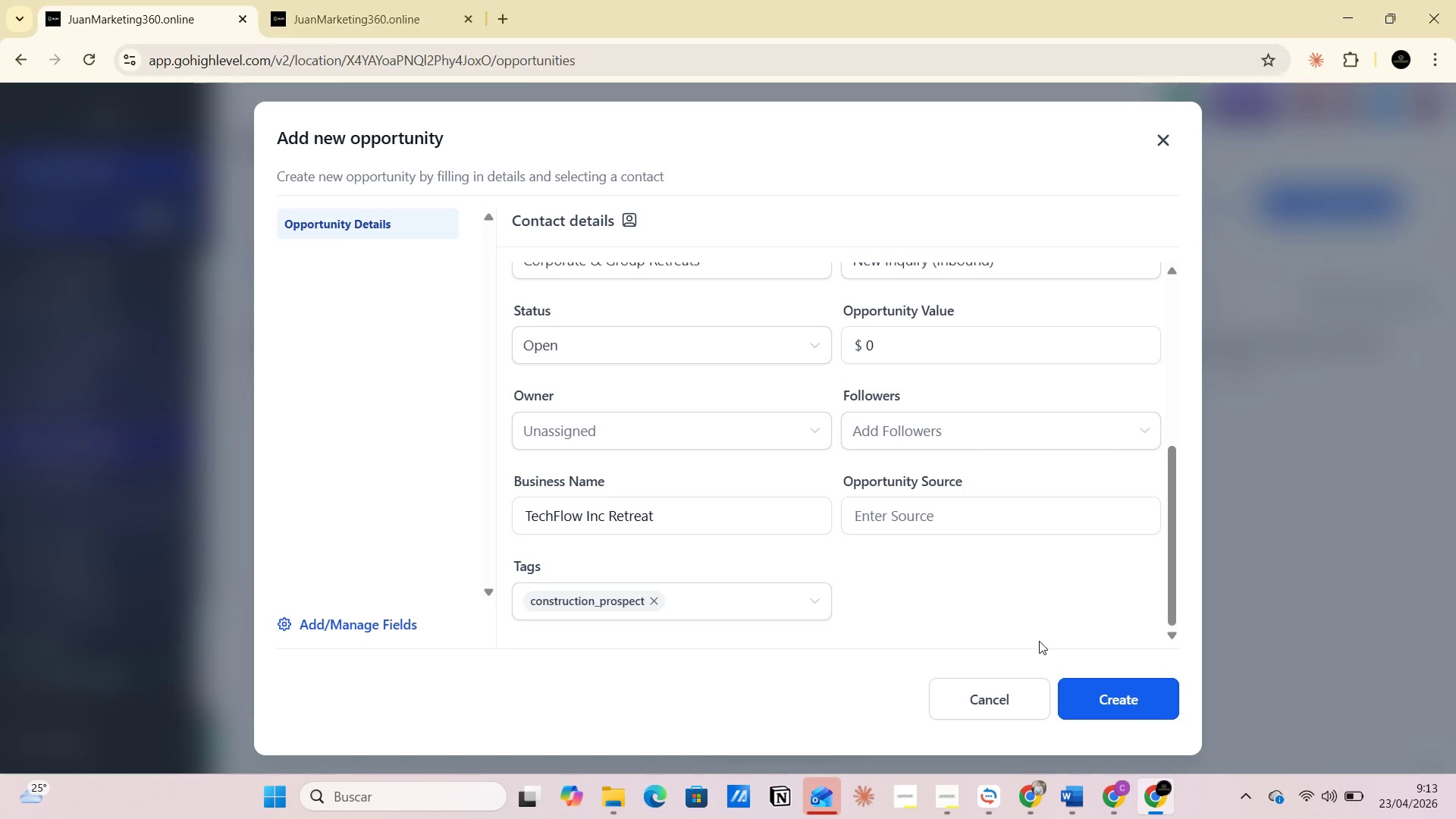 
wait(16.81)
 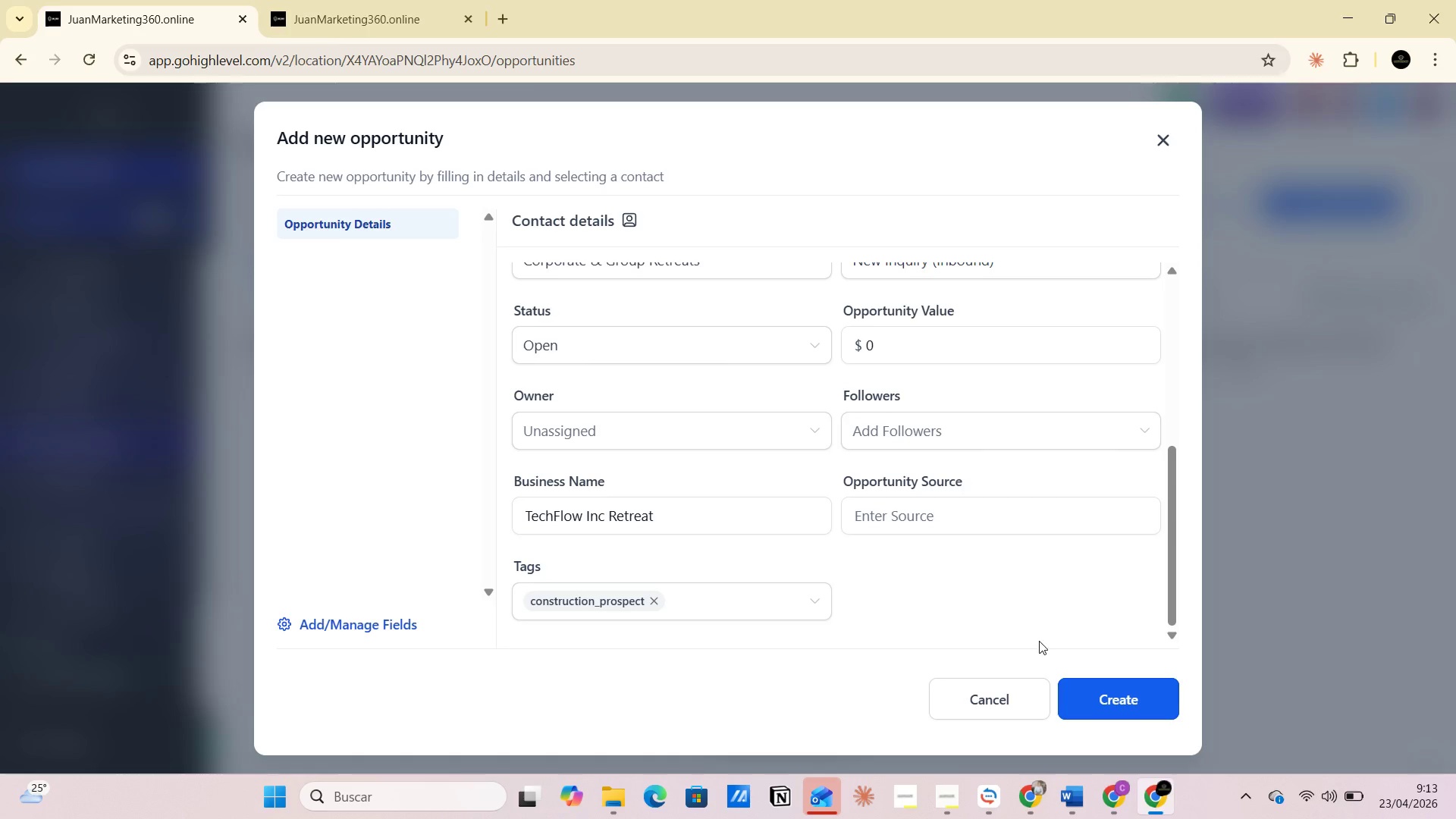 
key(PrintScreen)
 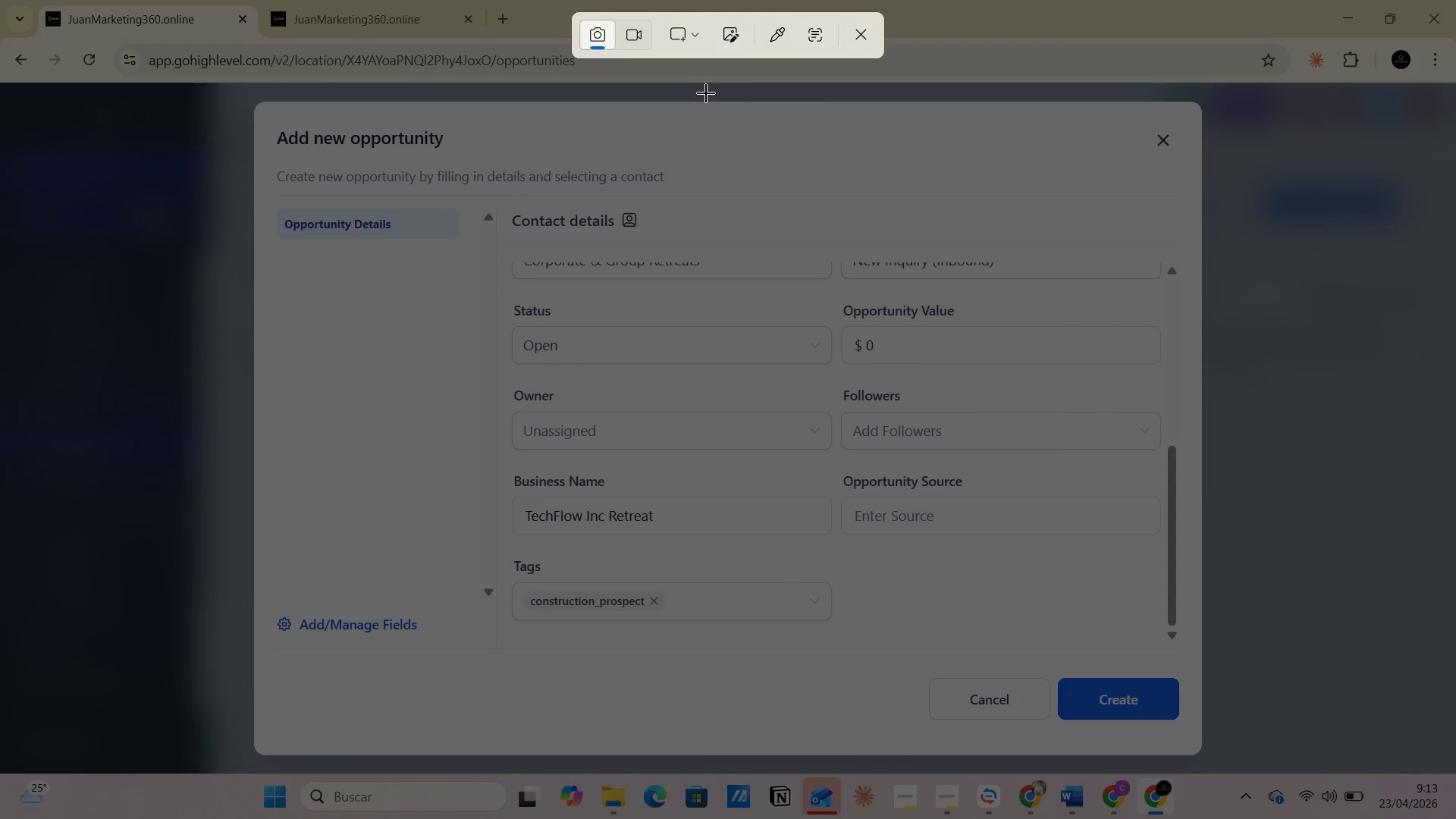 
left_click([697, 55])
 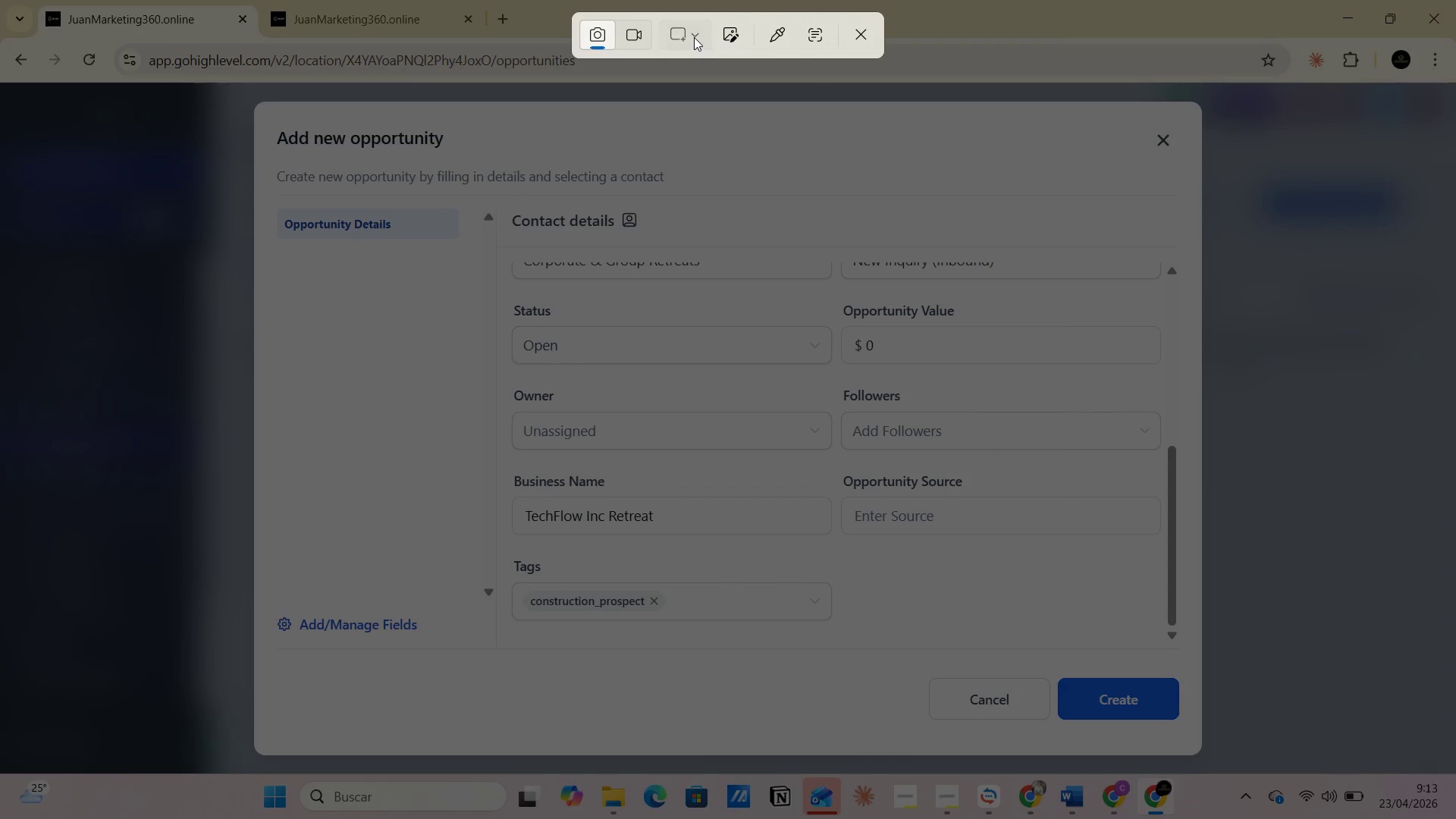 
left_click([694, 37])
 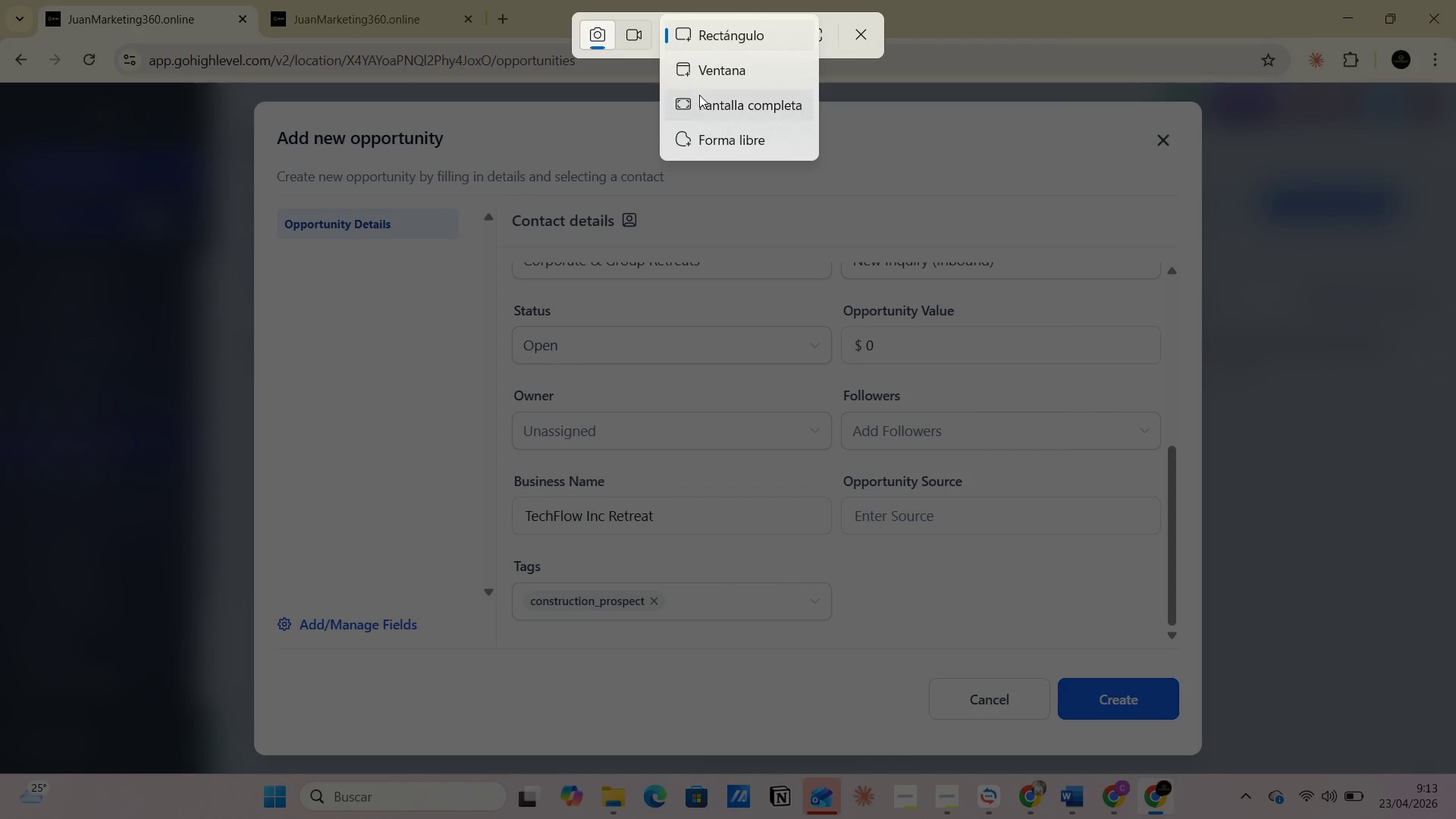 
left_click([699, 96])
 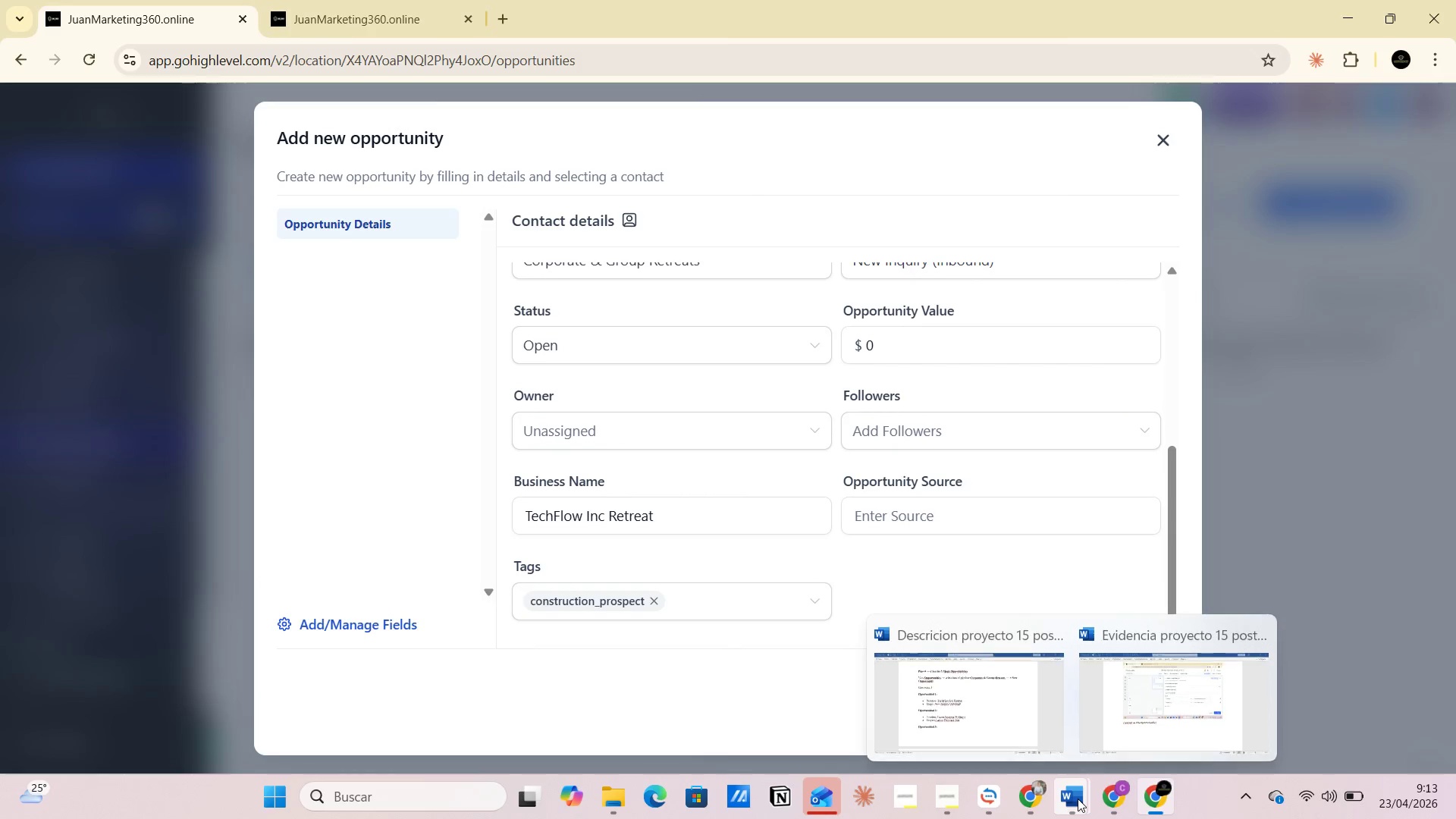 
left_click([1104, 716])
 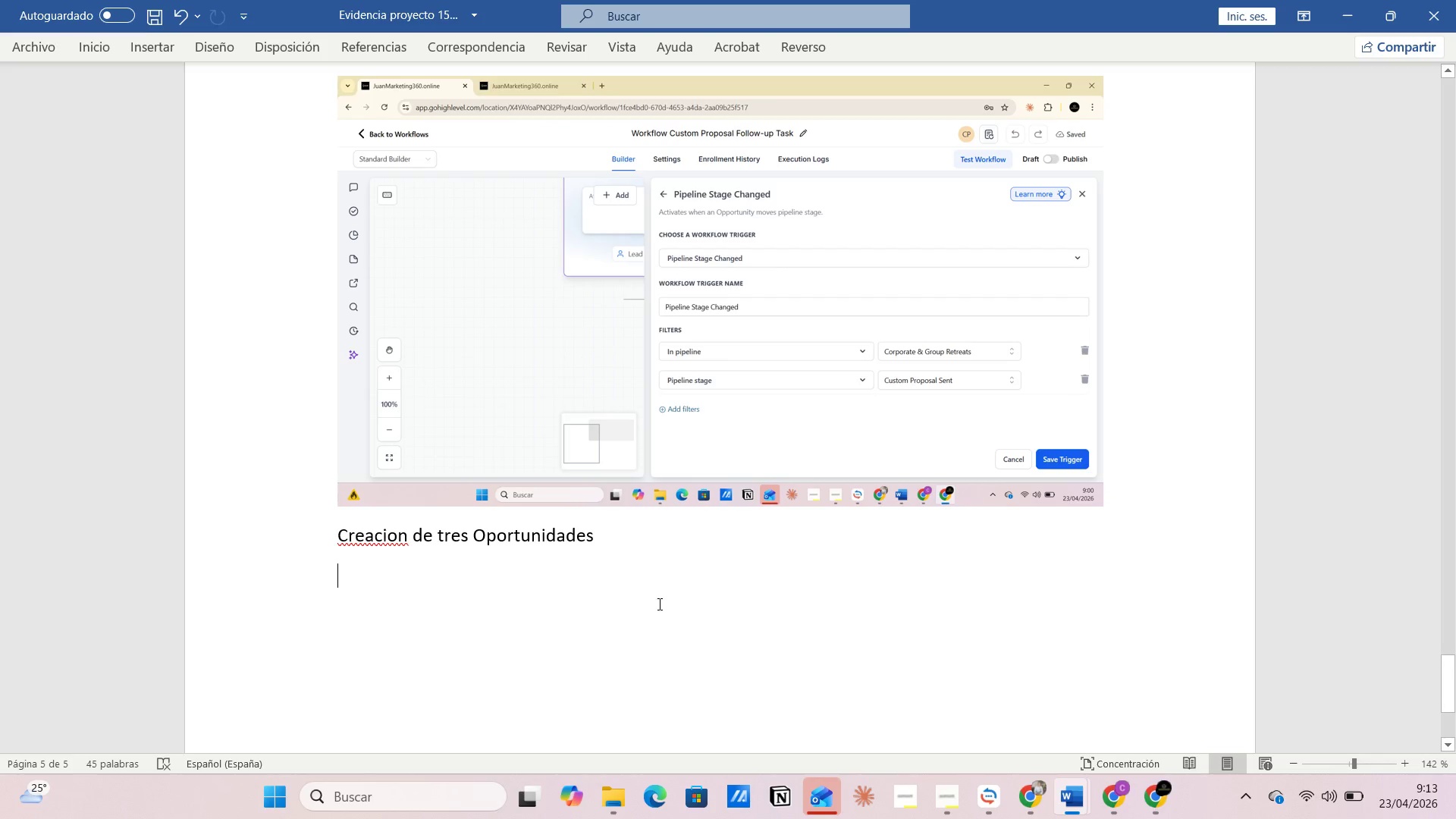 
key(Control+V)
 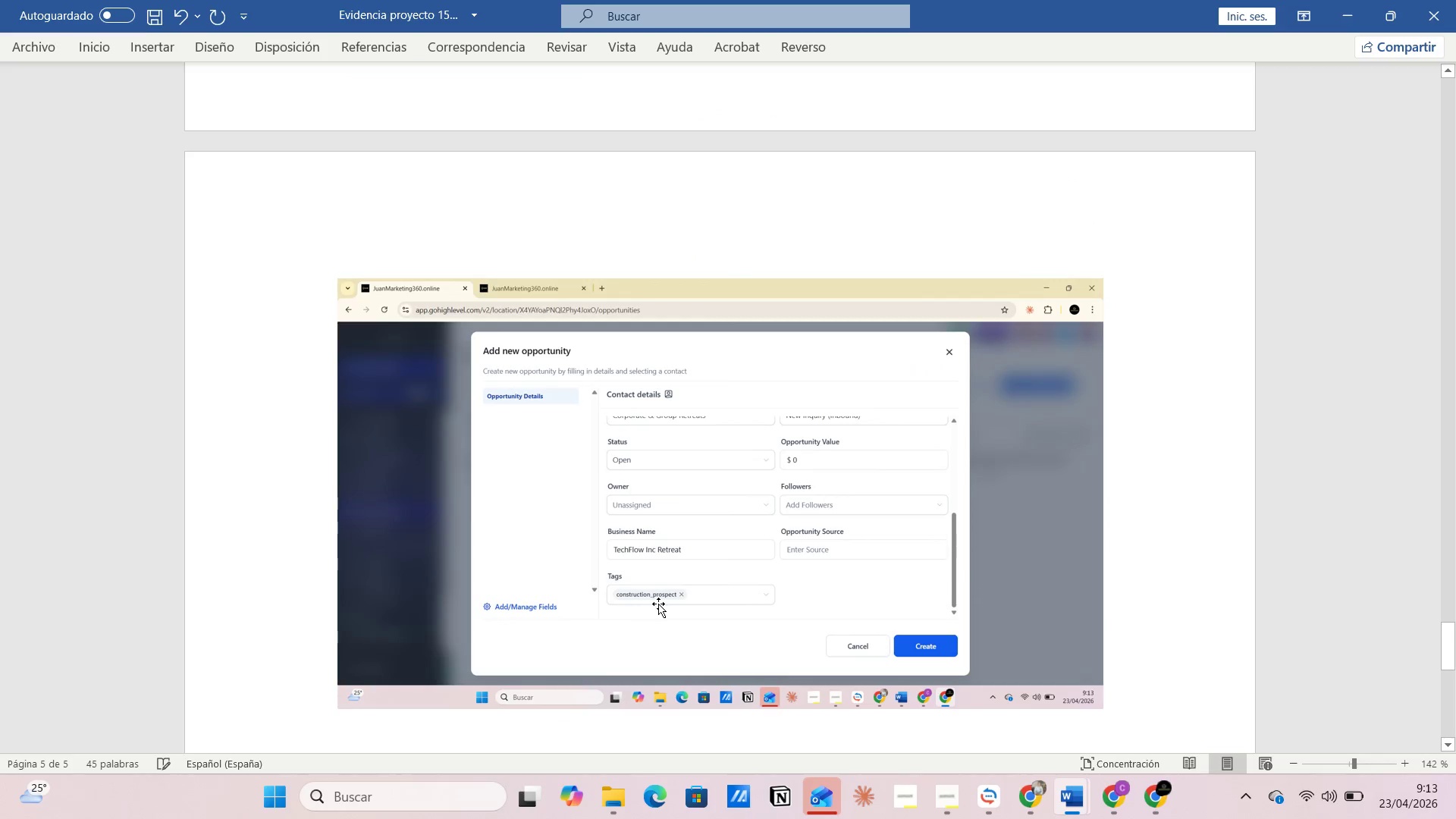 
key(Alt+AltLeft)
 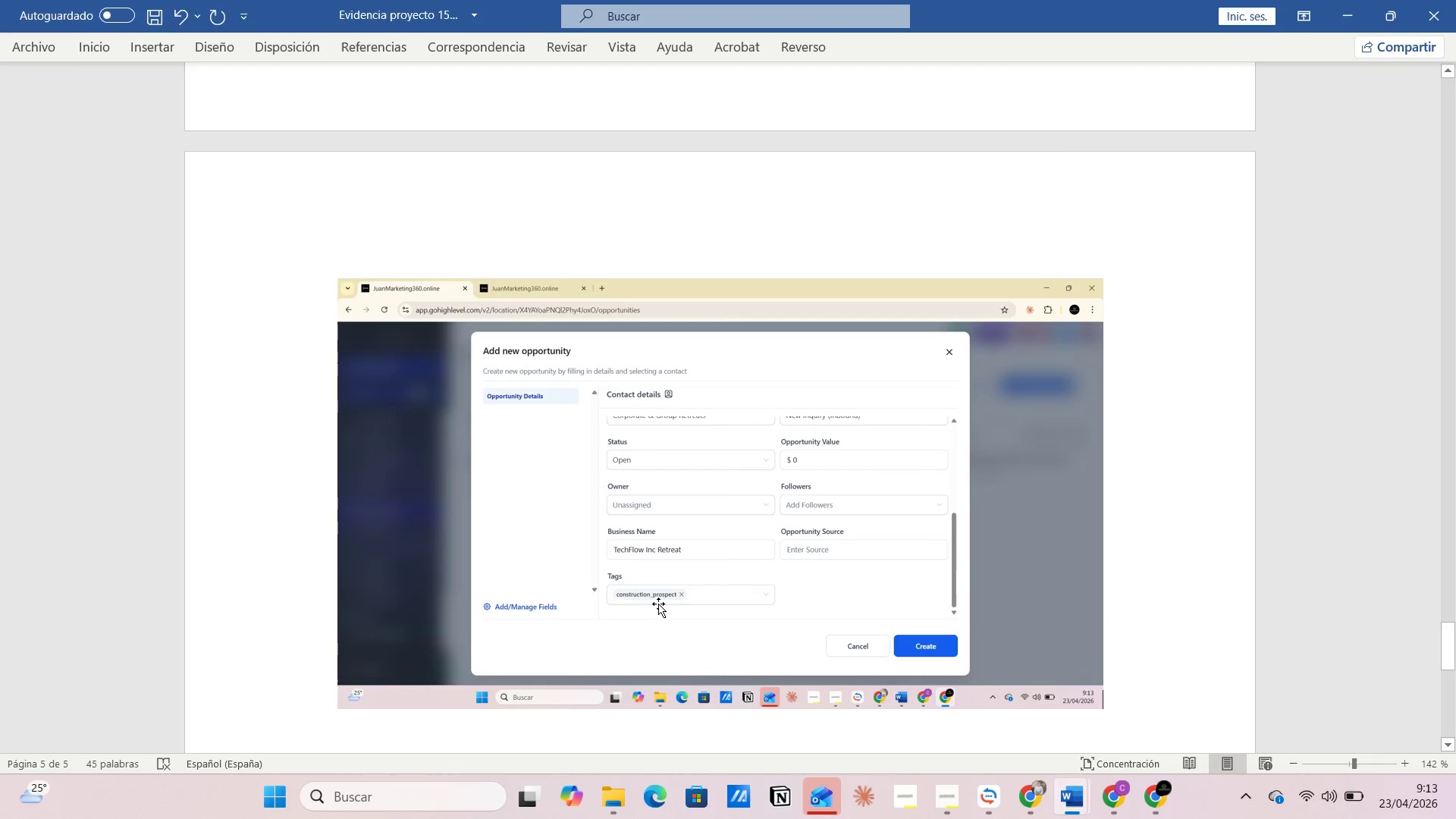 
key(Alt+Tab)
 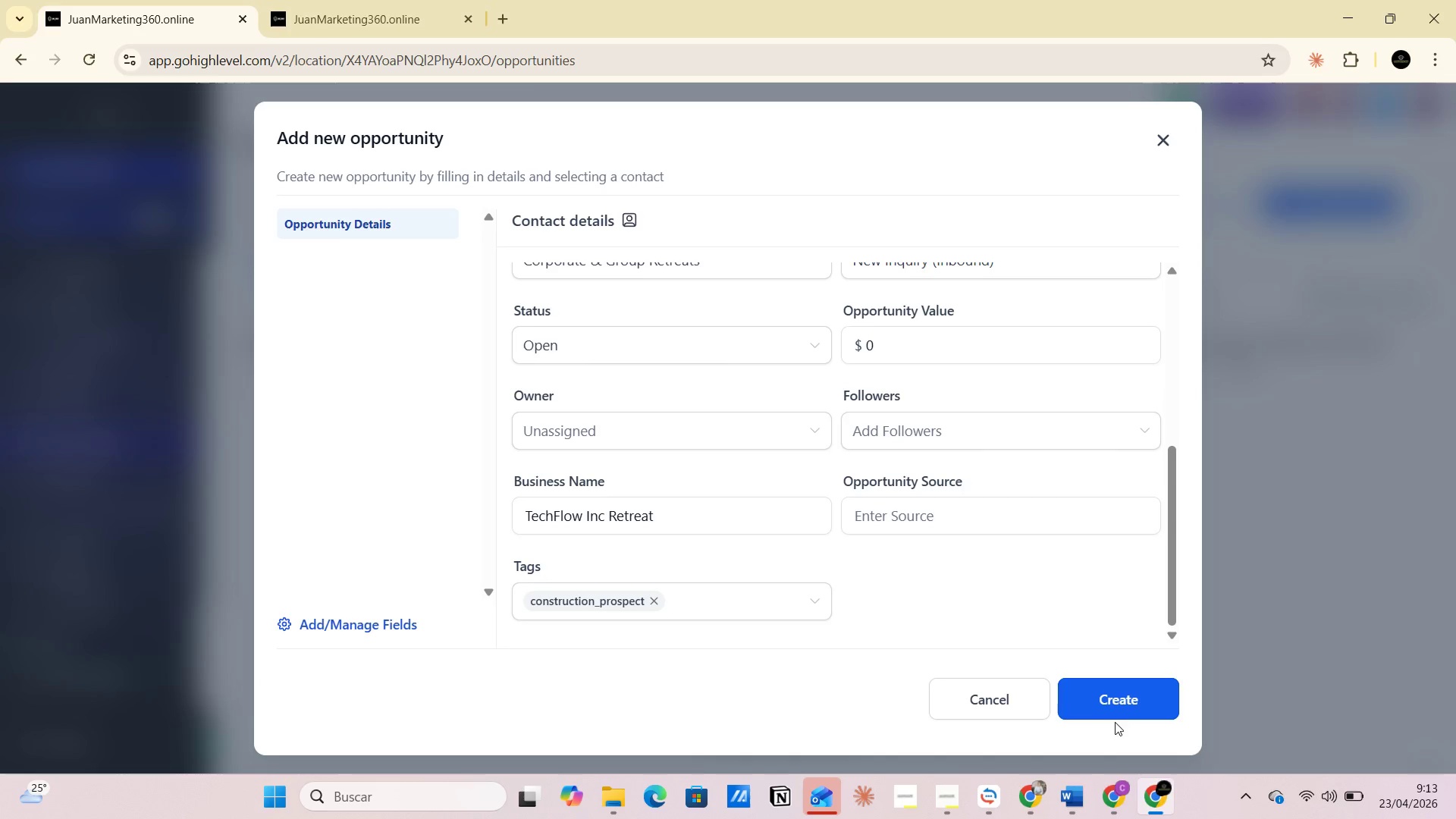 
left_click([1105, 699])
 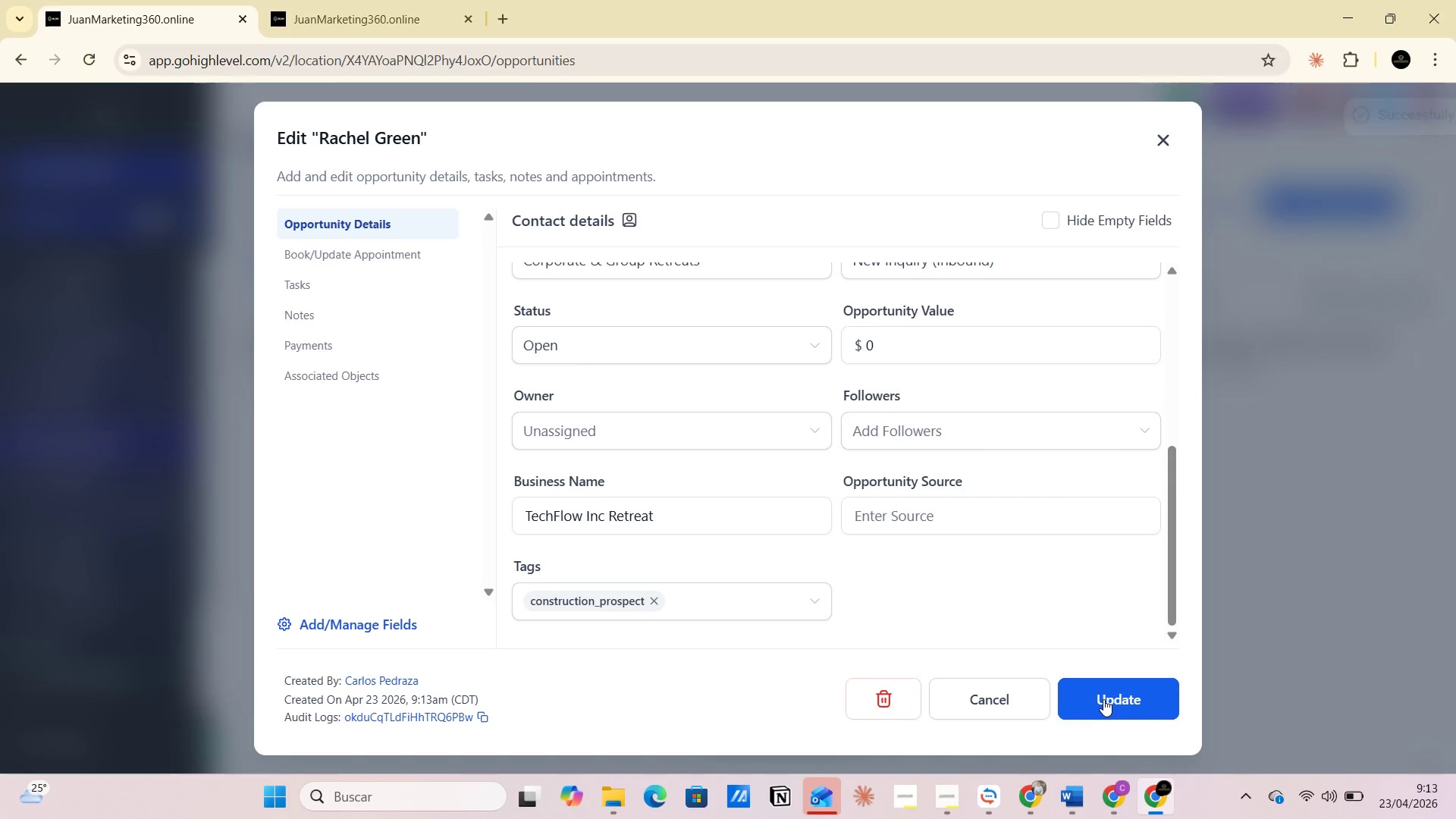 
wait(5.52)
 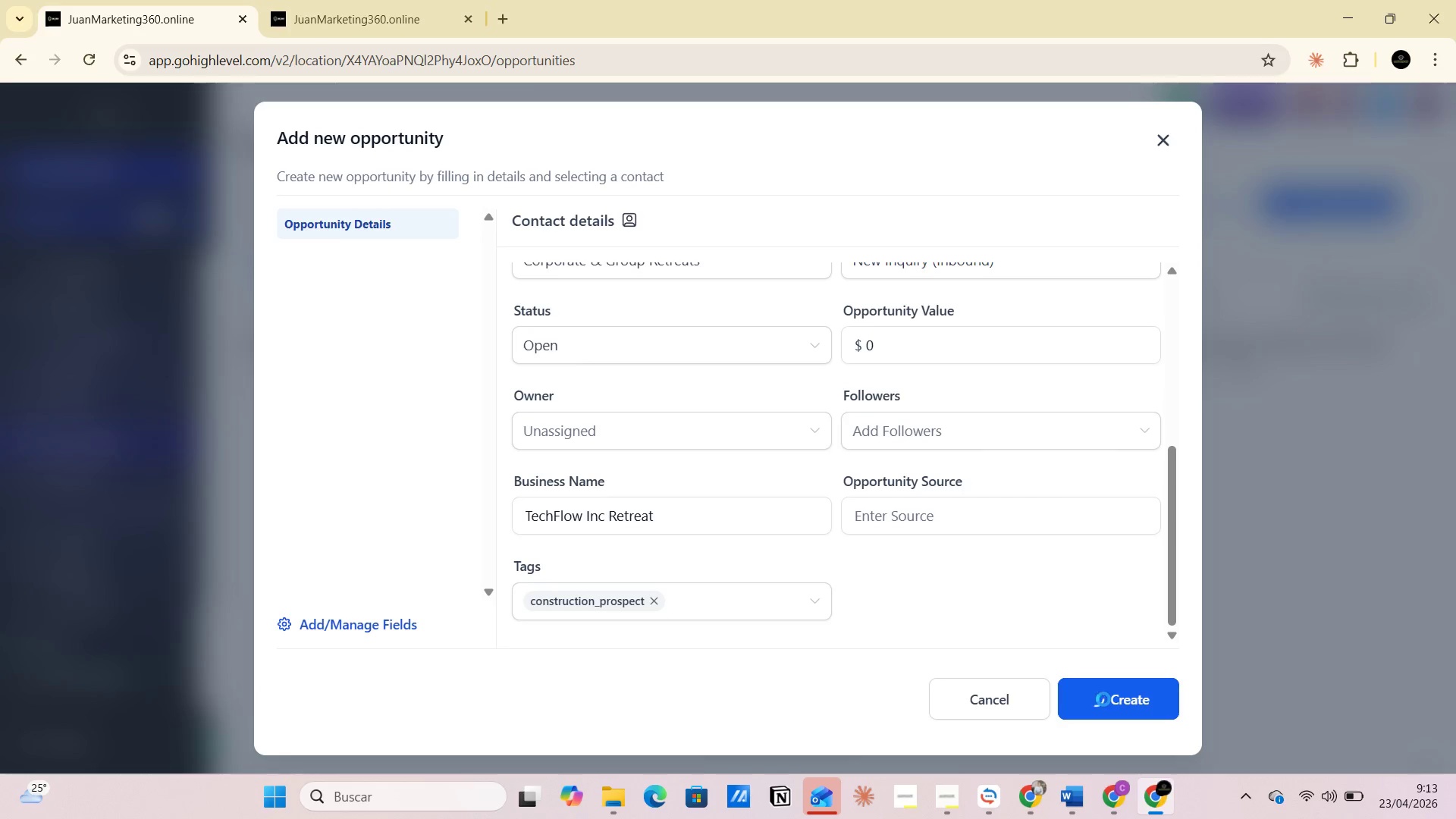 
left_click([1025, 694])
 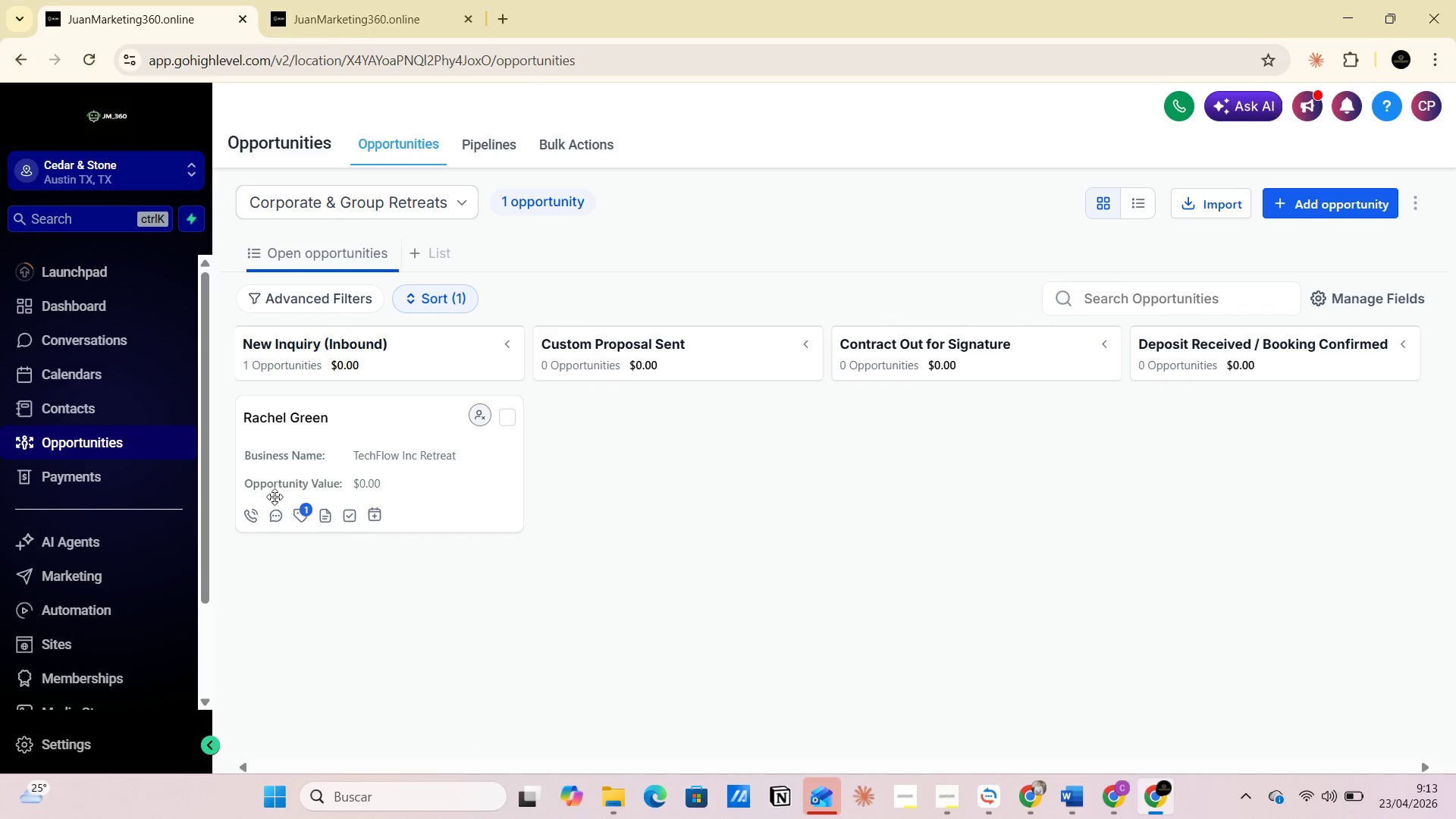 
wait(12.06)
 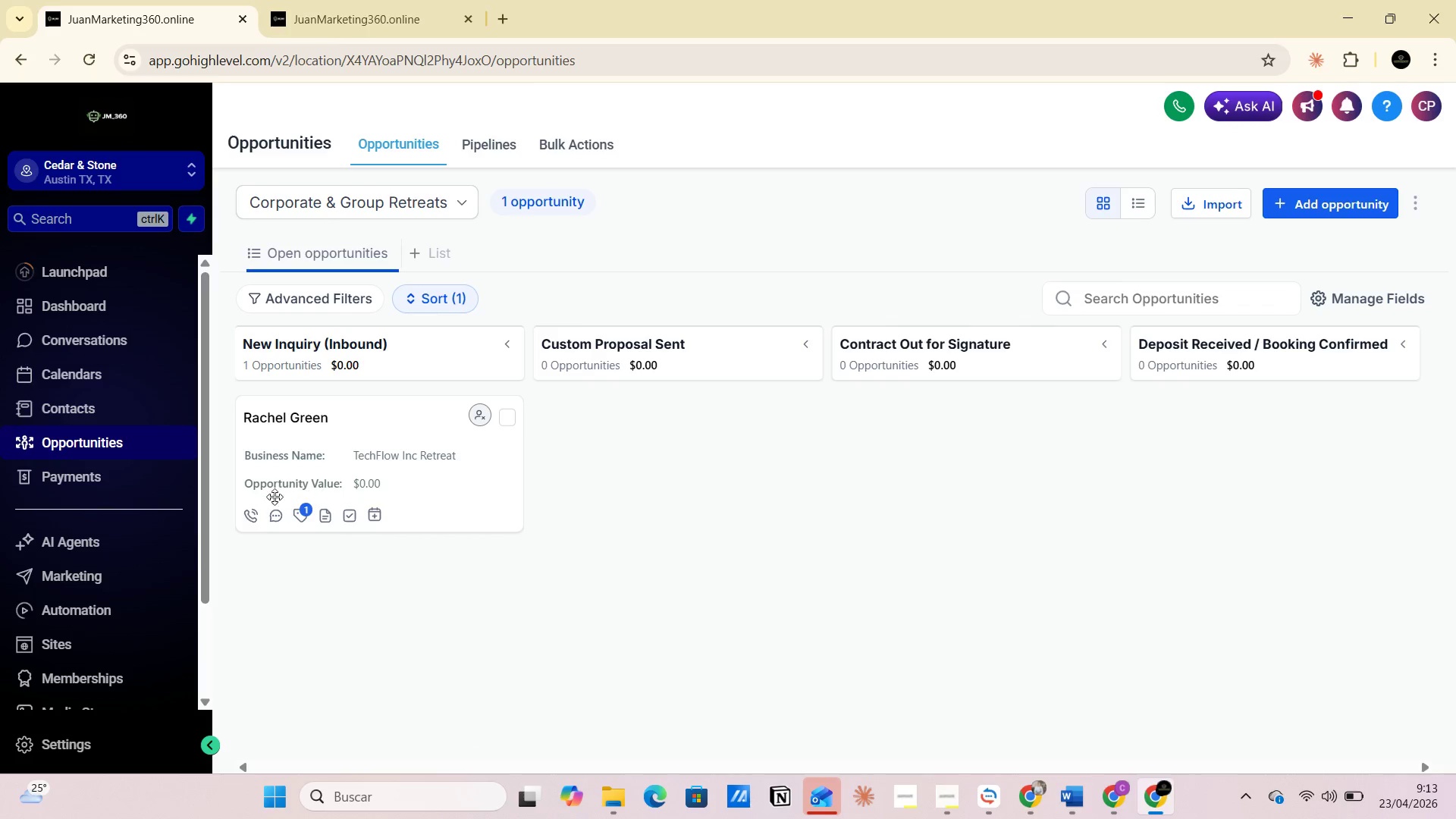 
left_click([997, 711])
 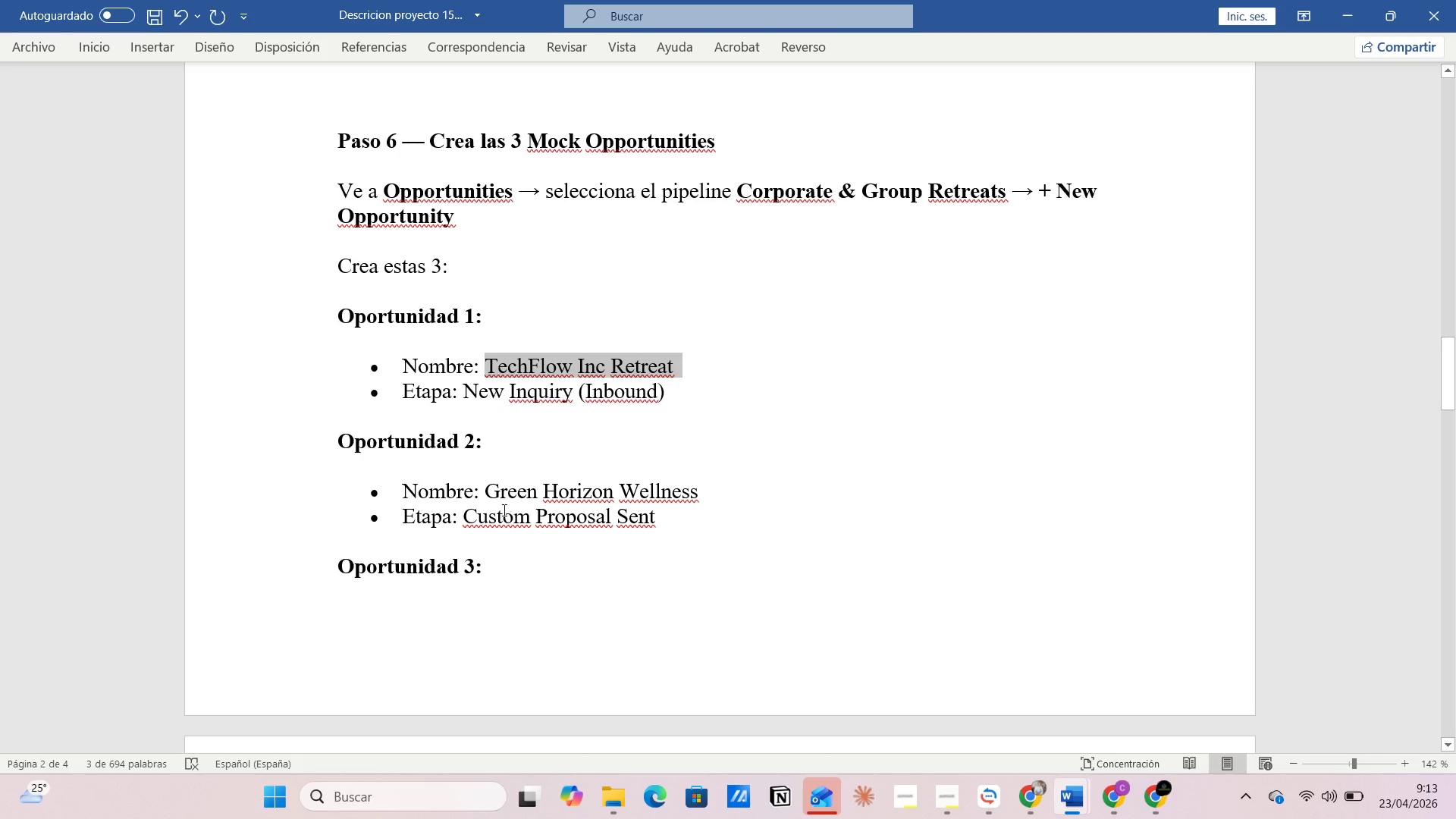 
left_click_drag(start_coordinate=[491, 490], to_coordinate=[714, 496])
 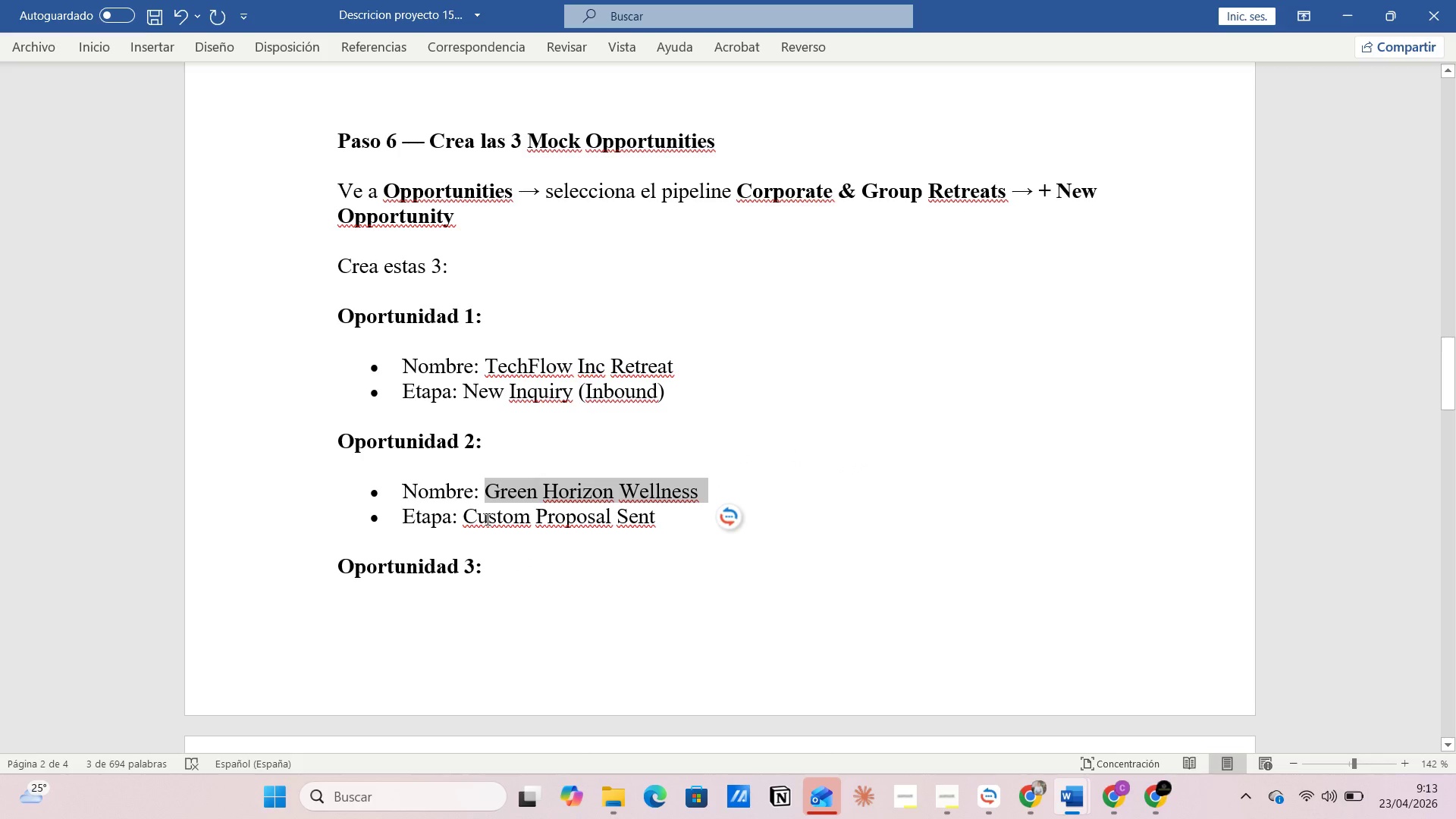 
key(Alt+AltLeft)
 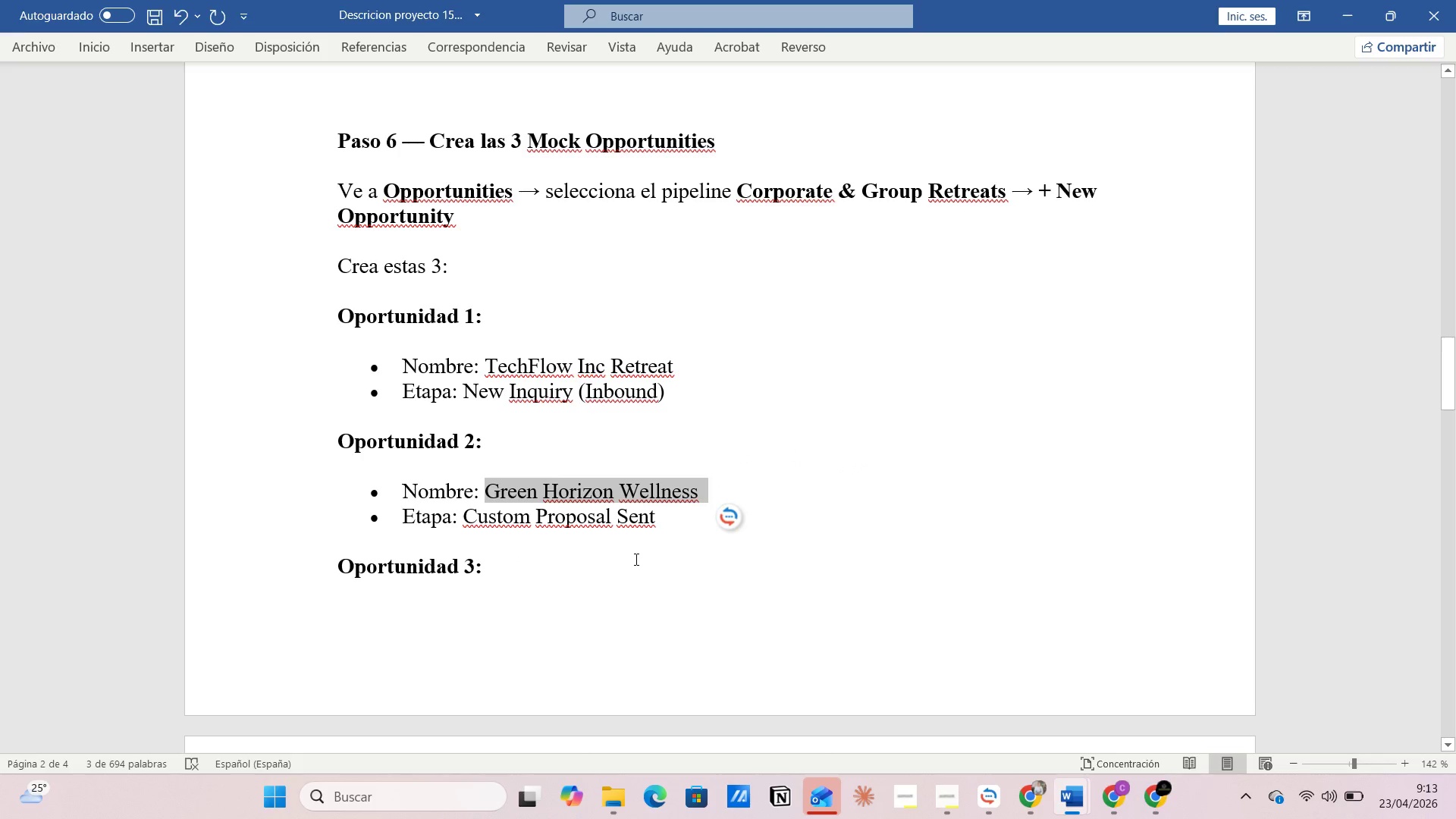 
key(Alt+Tab)
 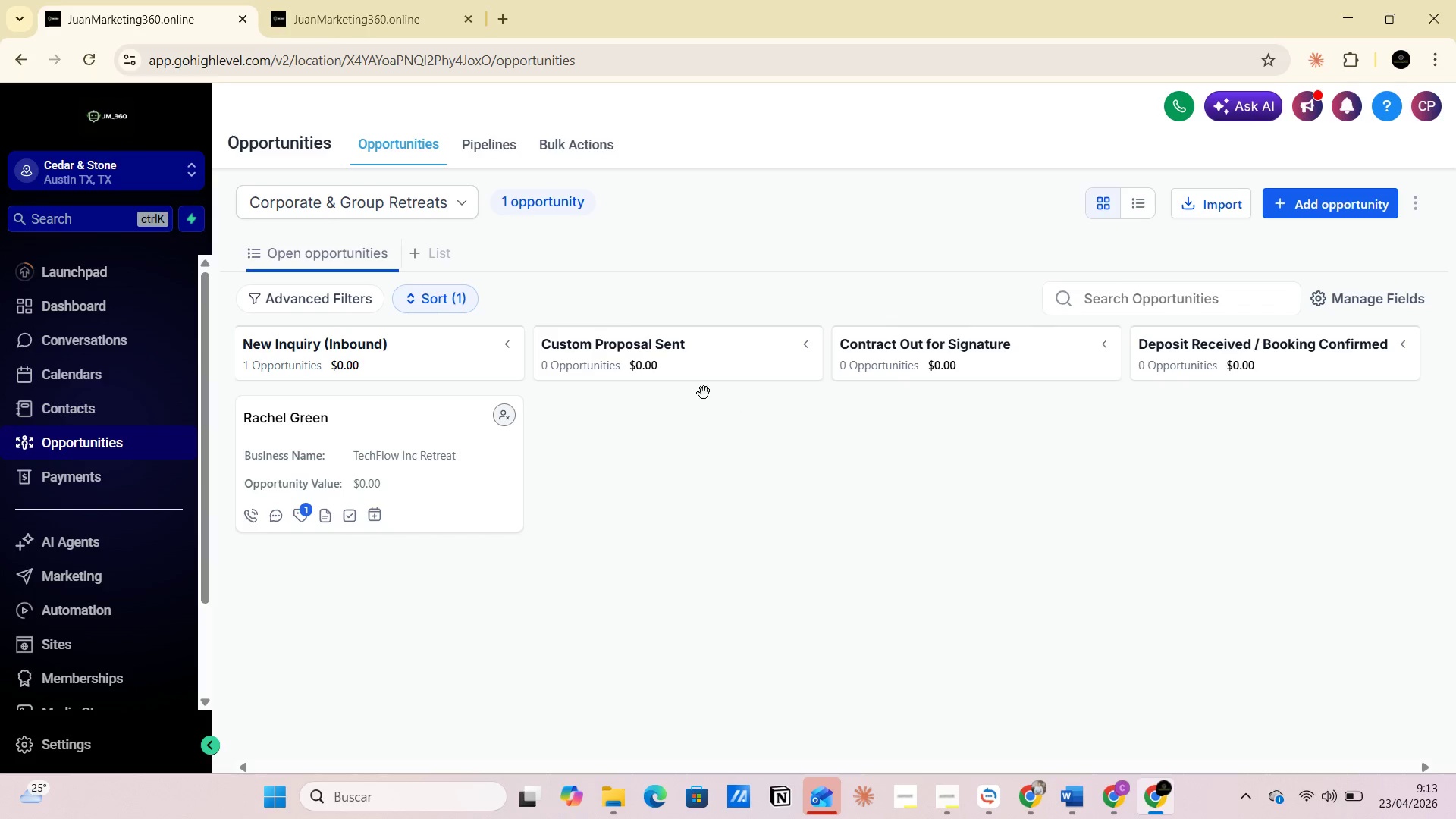 
left_click([695, 374])
 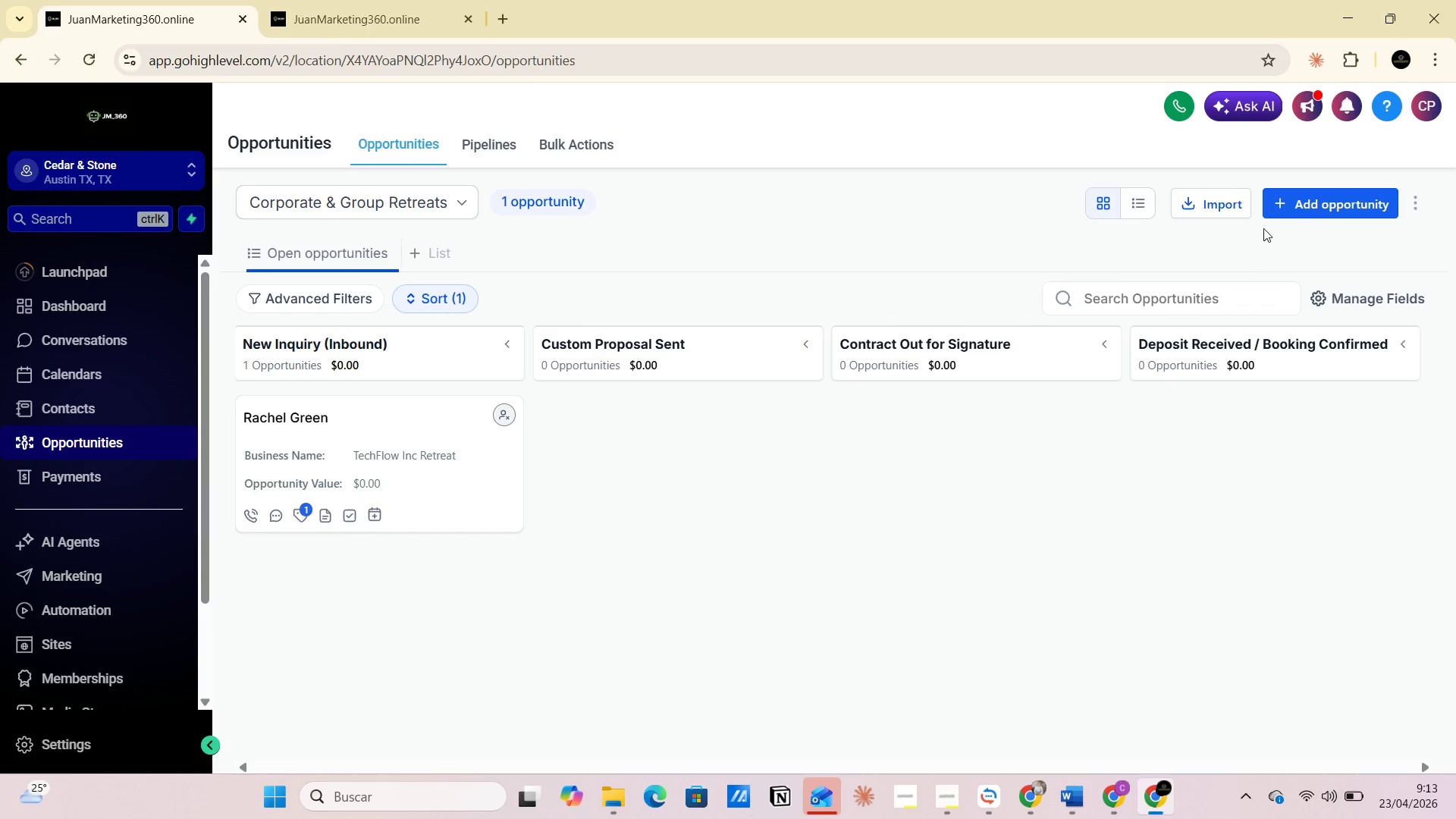 
left_click([1294, 212])
 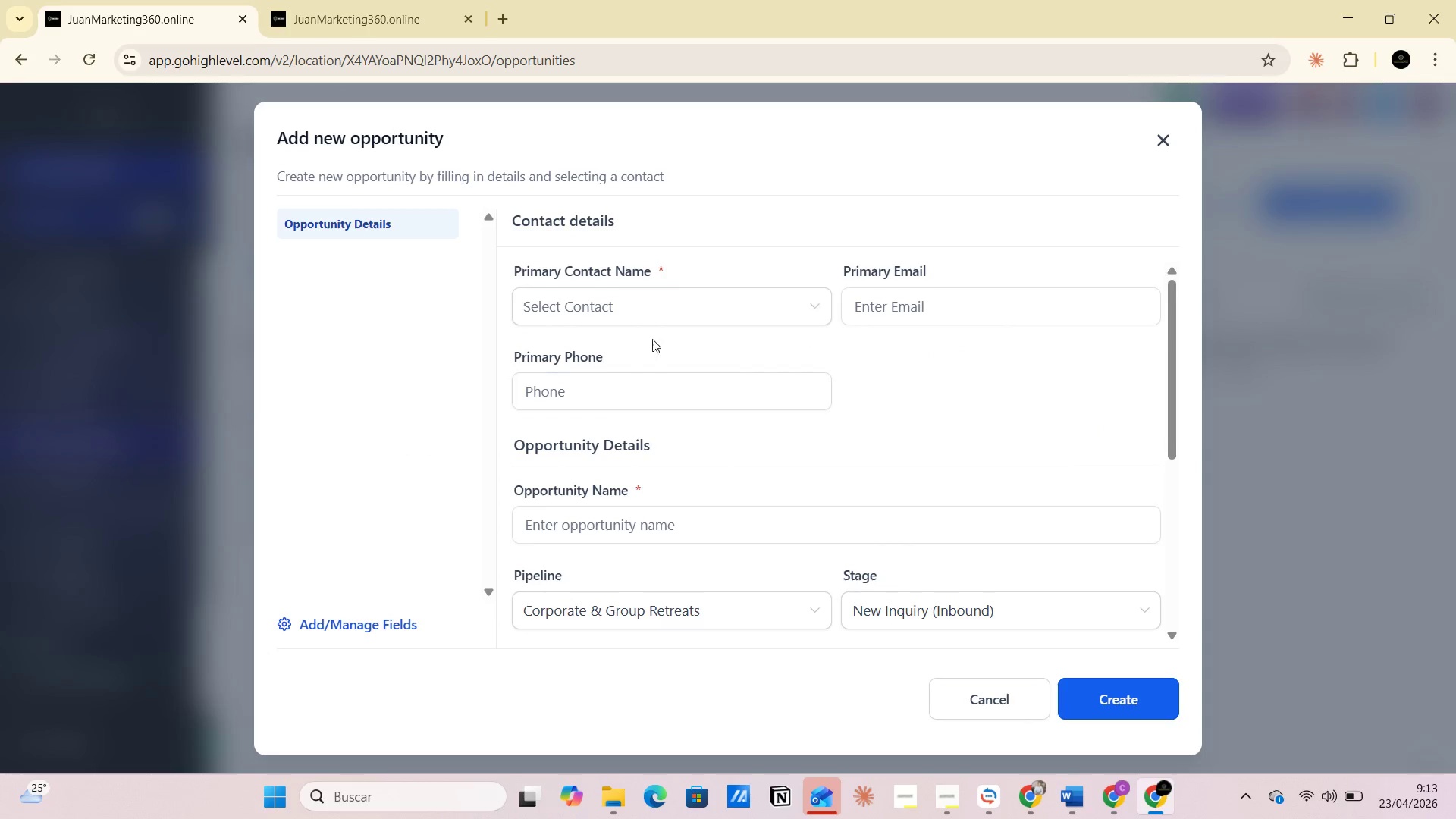 
left_click([693, 307])
 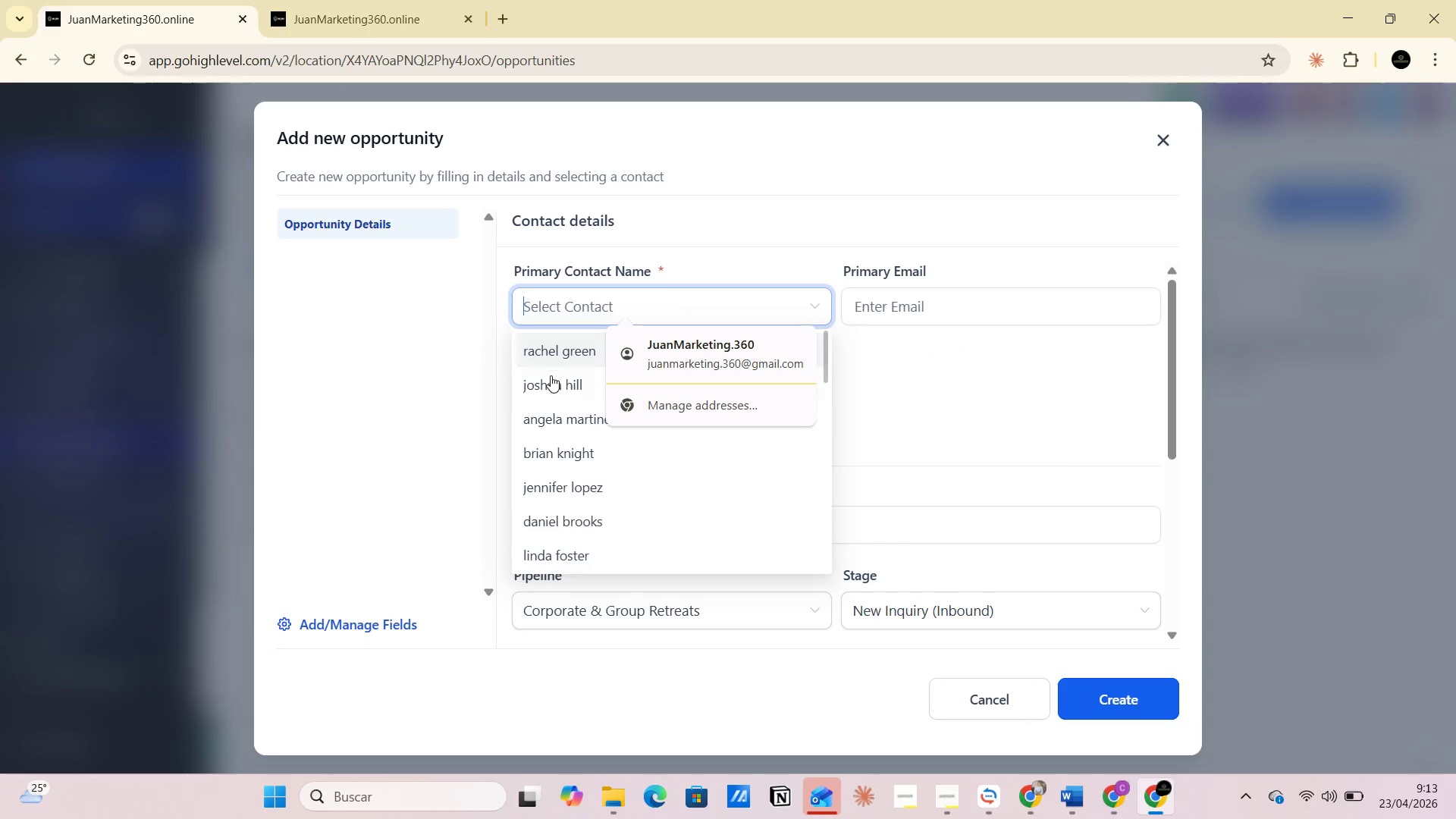 
left_click([551, 380])
 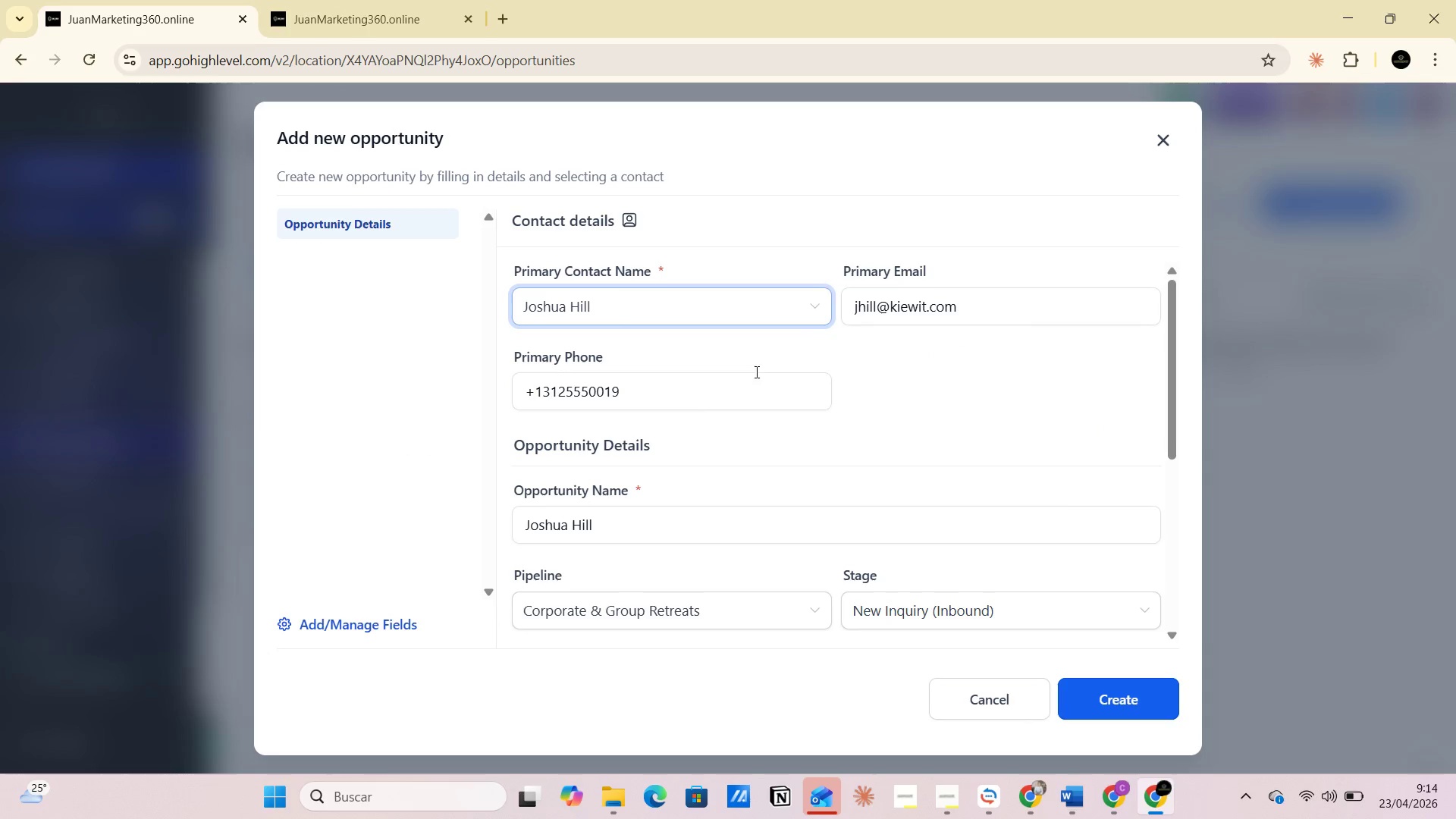 
scroll: coordinate [637, 529], scroll_direction: down, amount: 5.0
 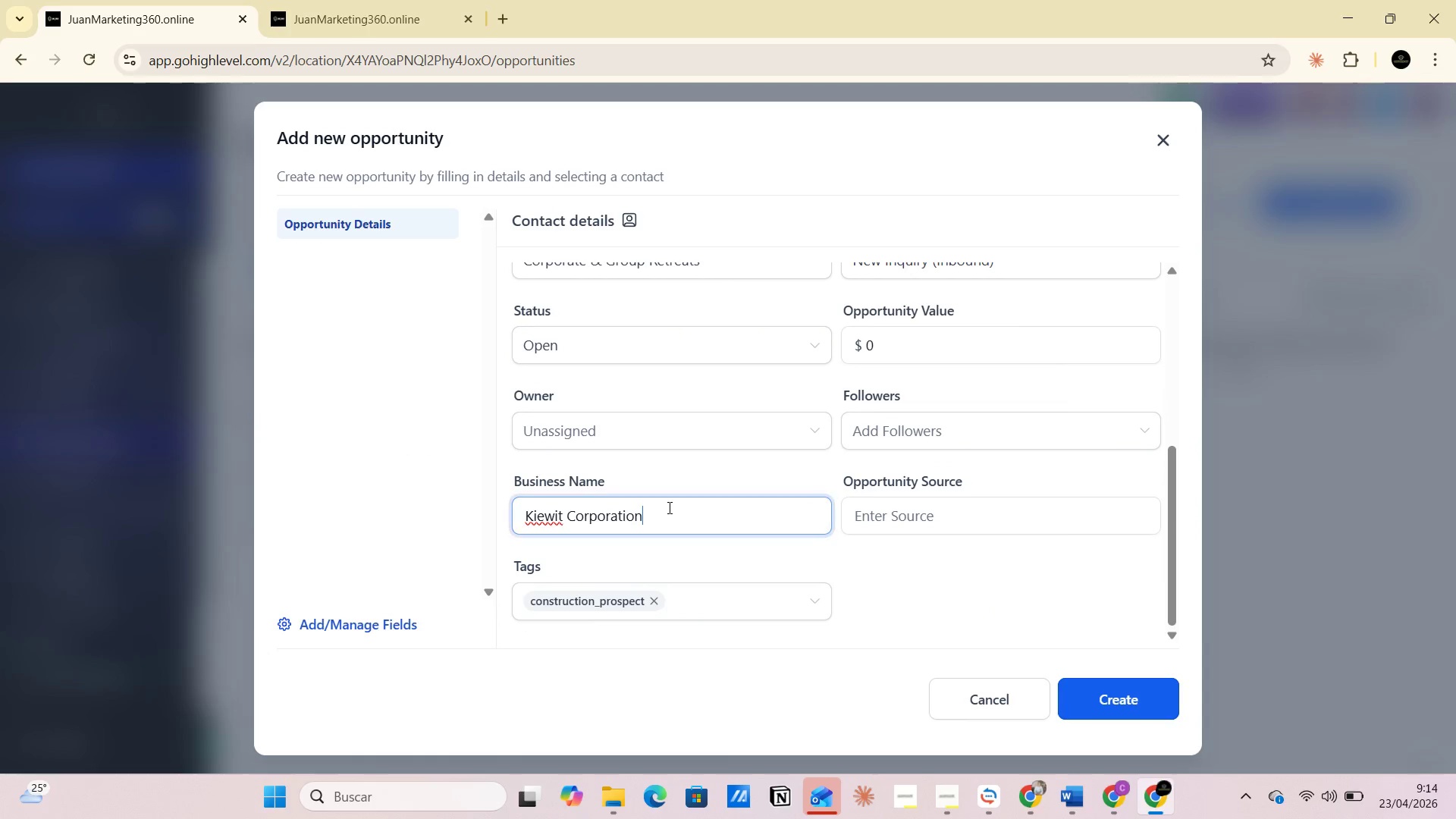 
left_click([668, 507])
 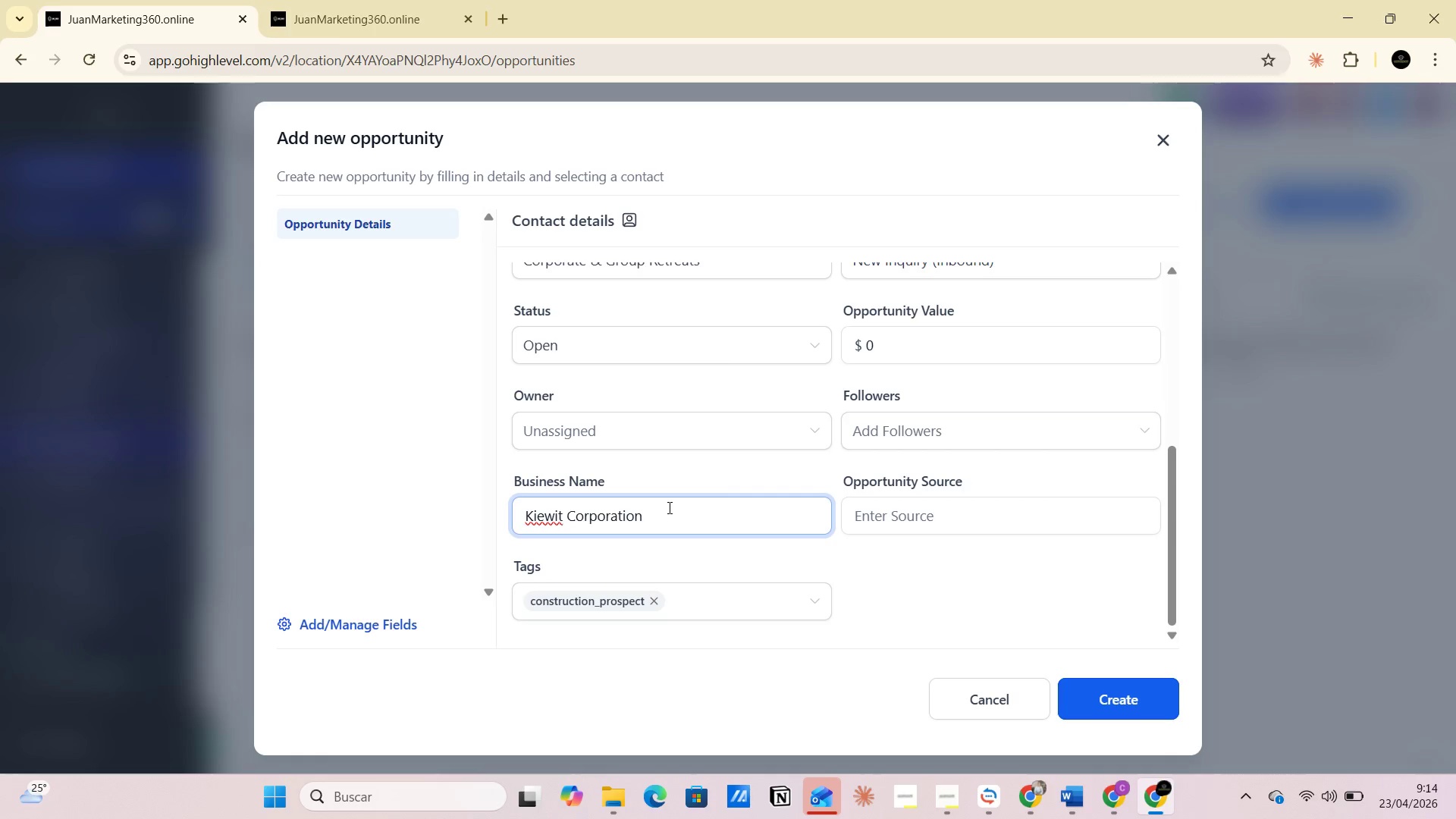 
left_click_drag(start_coordinate=[668, 507], to_coordinate=[516, 507])
 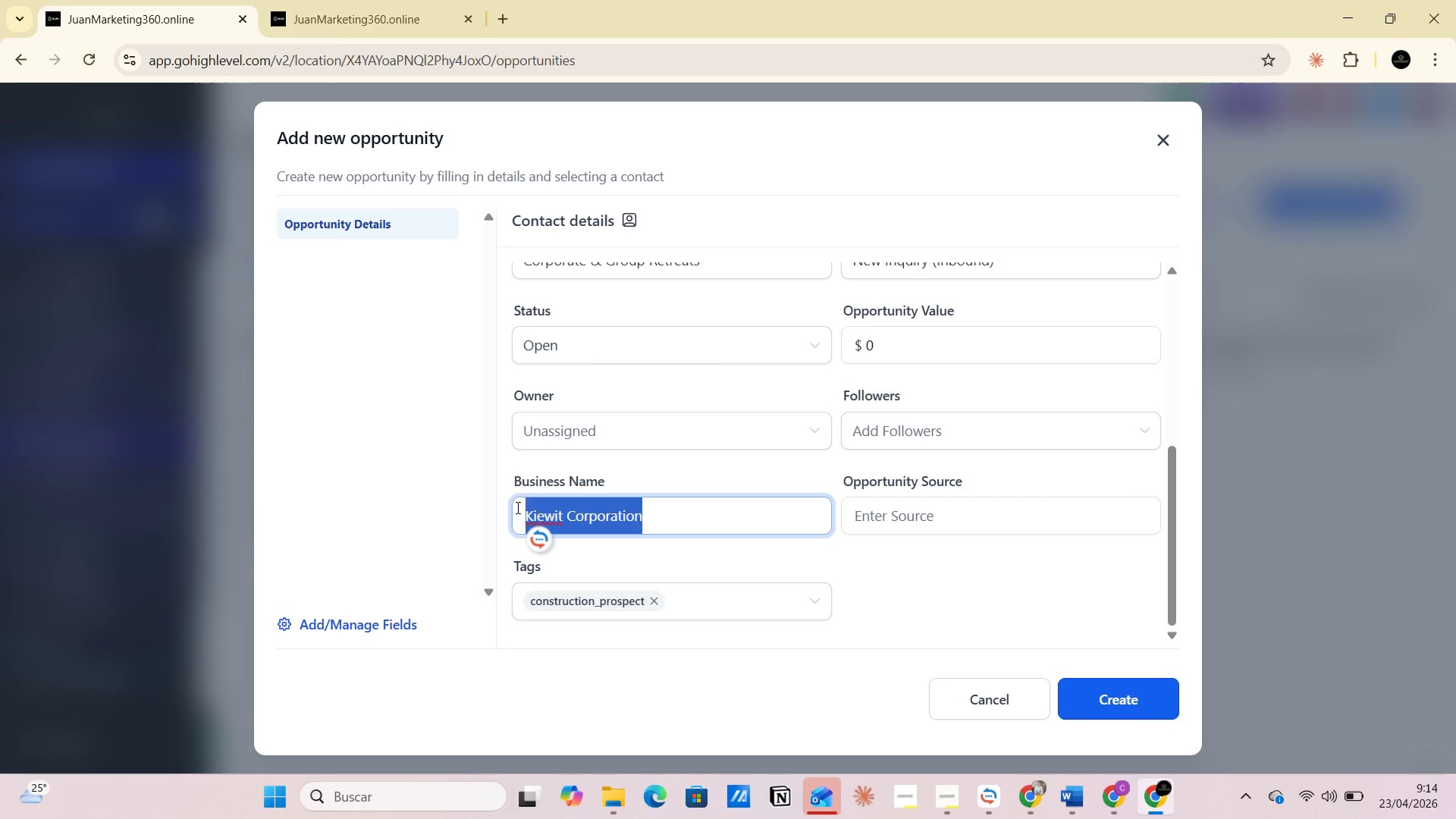 
key(Backspace)
 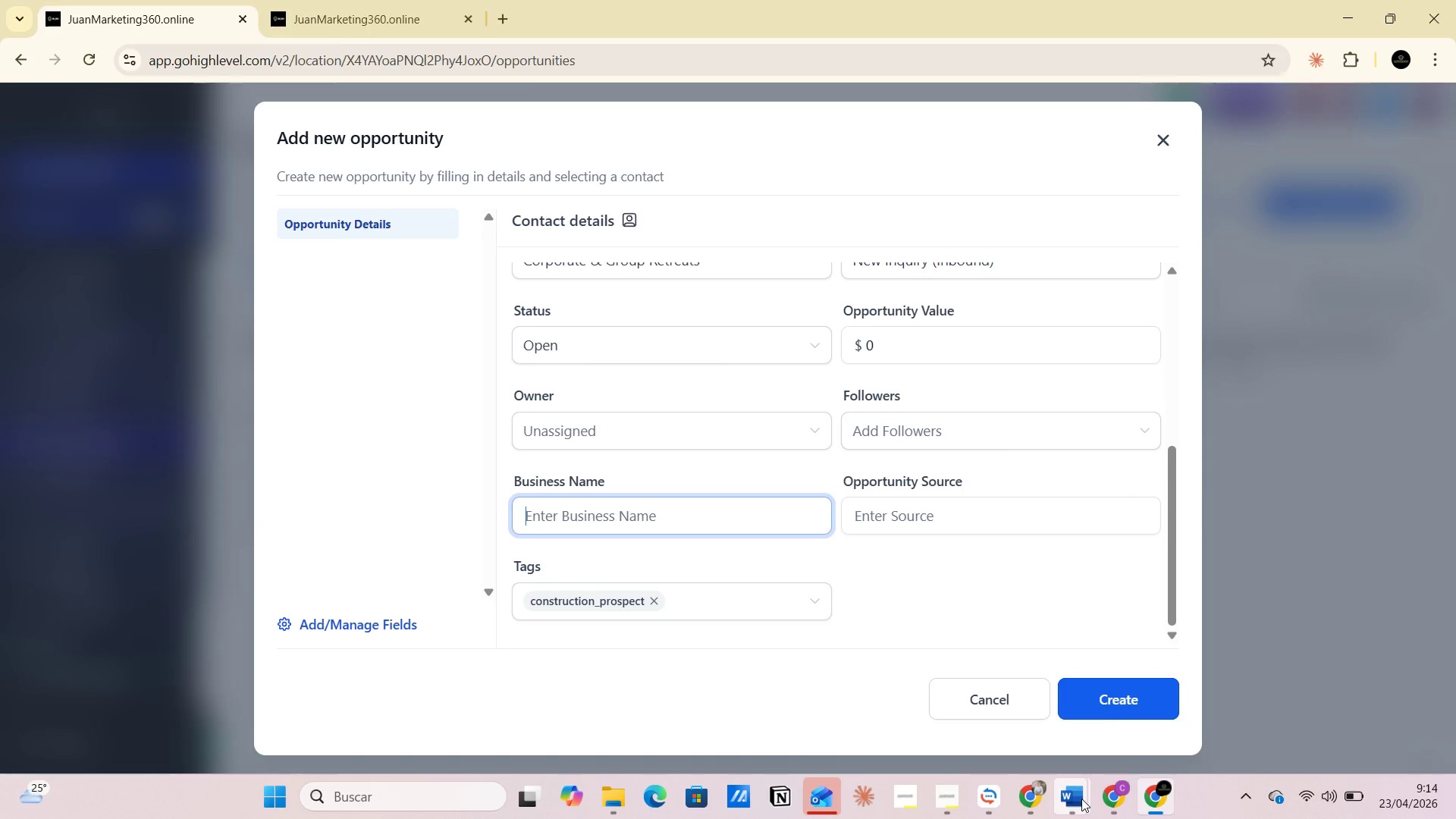 
left_click([988, 704])
 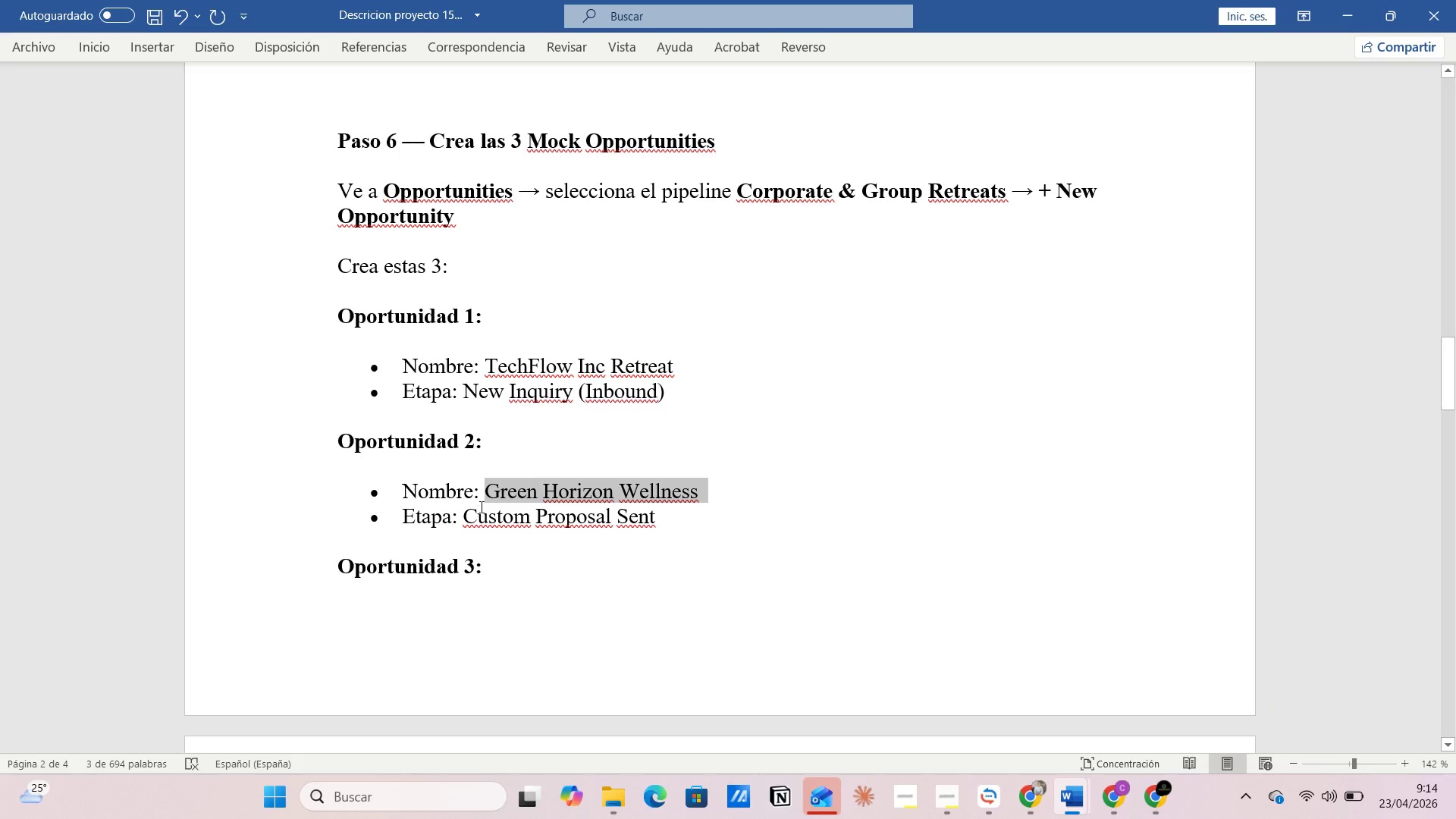 
left_click([492, 488])
 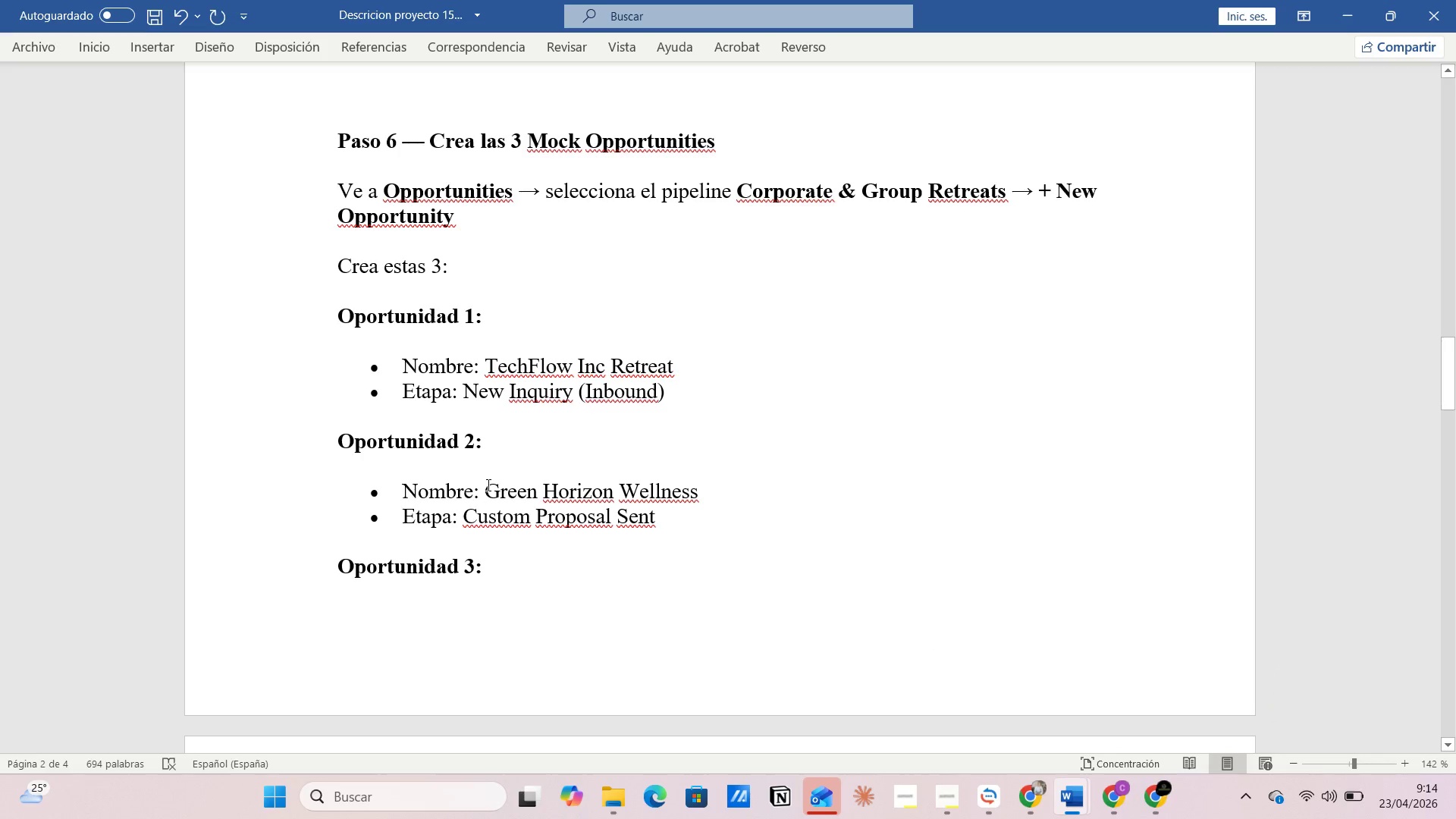 
left_click_drag(start_coordinate=[487, 485], to_coordinate=[702, 491])
 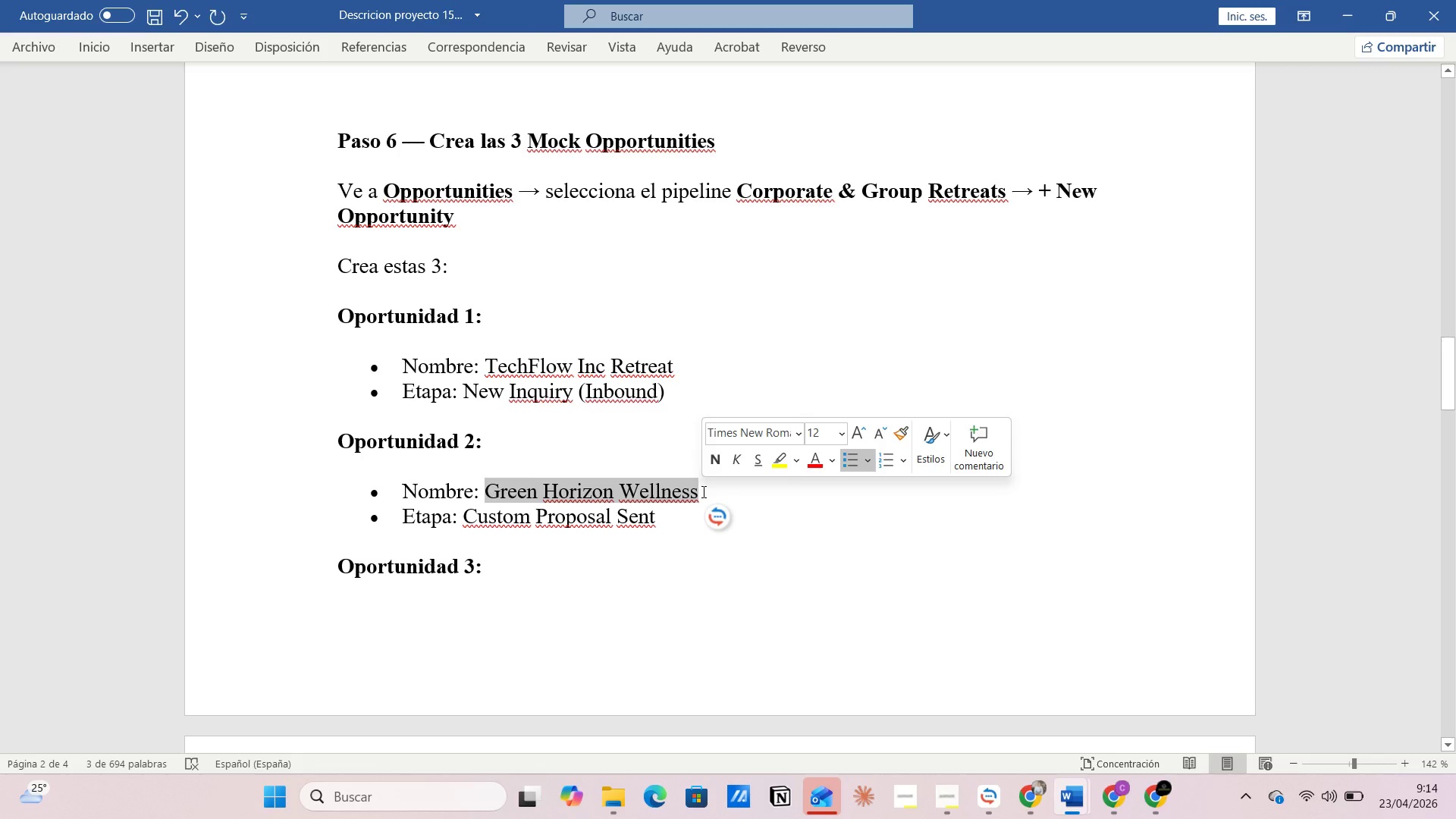 
key(Control+C)
 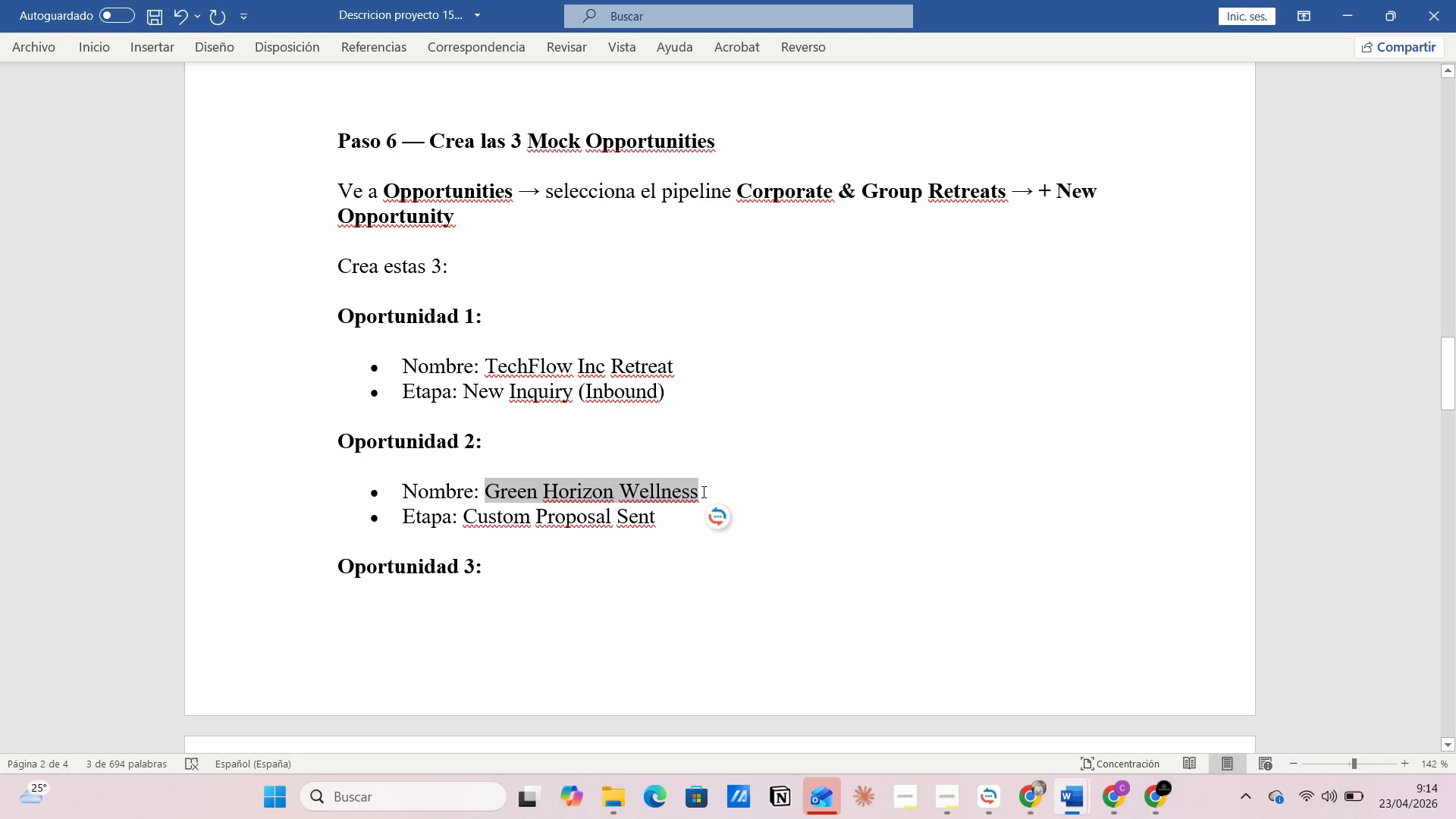 
key(Alt+AltLeft)
 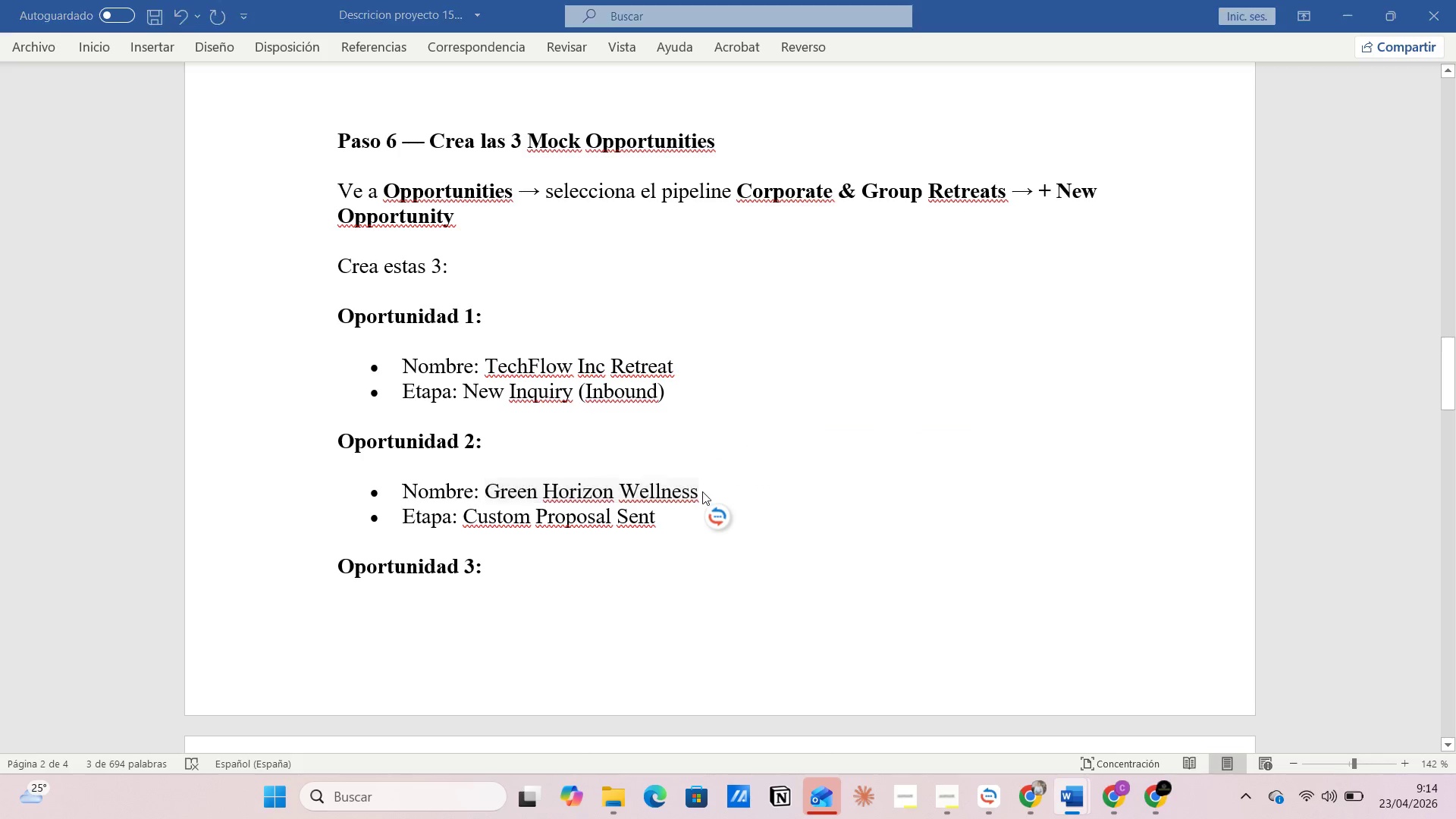 
key(Alt+Tab)
 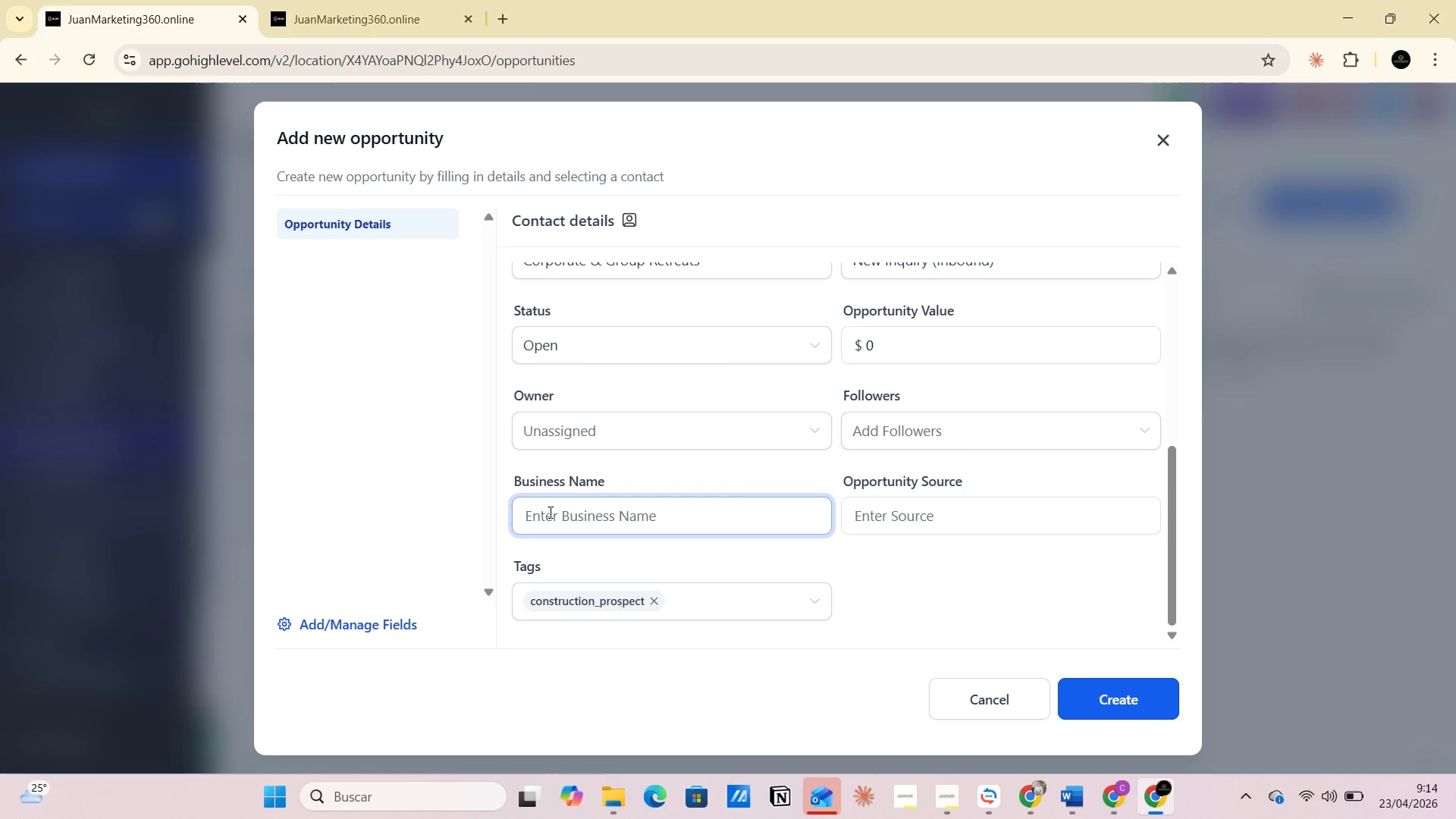 
left_click([549, 513])
 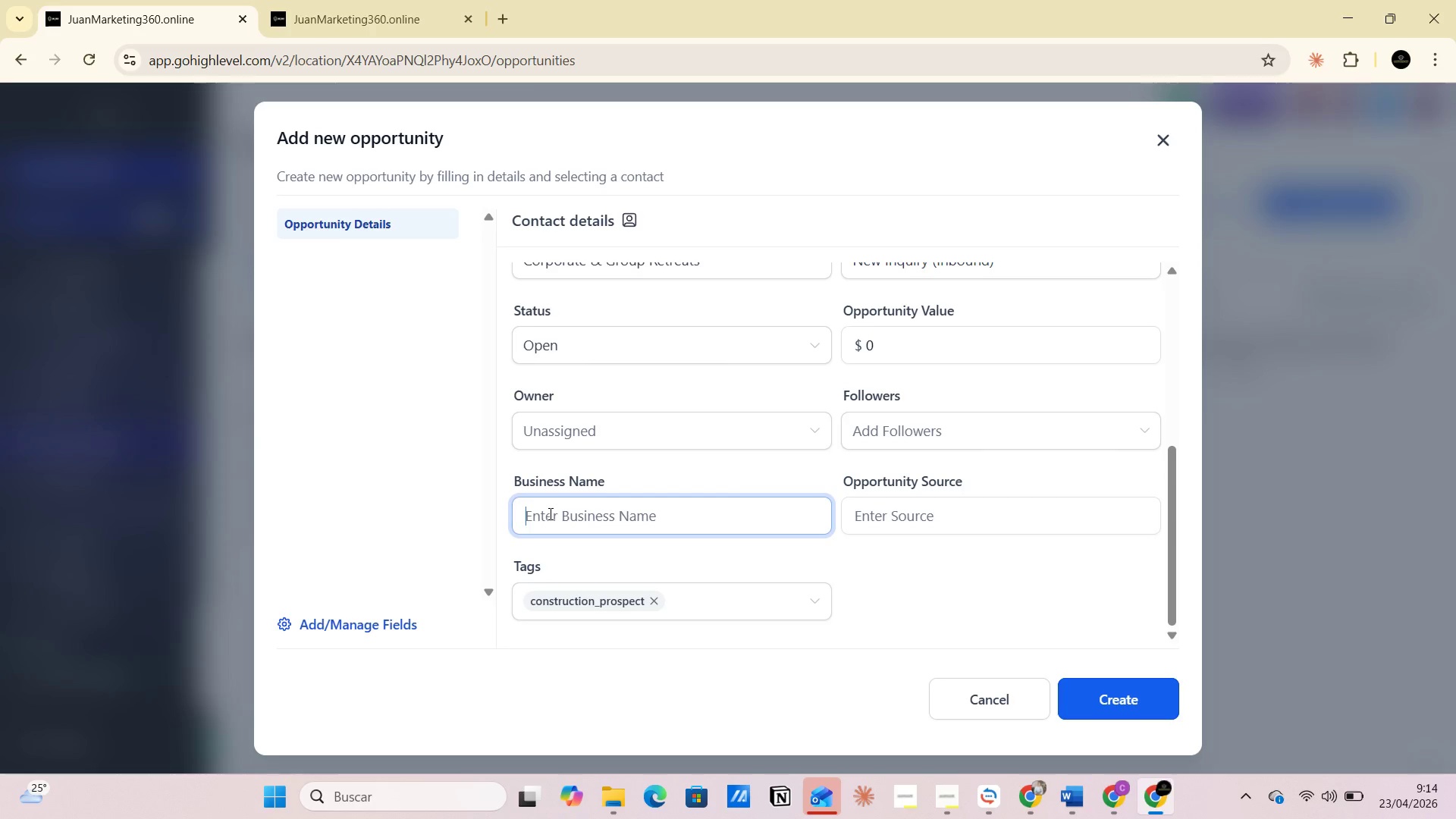 
key(Control+V)
 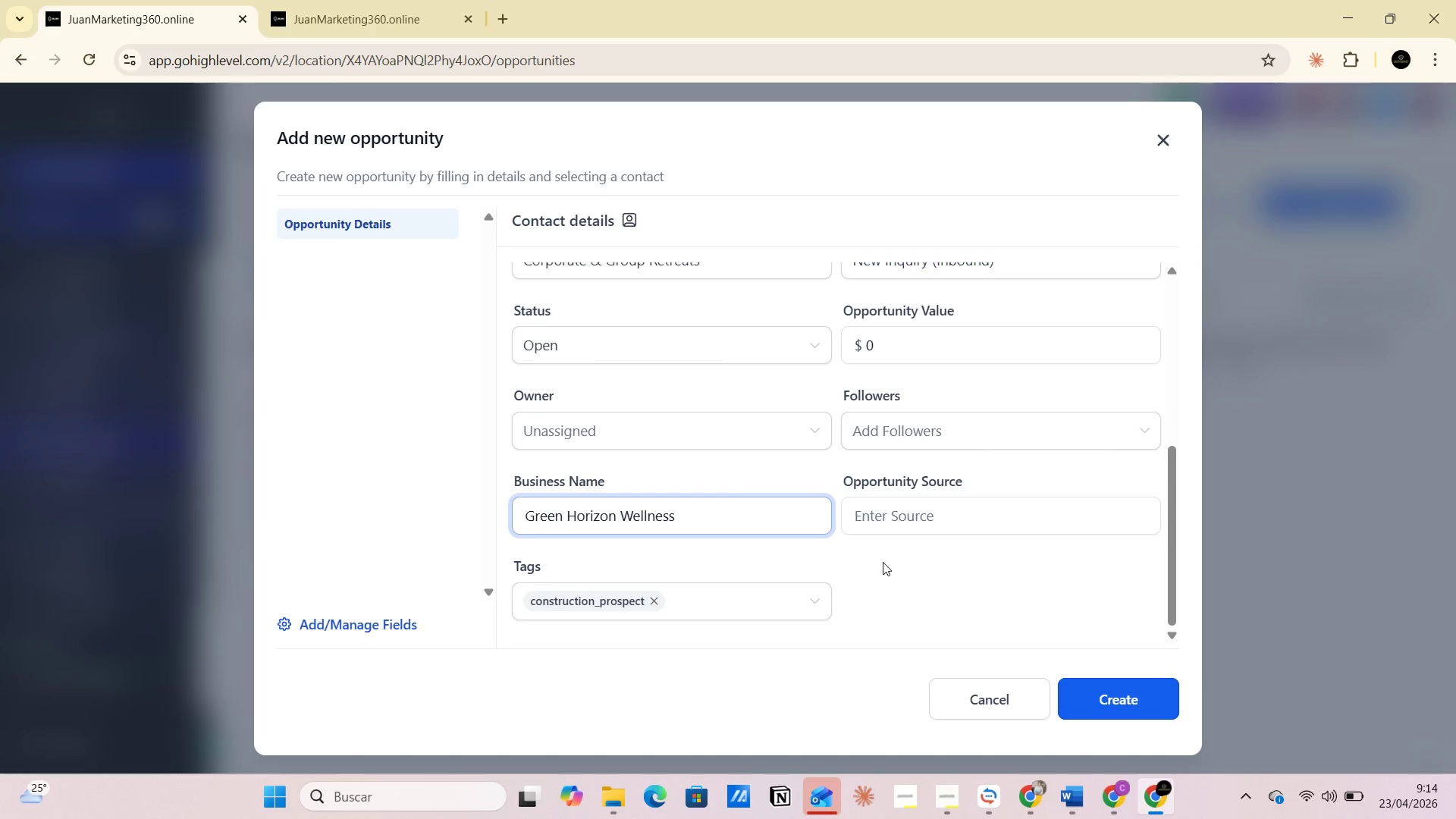 
left_click([886, 562])
 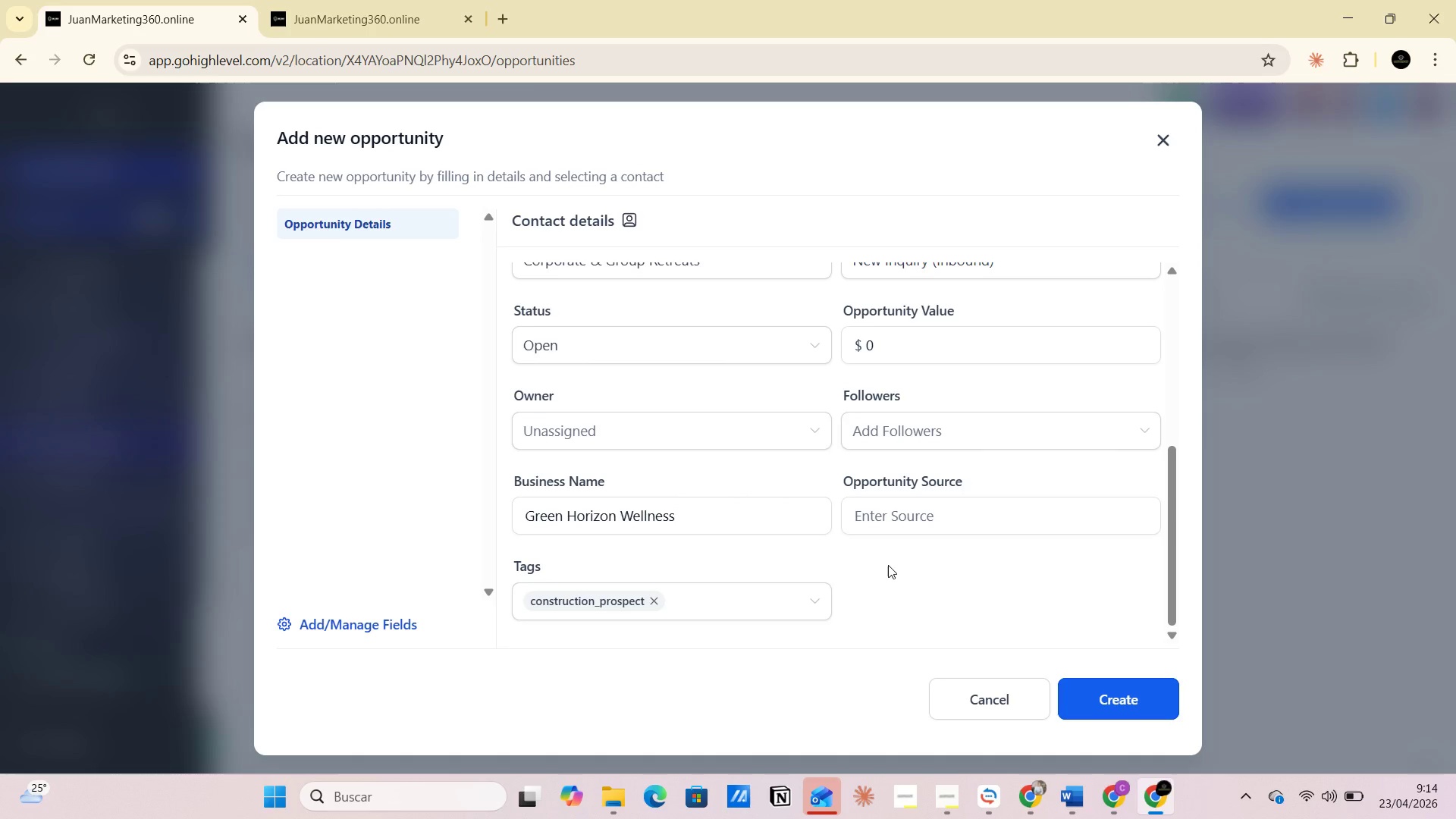 
key(PrintScreen)
 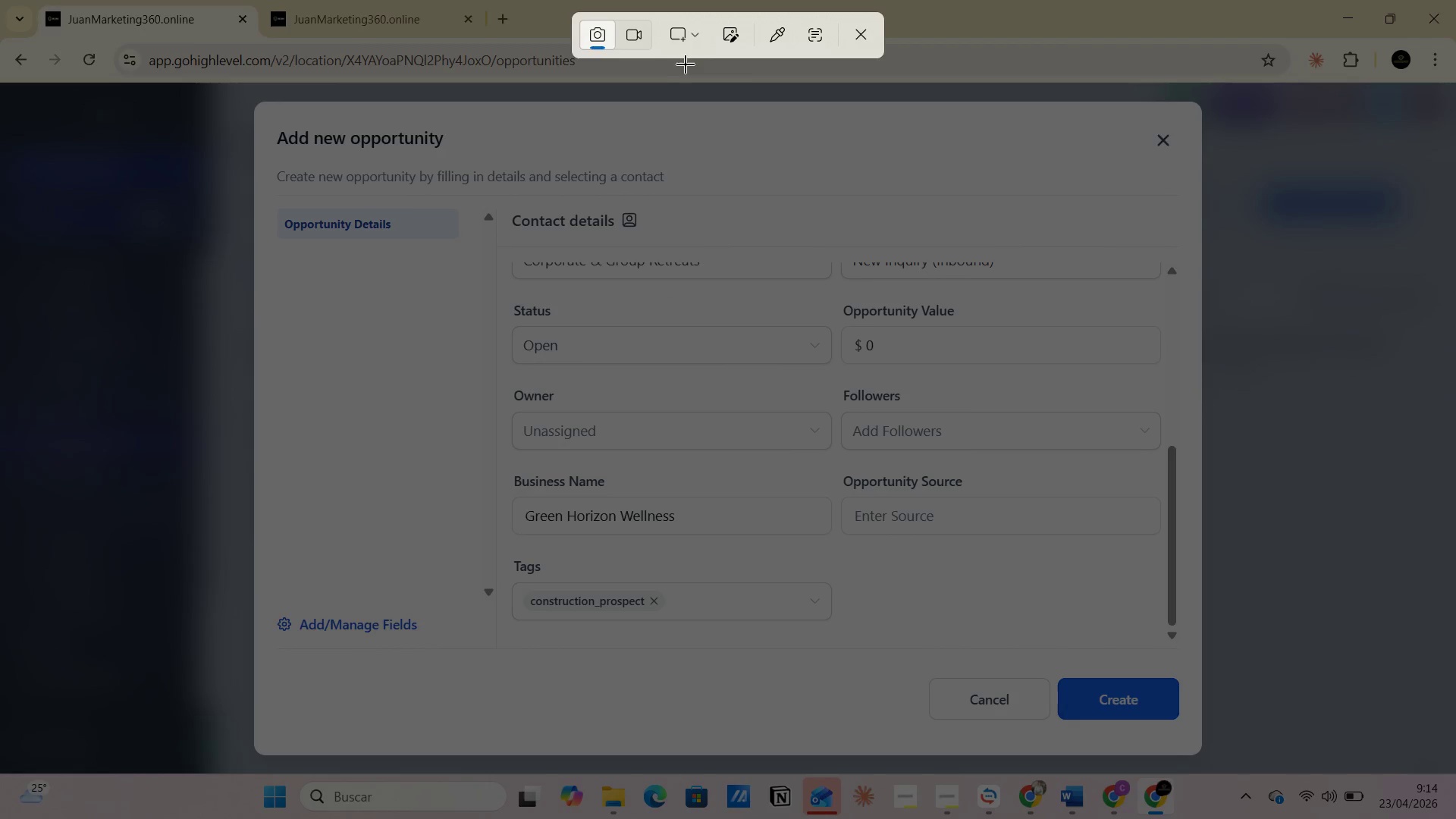 
left_click([697, 49])
 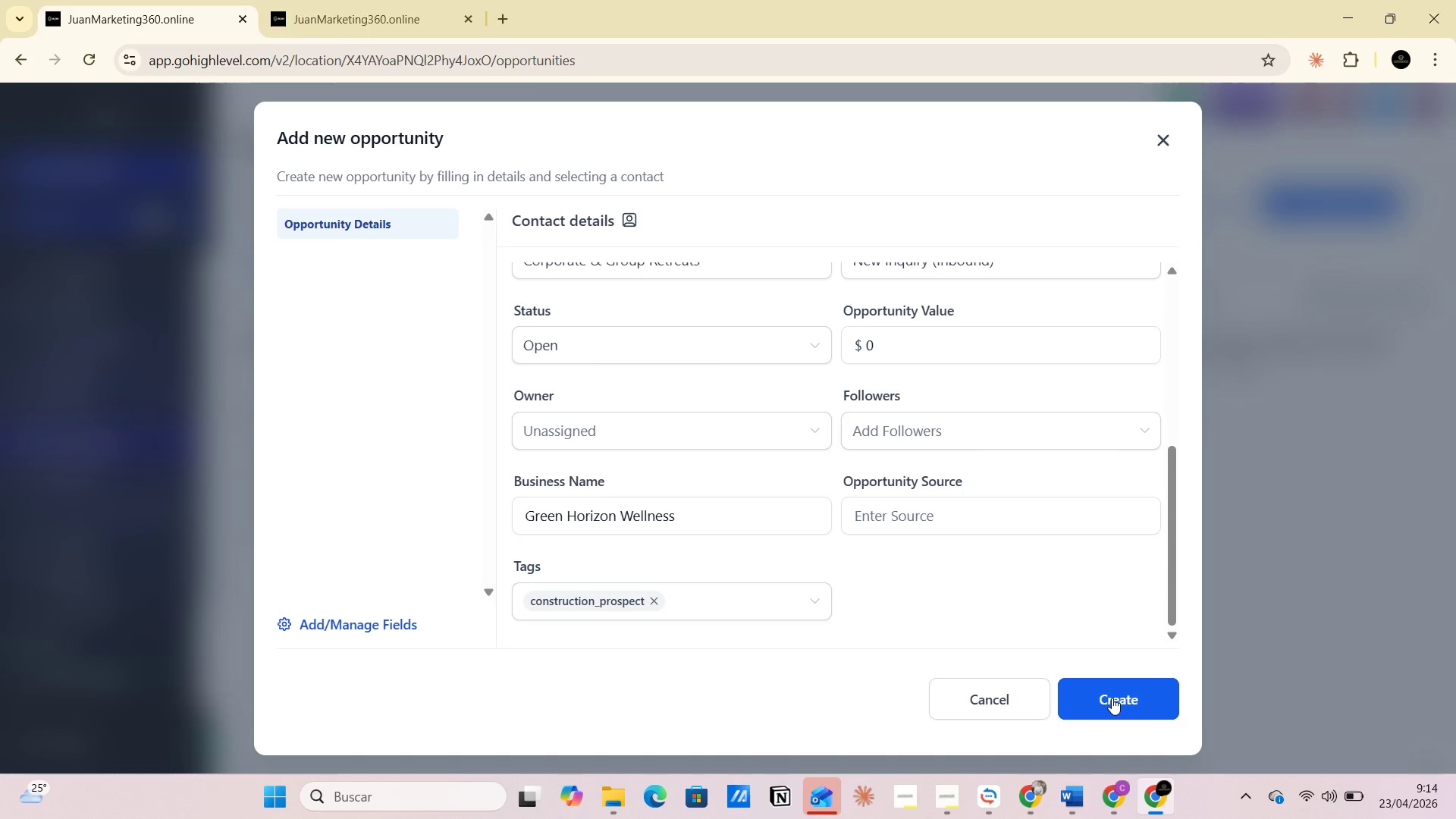 
left_click([1112, 698])
 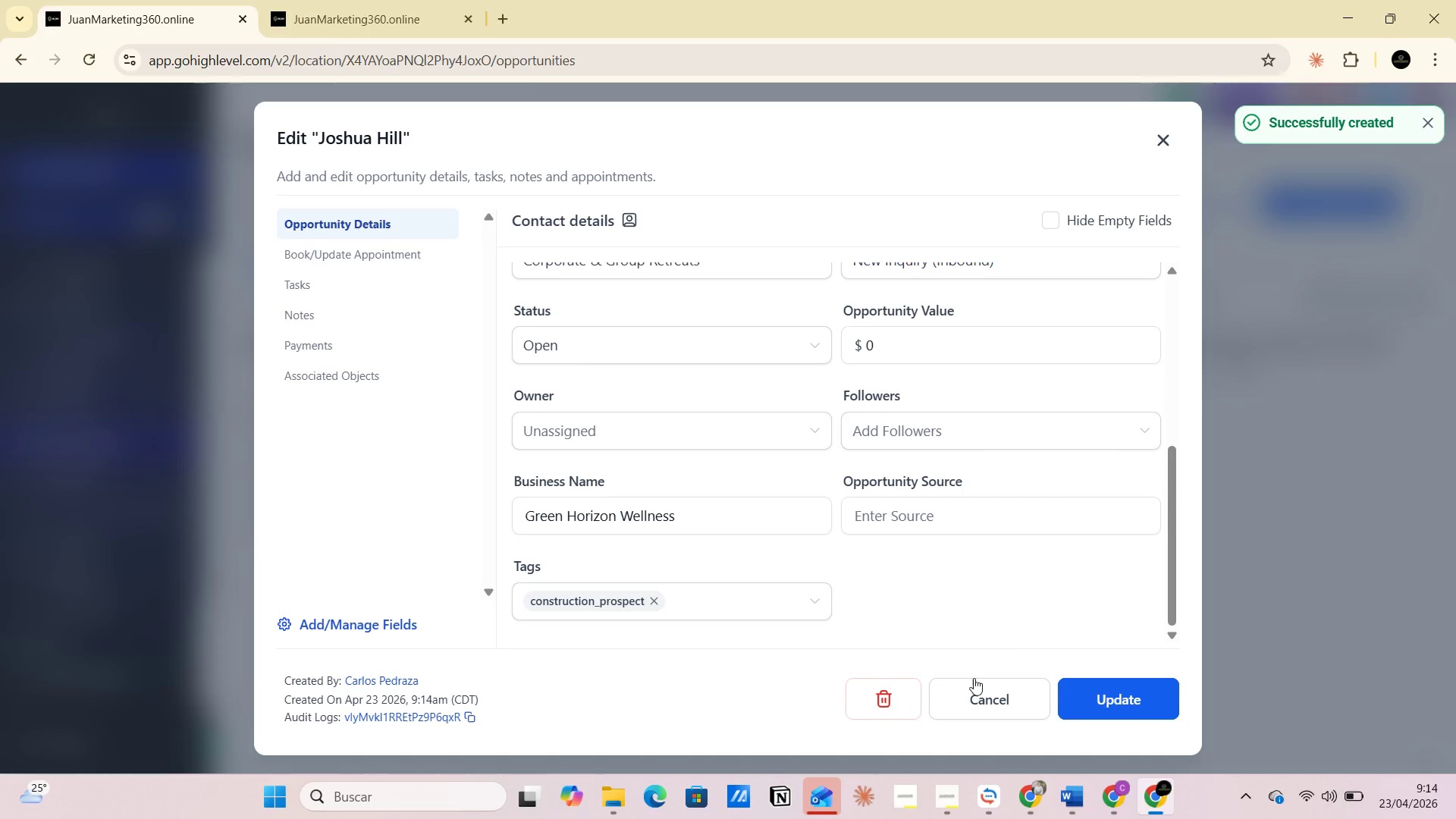 
left_click([976, 701])
 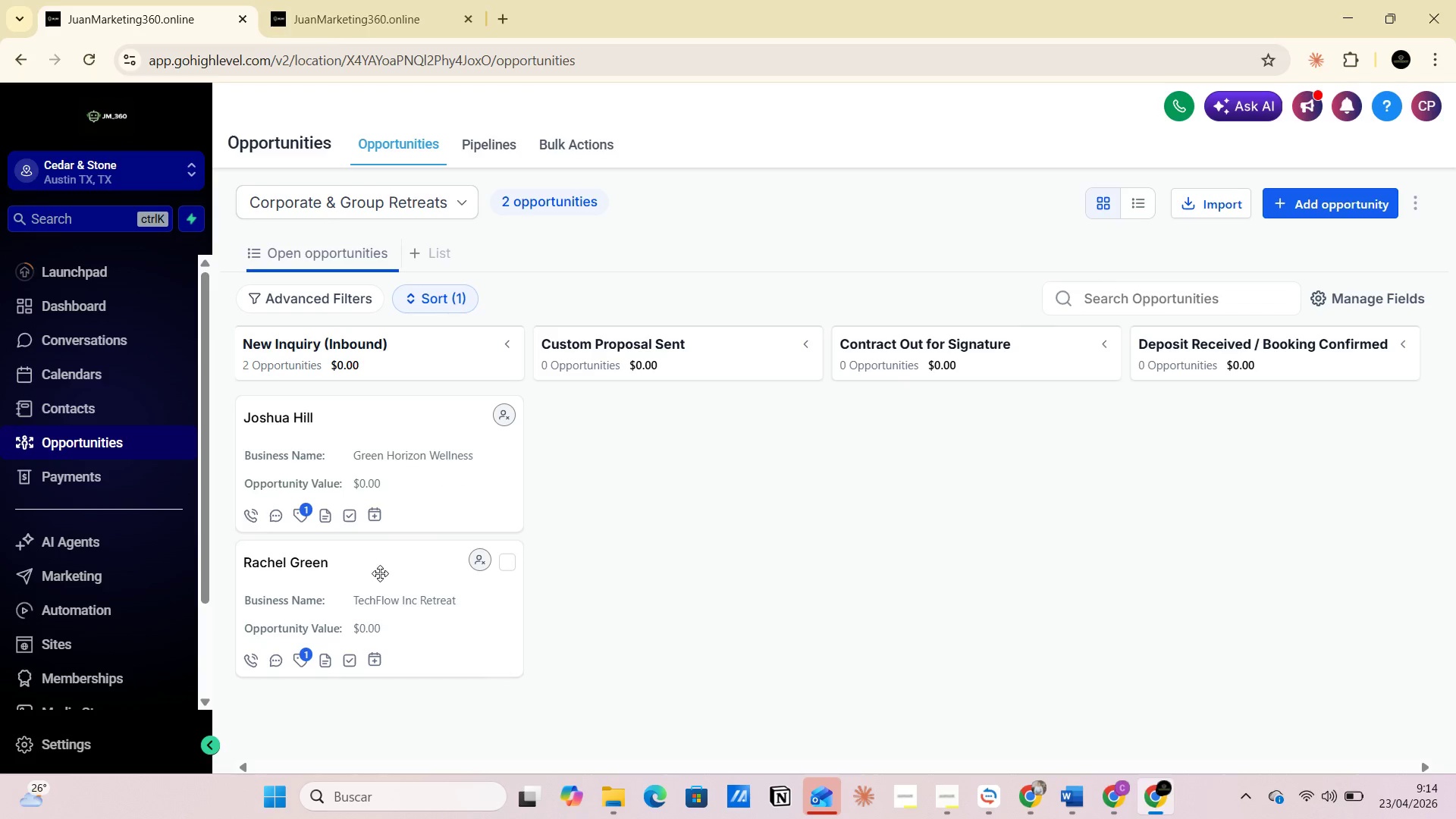 
wait(23.58)
 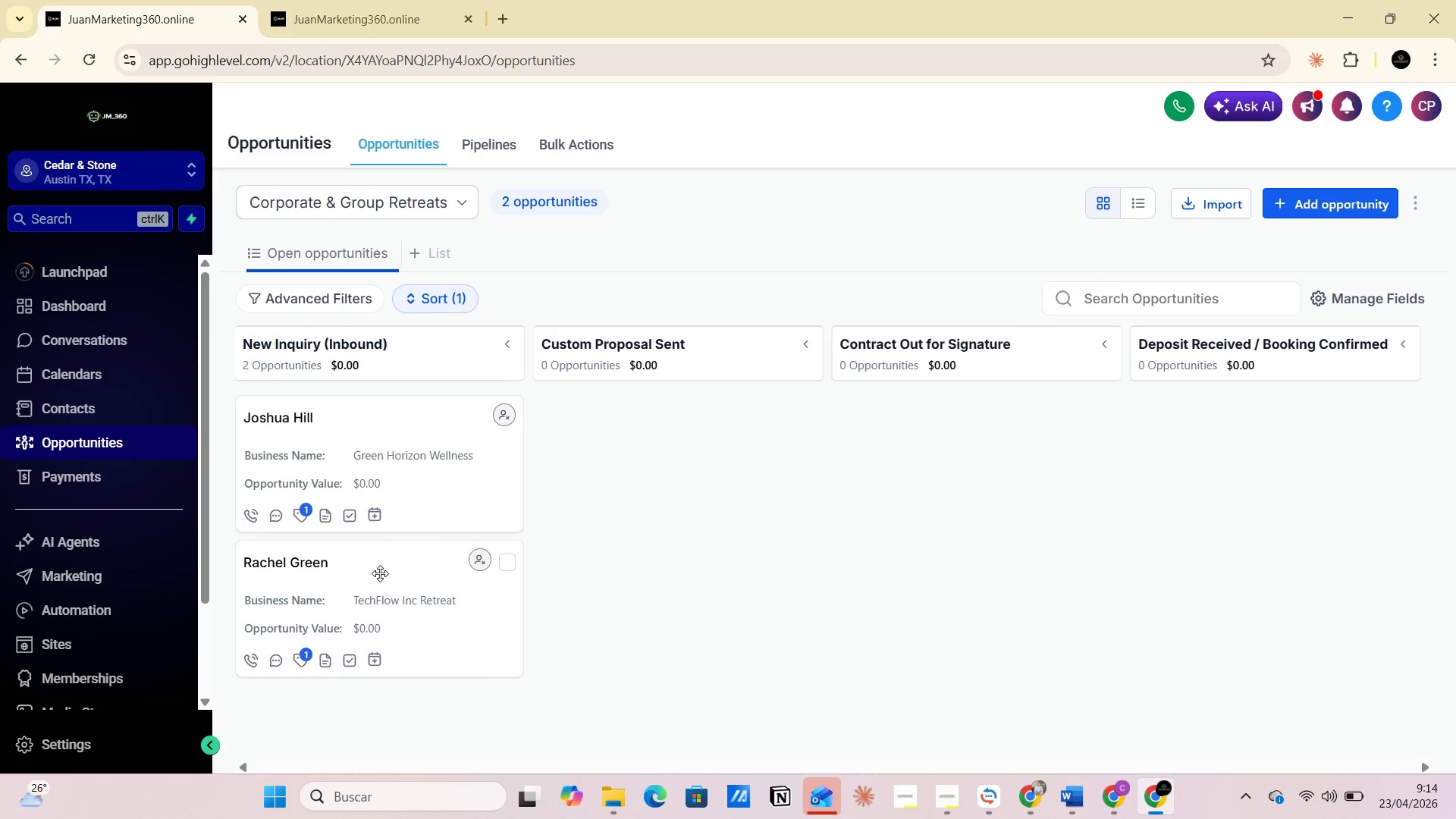 
left_click([1012, 696])
 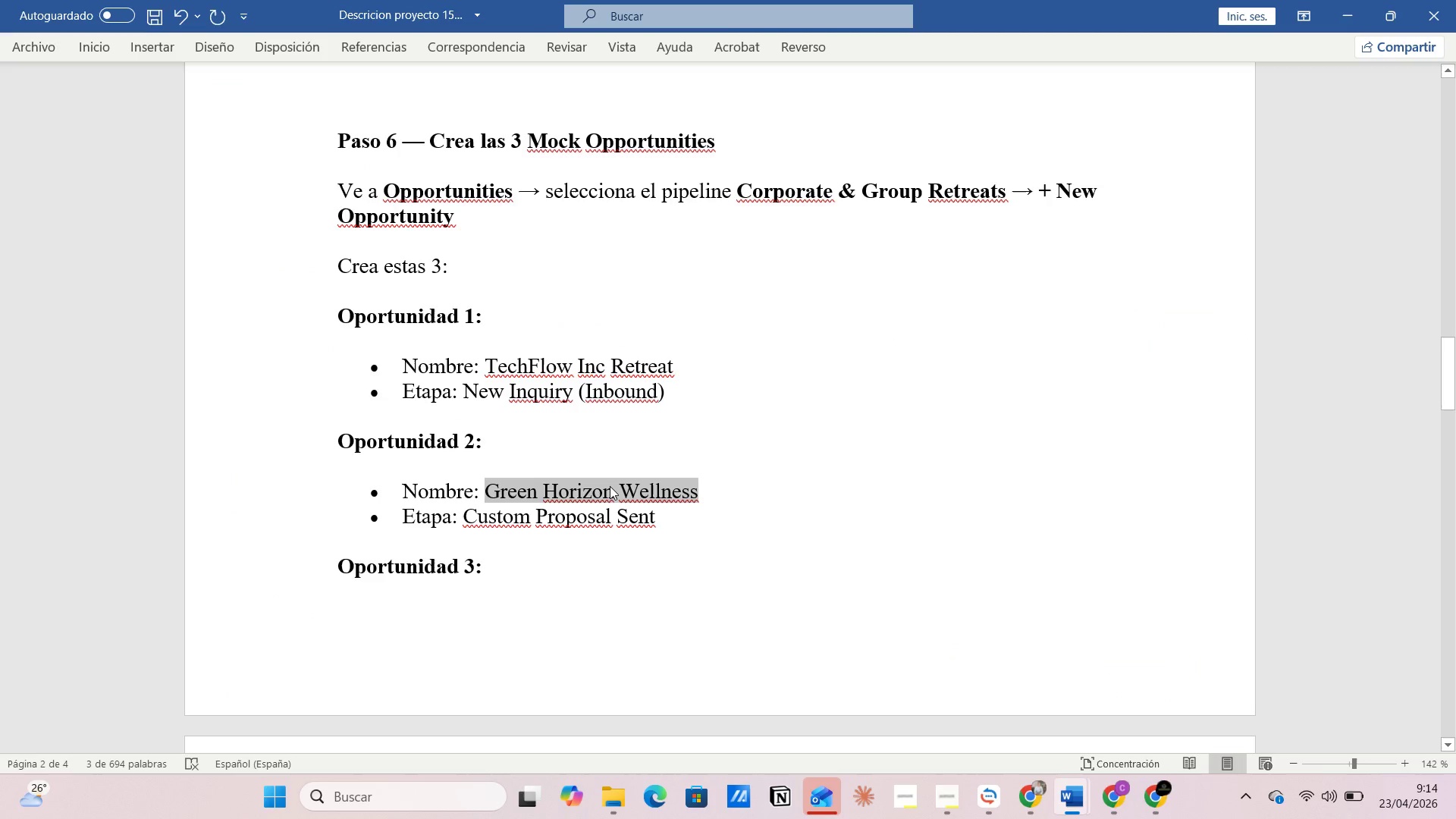 
scroll: coordinate [605, 488], scroll_direction: down, amount: 7.0
 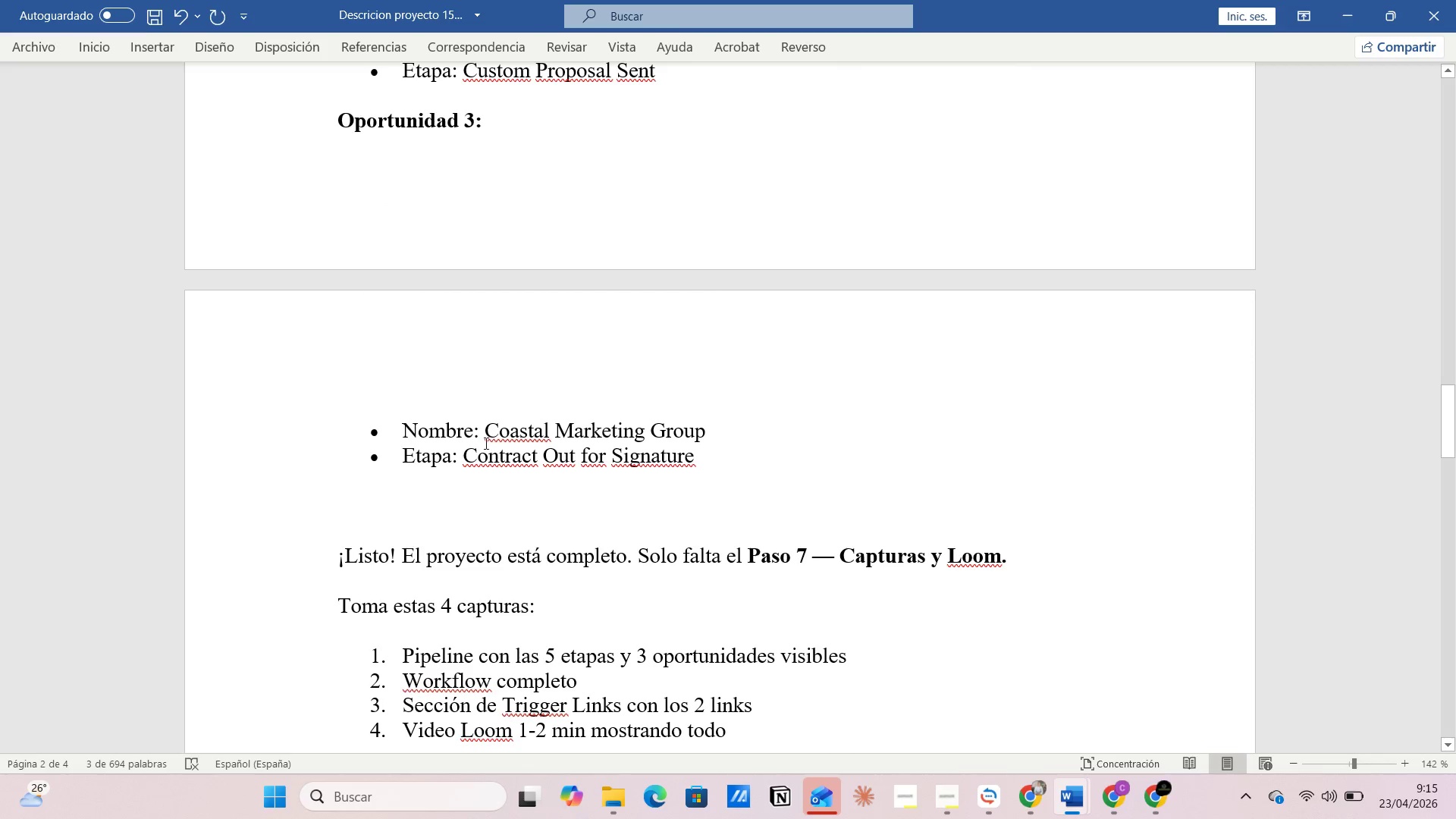 
left_click([469, 413])
 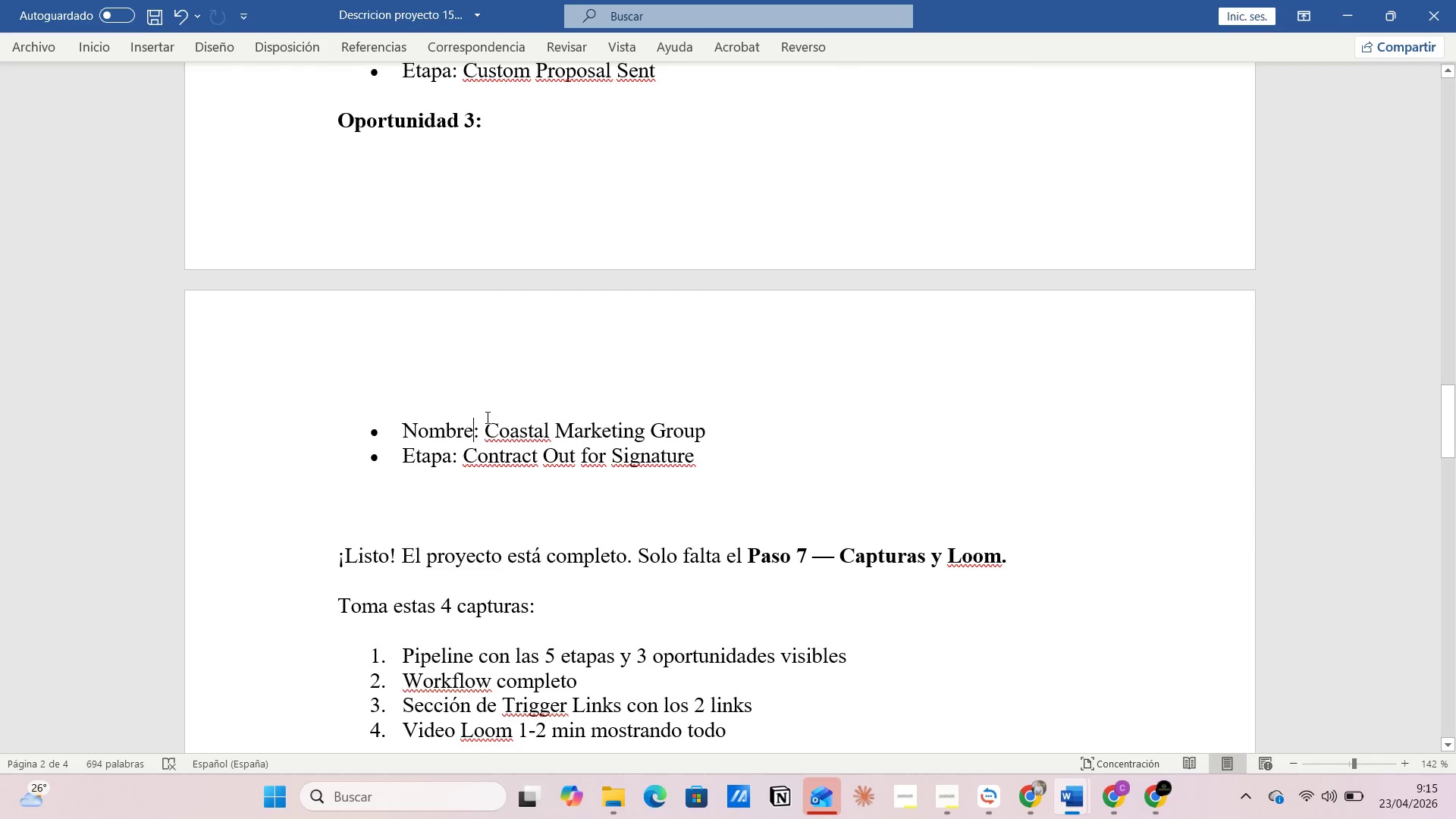 
left_click([488, 418])
 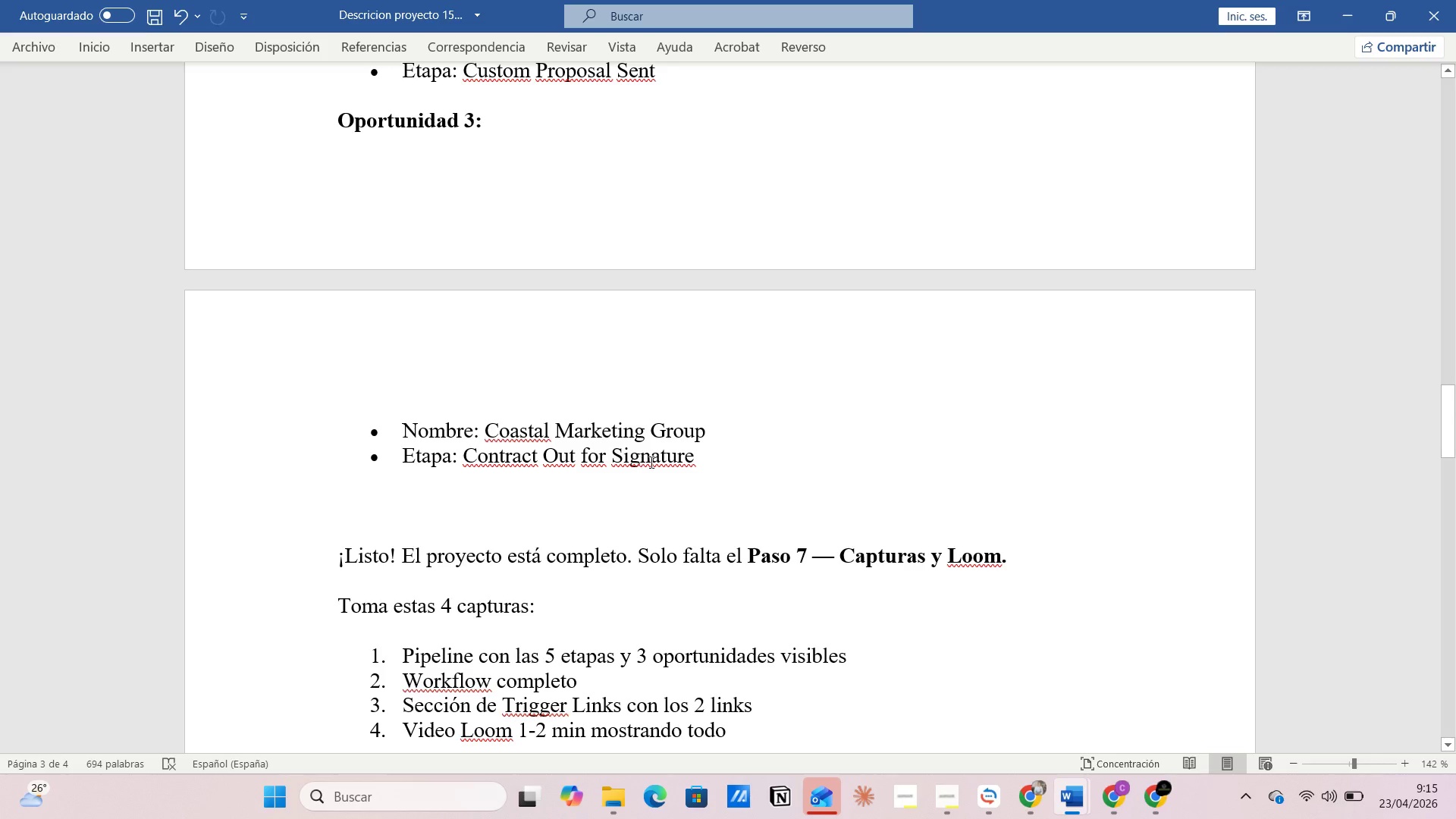 
wait(5.27)
 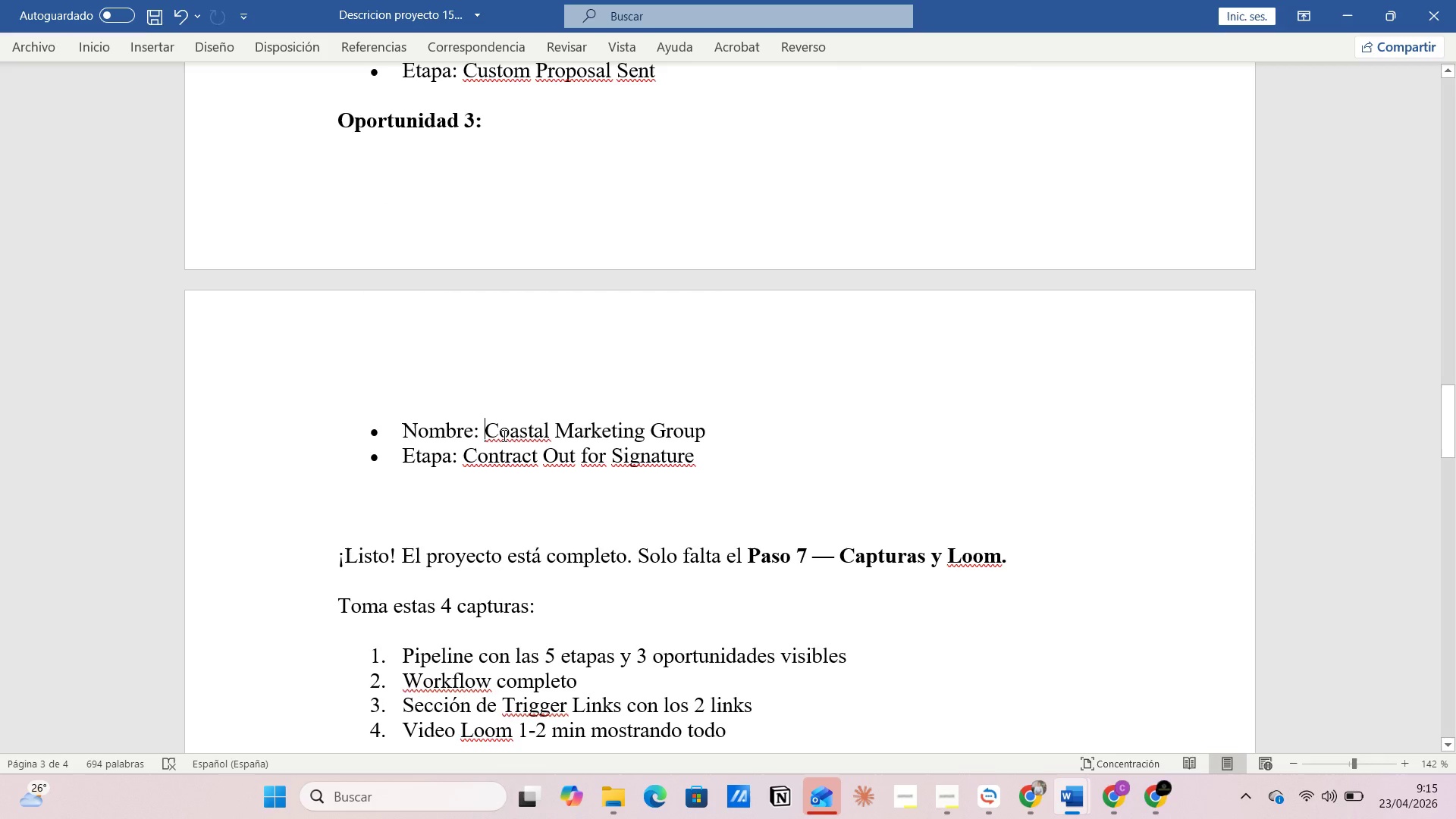 
key(Alt+AltLeft)
 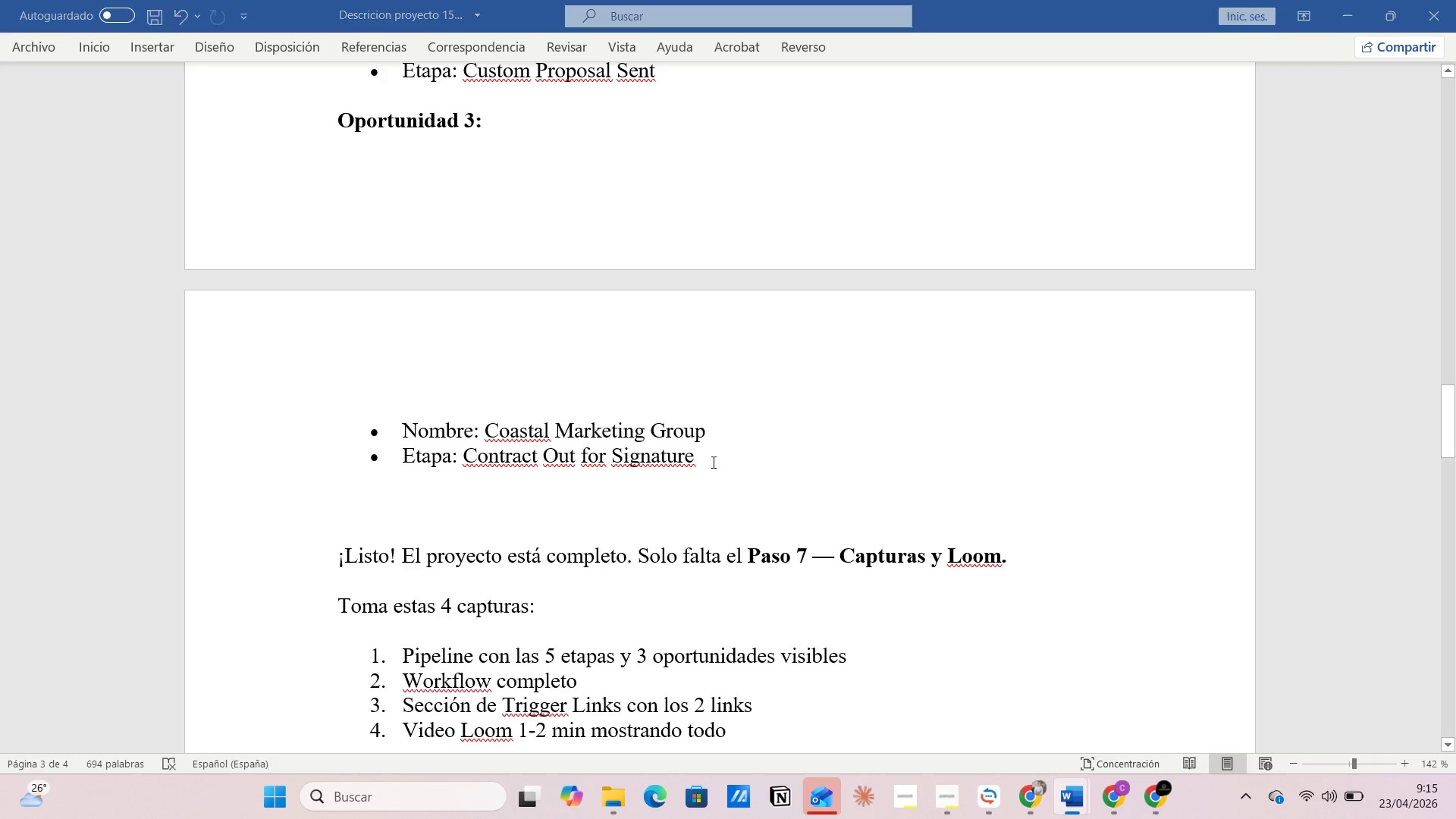 
key(Alt+Tab)
 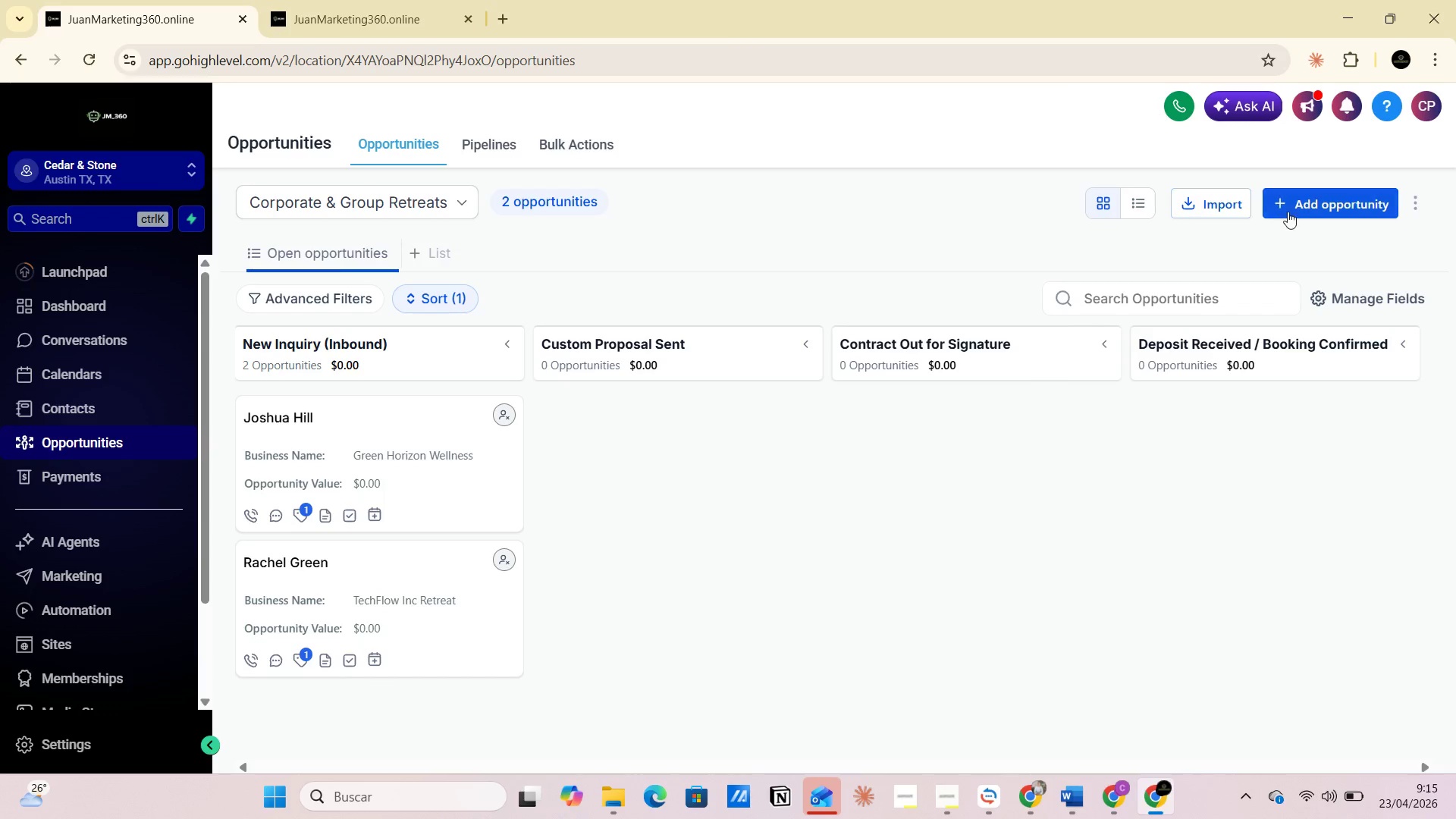 
left_click([1296, 209])
 